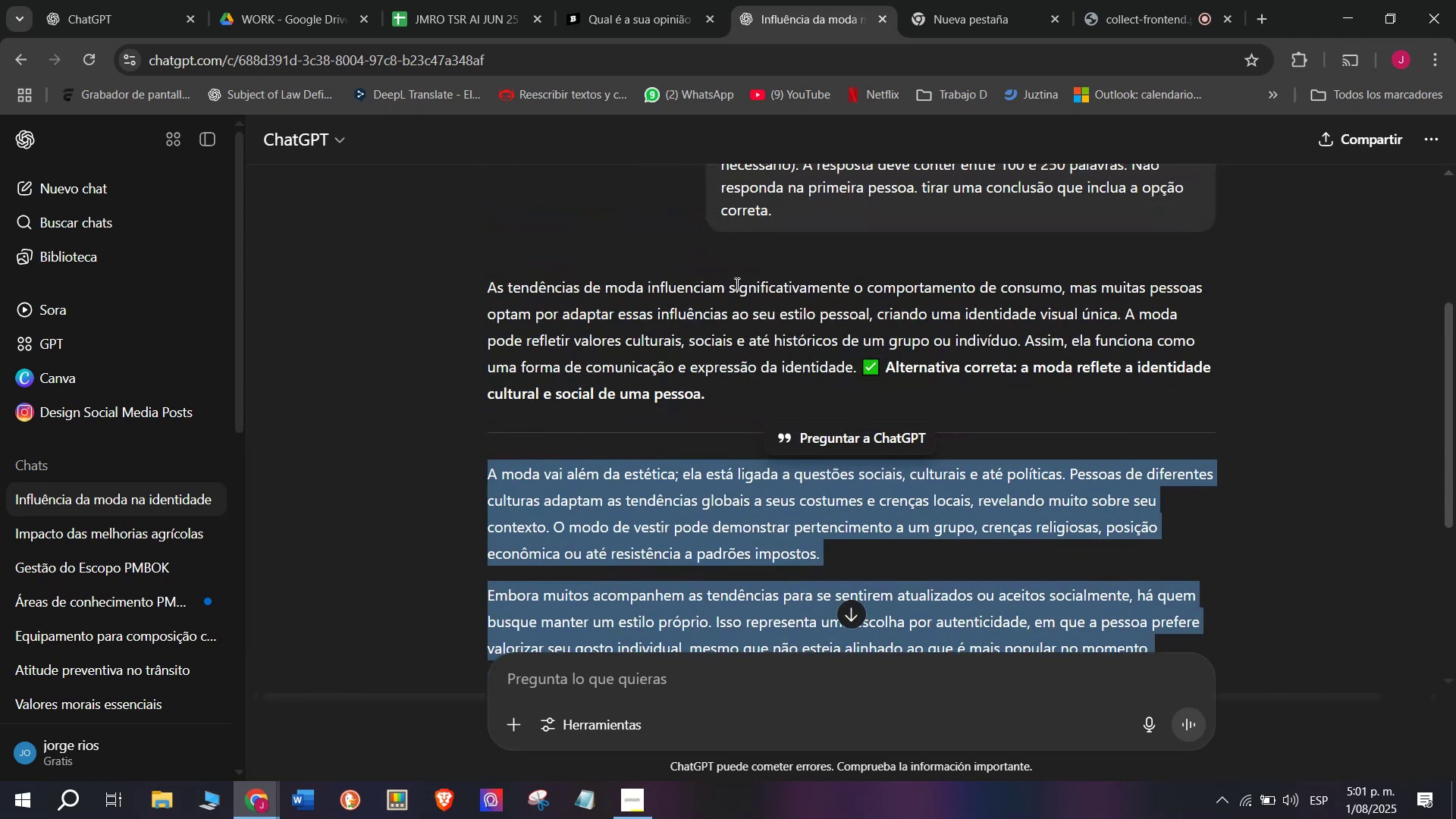 
left_click([622, 0])
 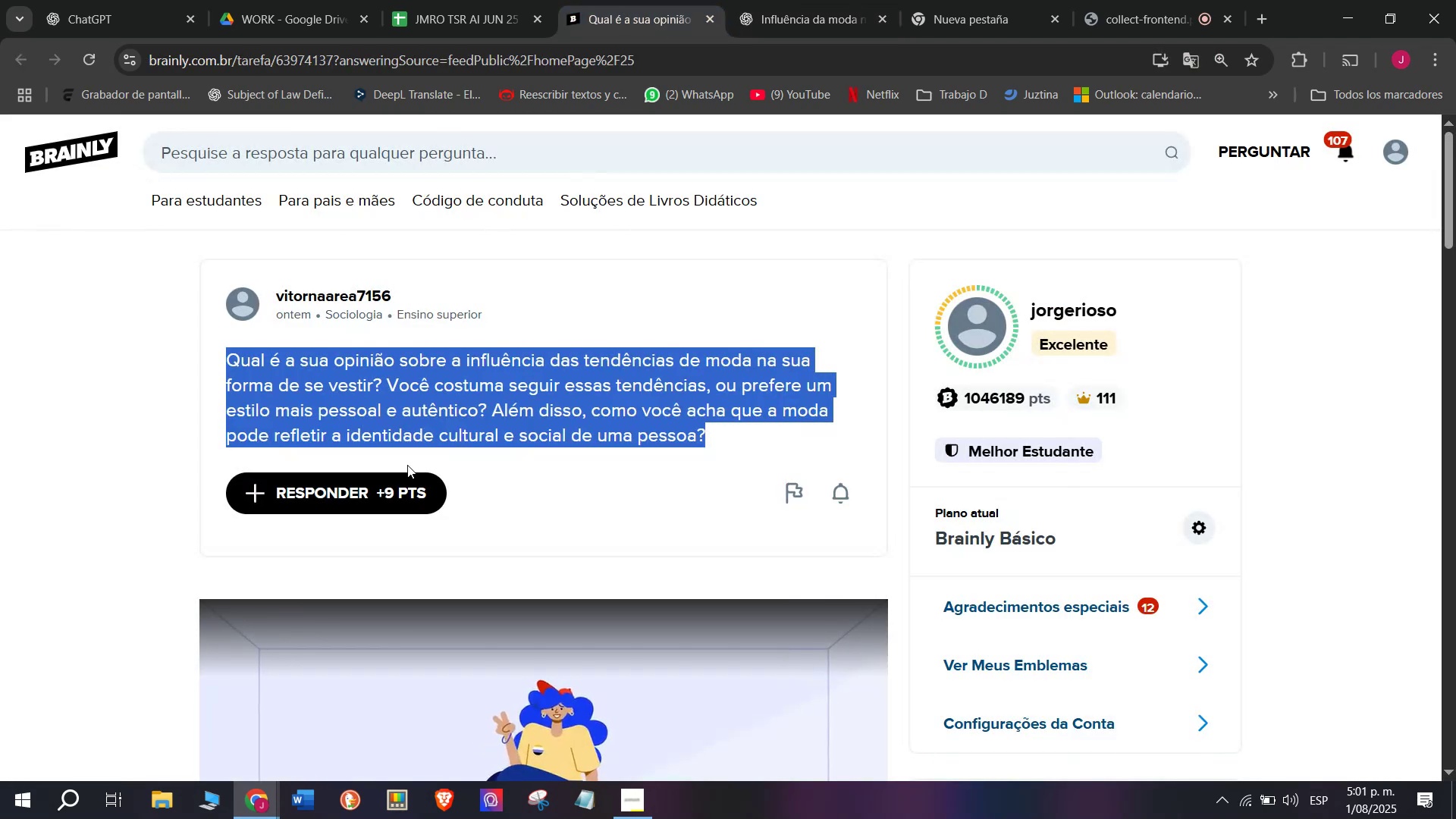 
left_click([382, 489])
 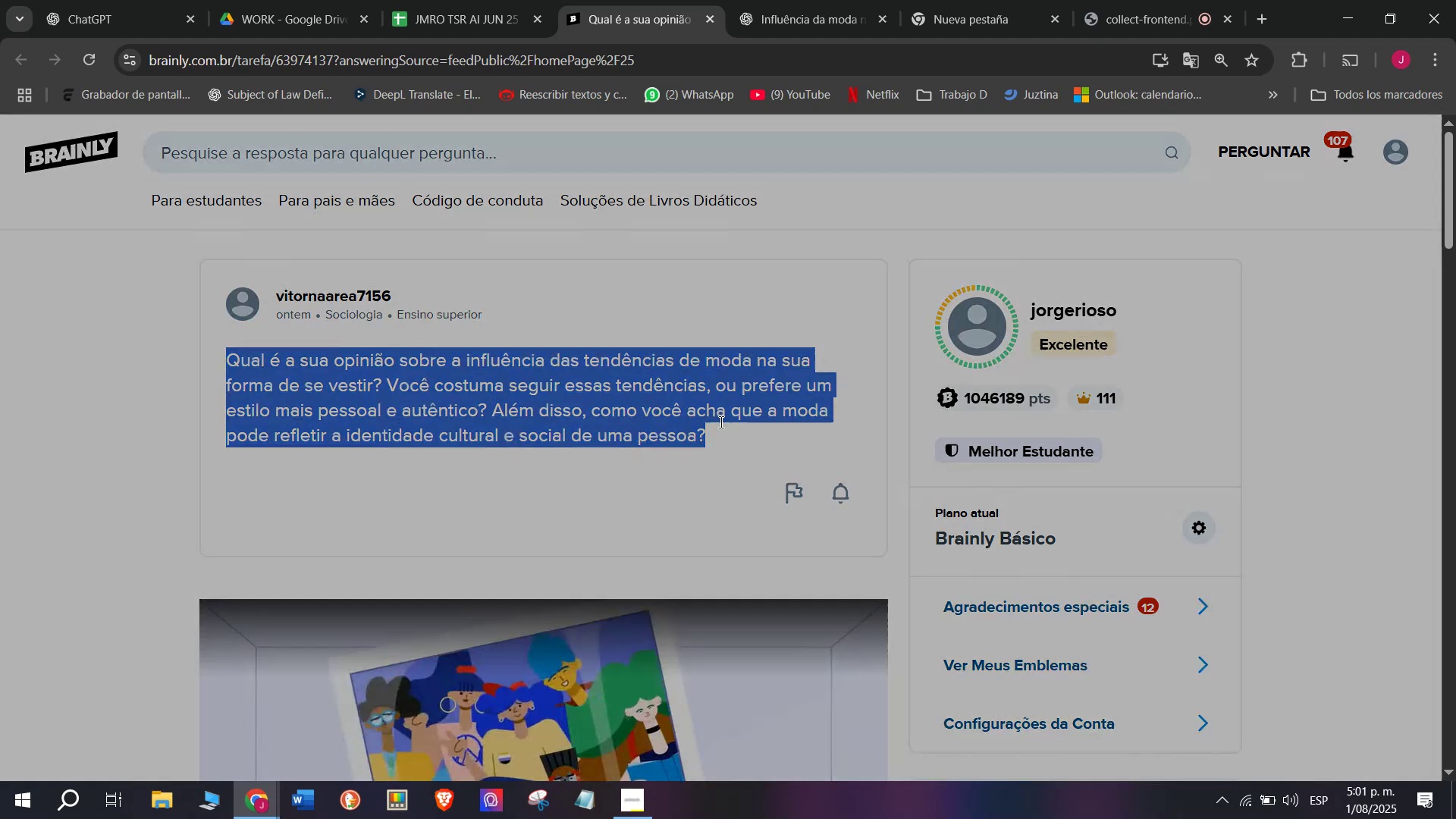 
left_click_drag(start_coordinate=[720, 419], to_coordinate=[518, 224])
 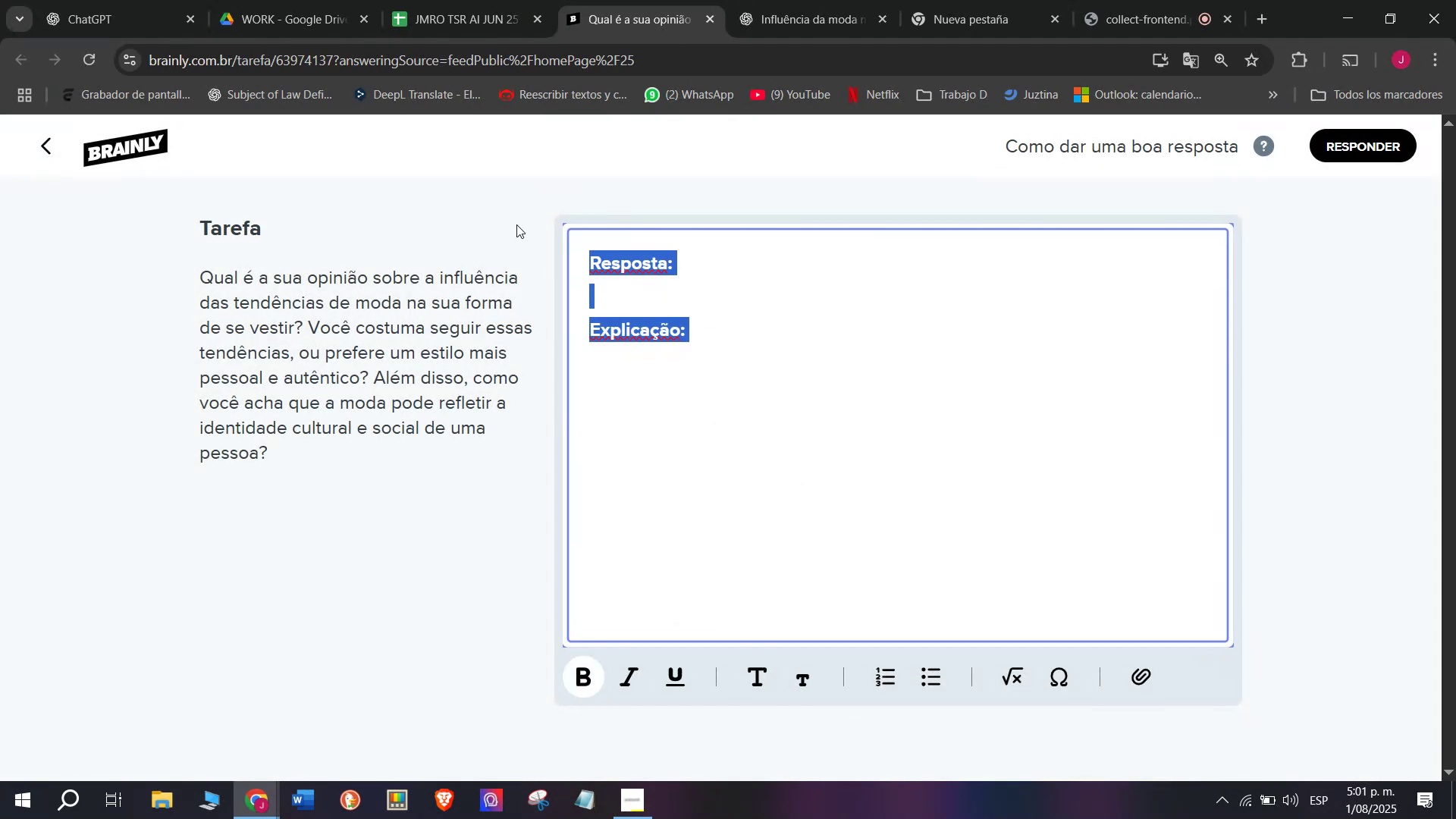 
key(Meta+MetaLeft)
 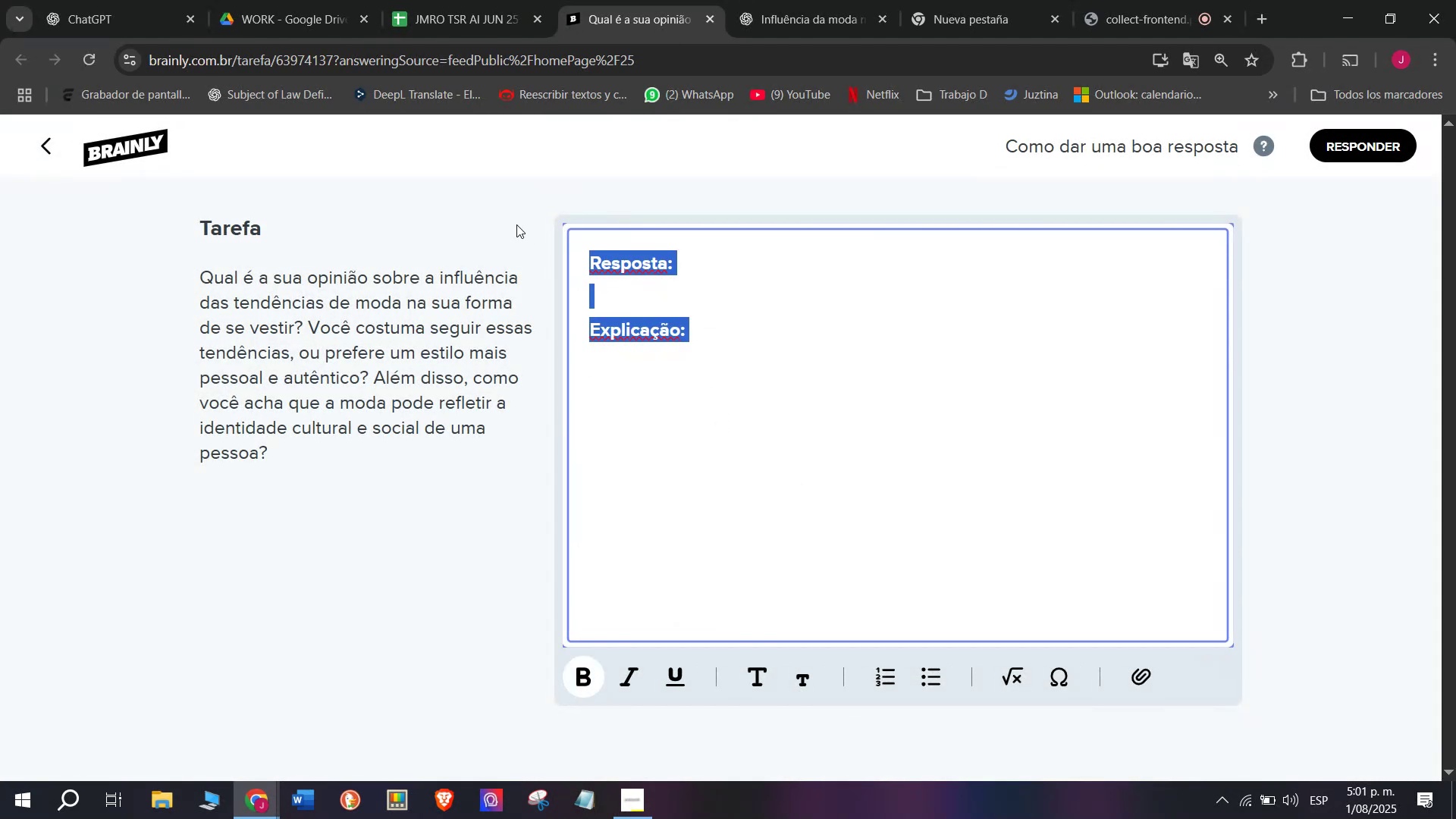 
key(Meta+V)
 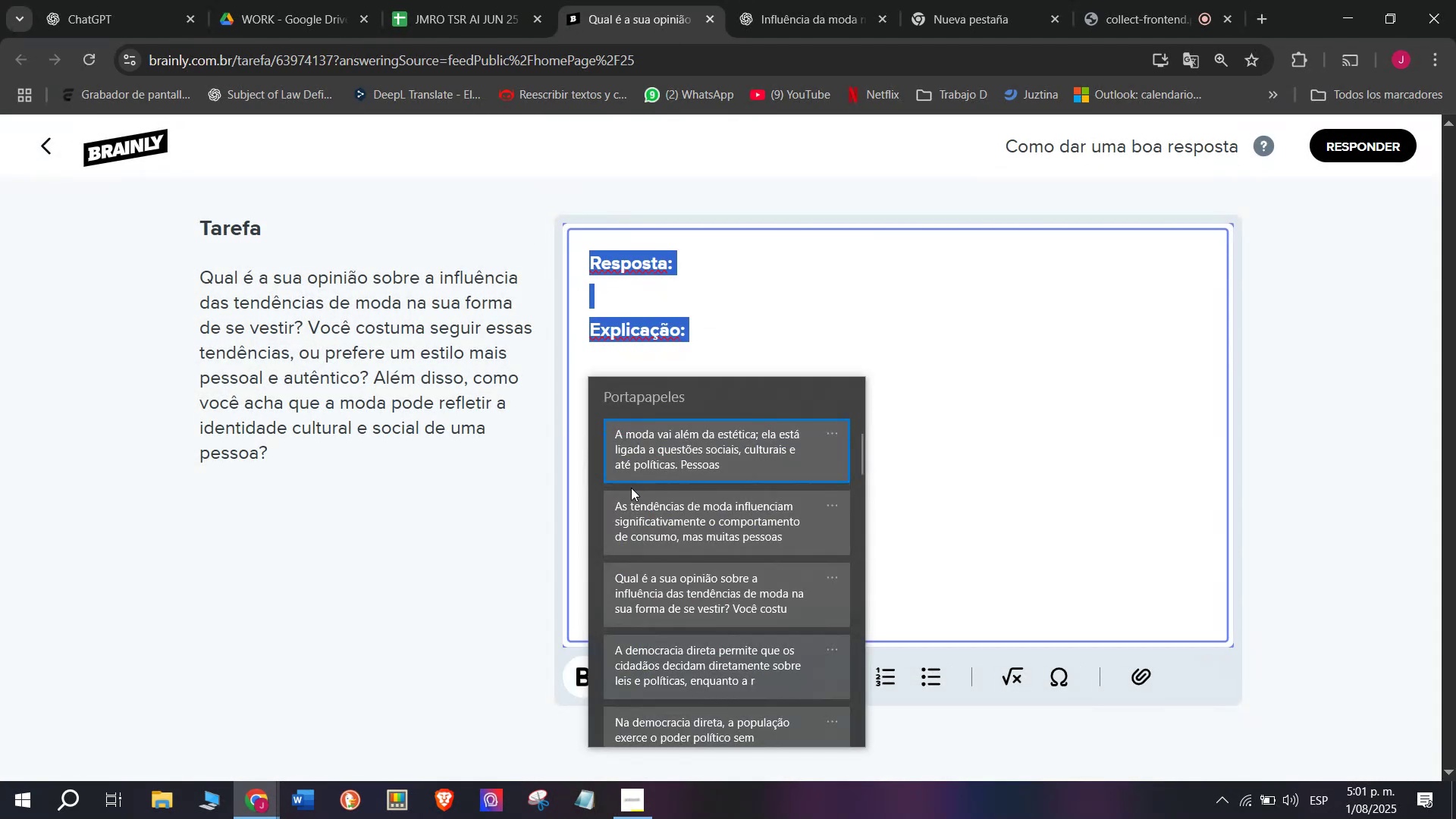 
key(Control+ControlLeft)
 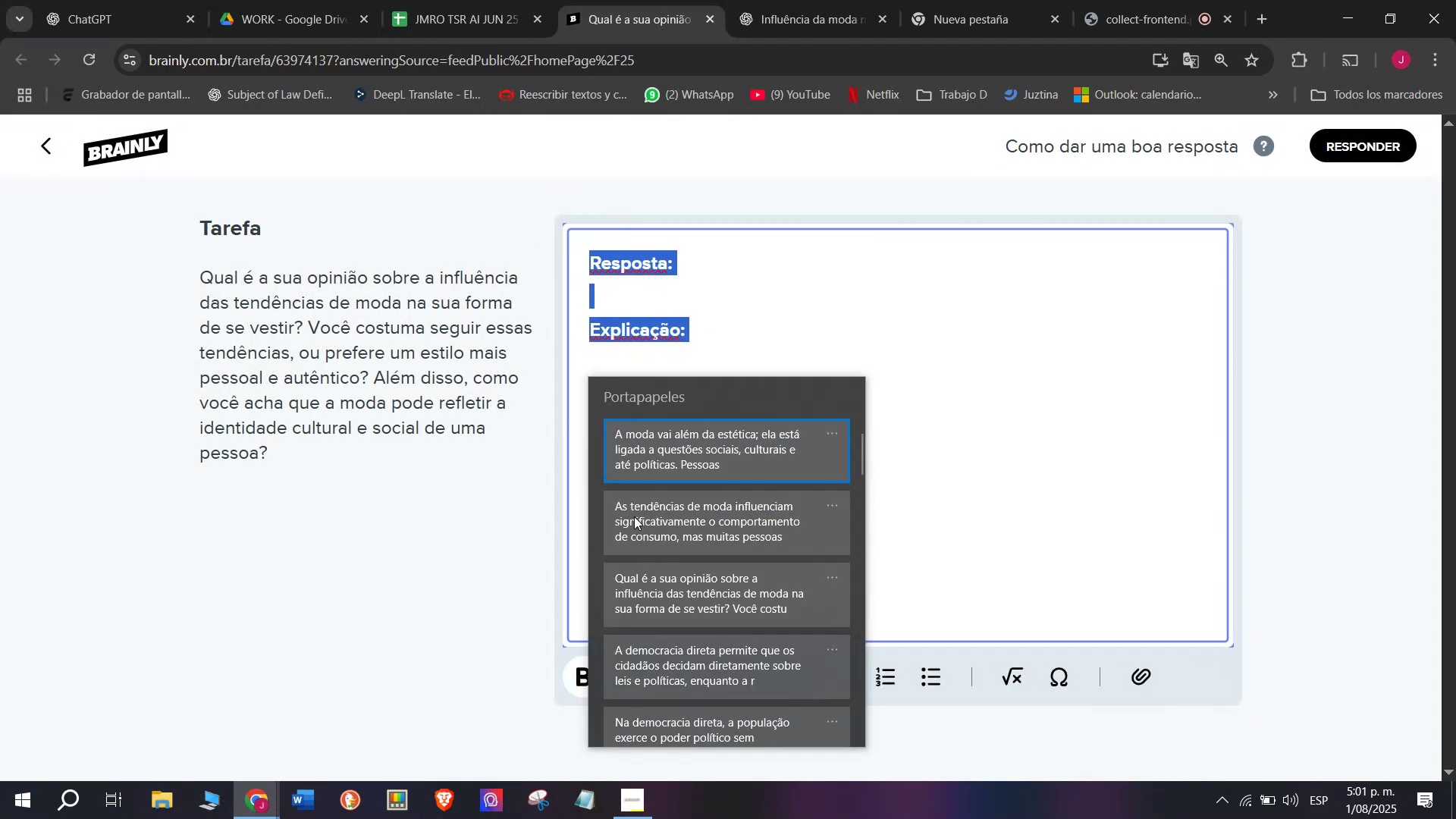 
key(Control+V)
 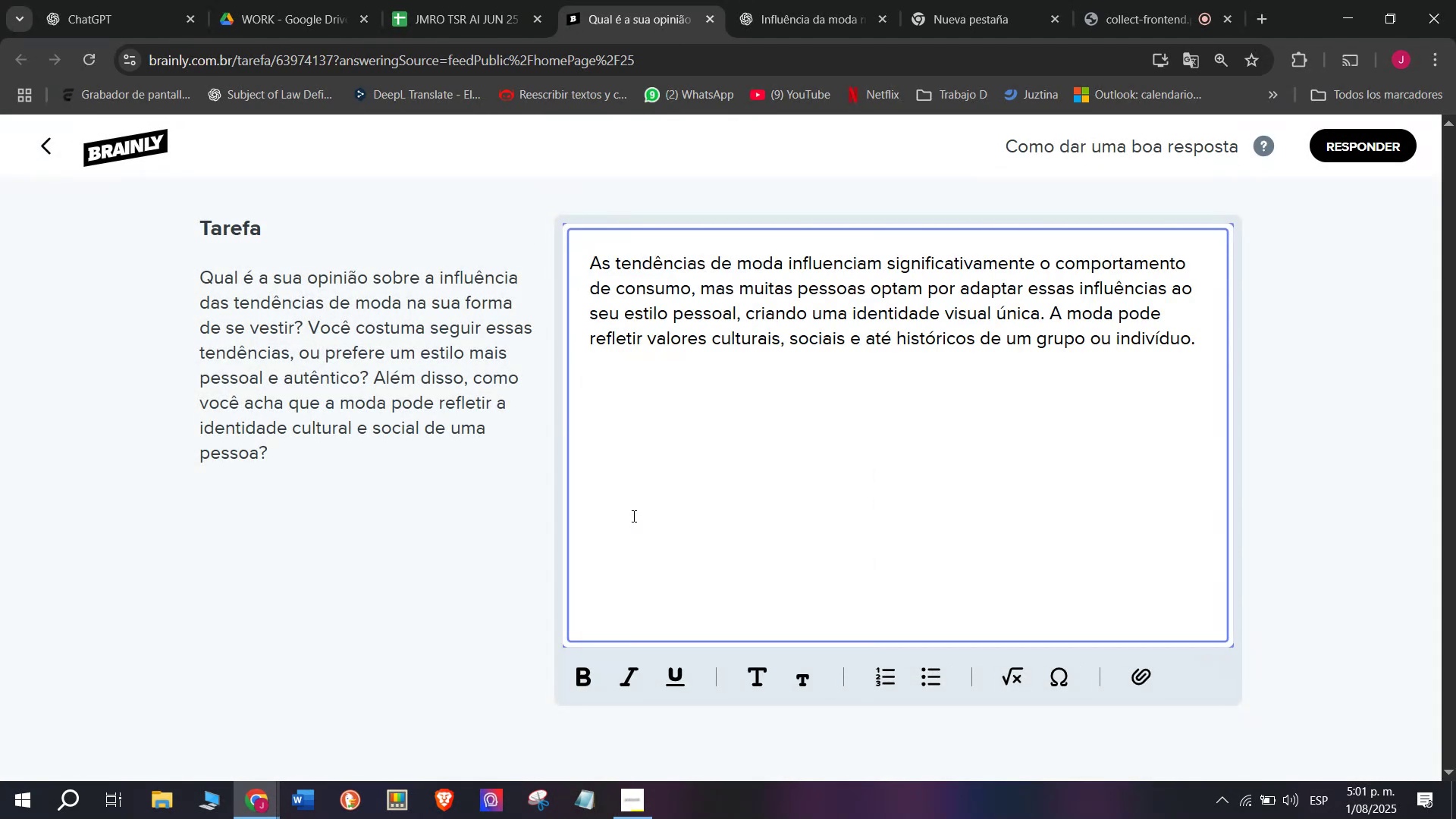 
key(Enter)
 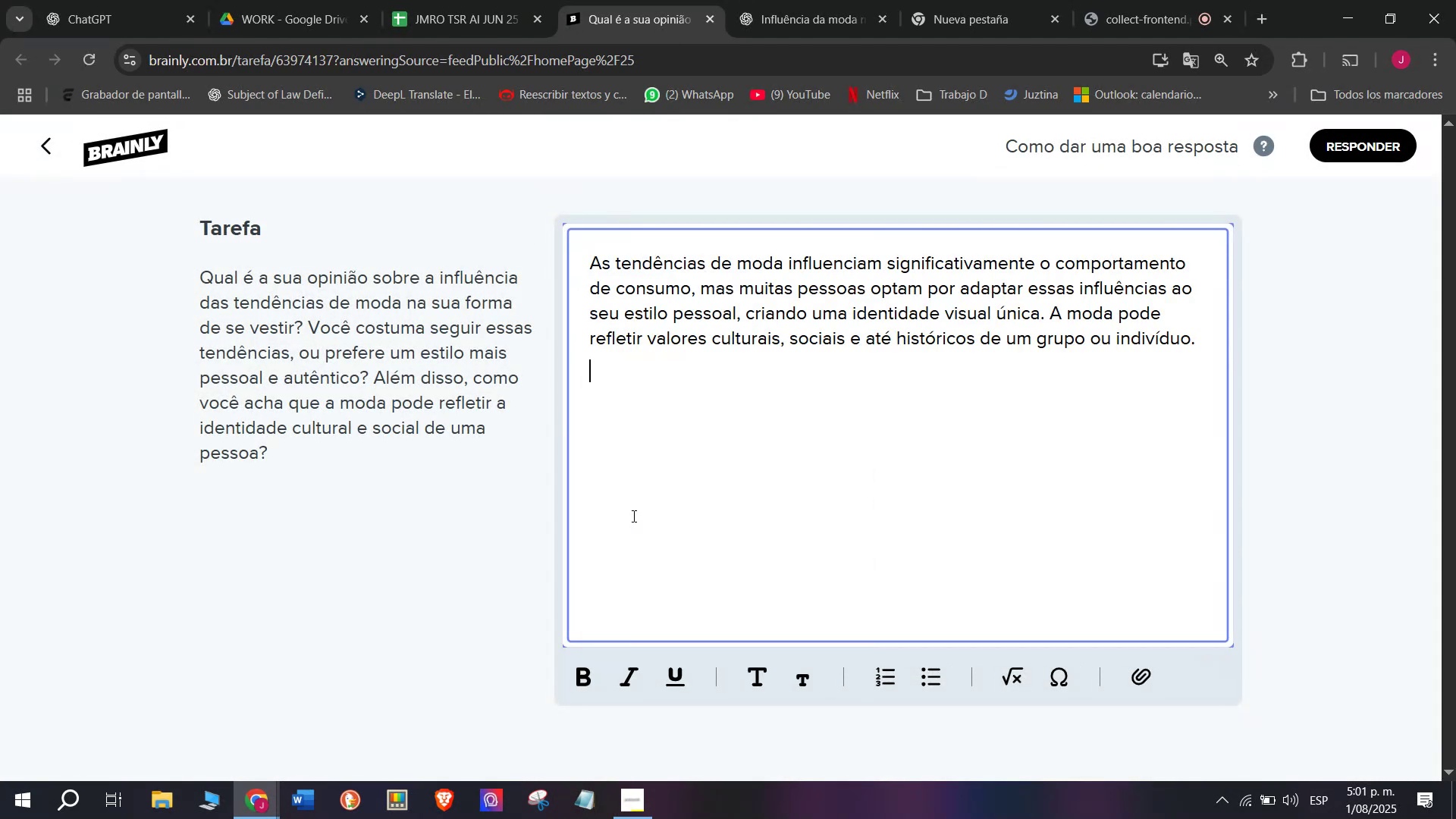 
key(Enter)
 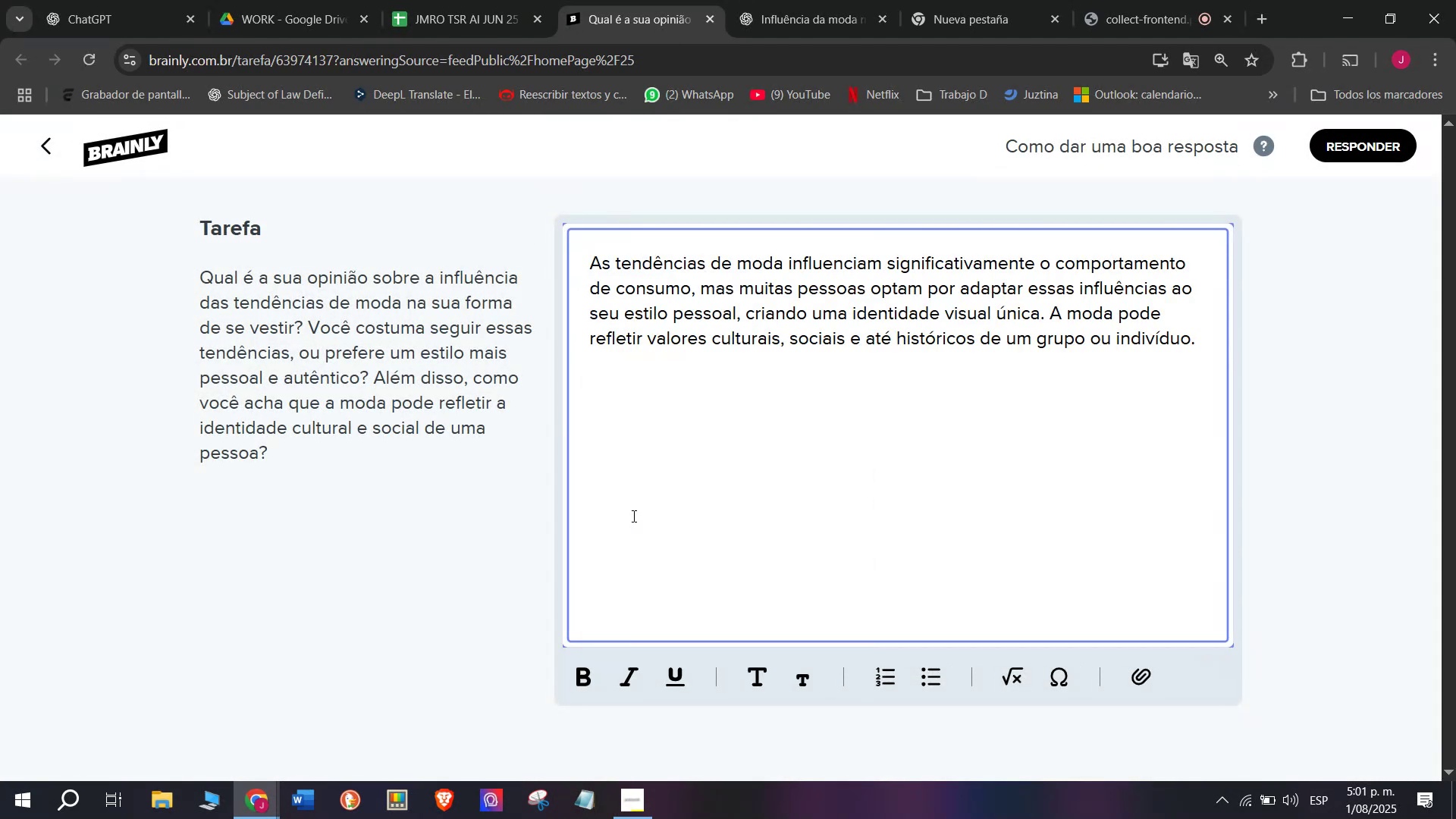 
key(Meta+MetaLeft)
 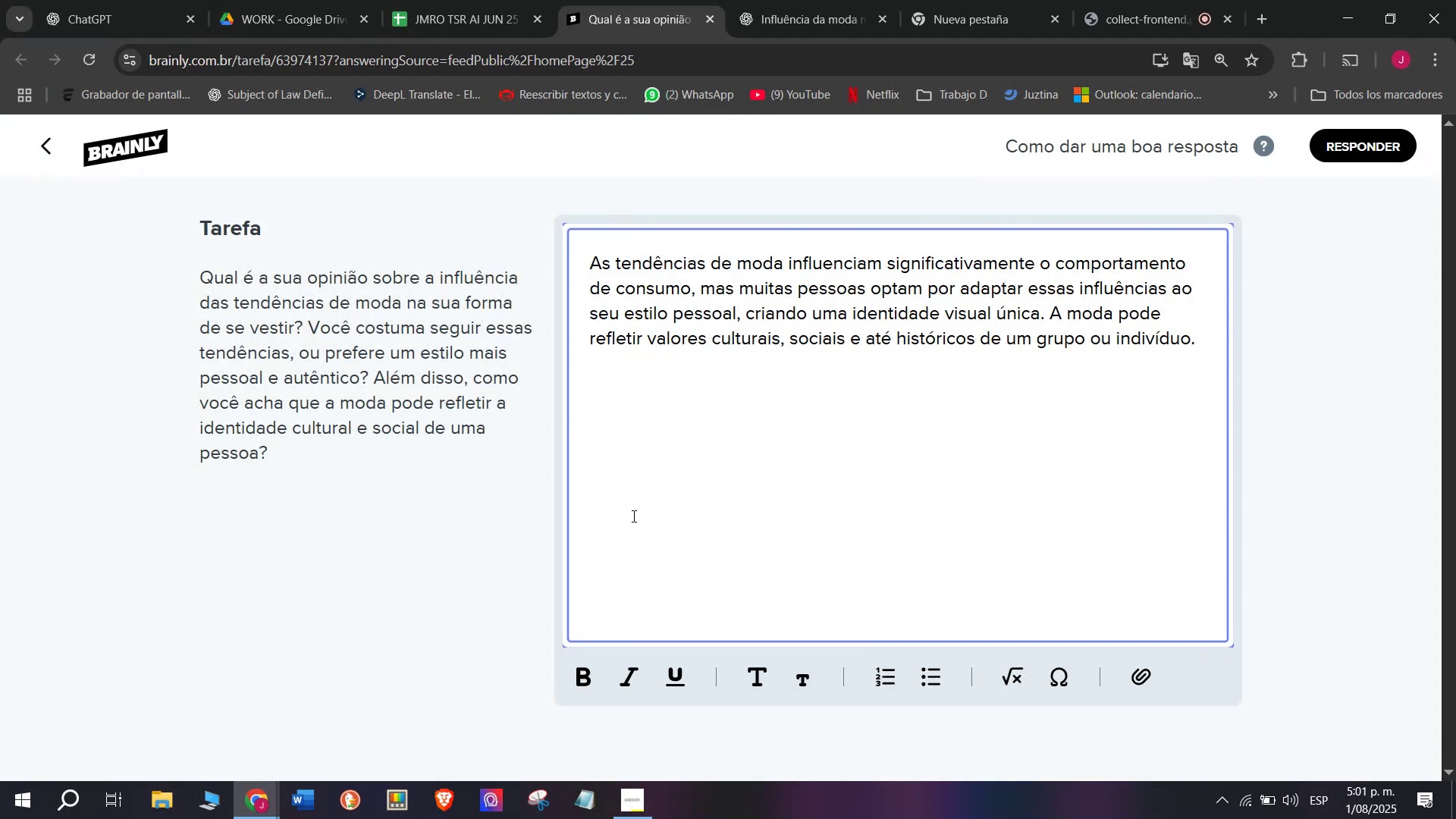 
key(Meta+V)
 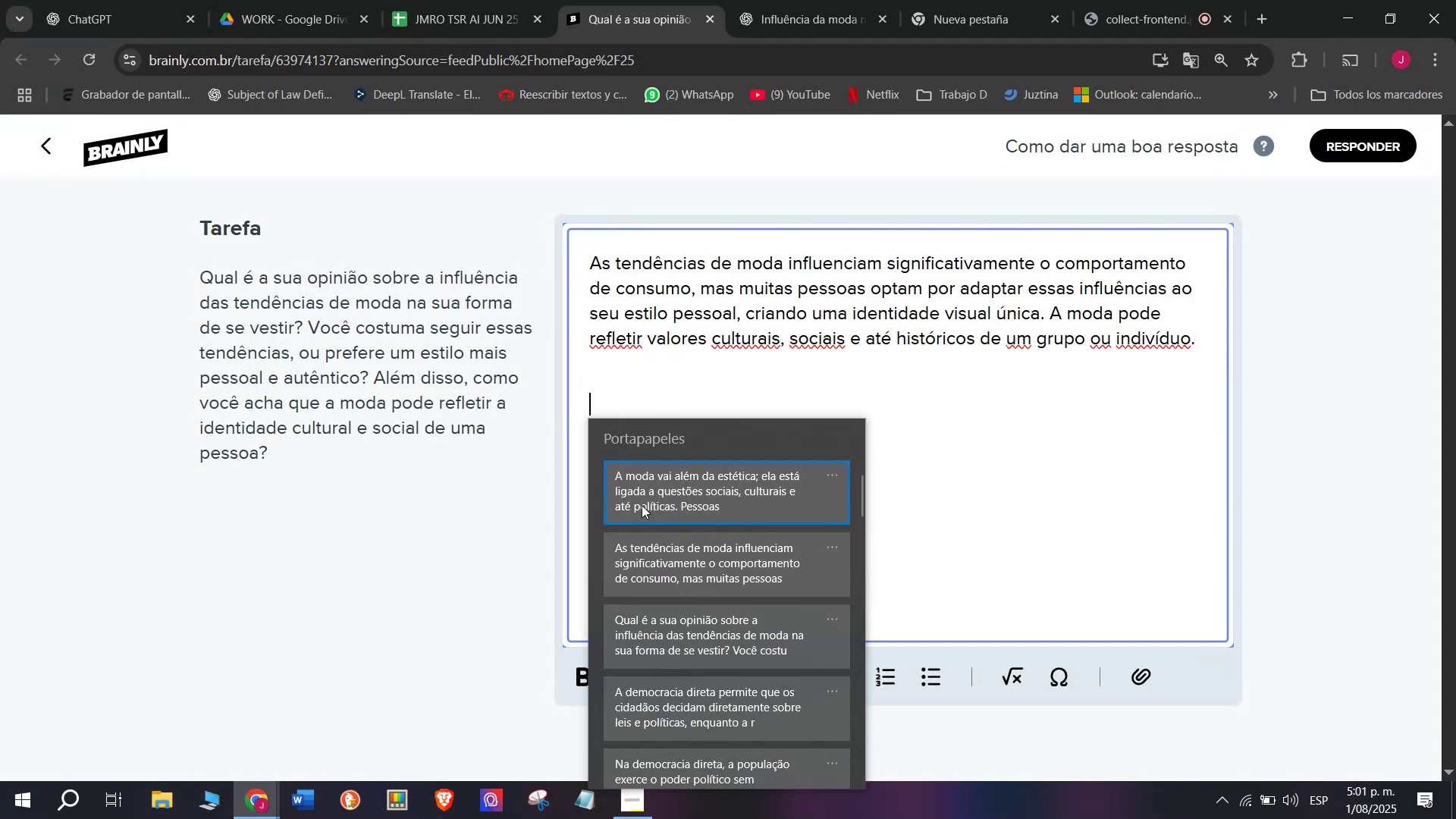 
key(Control+ControlLeft)
 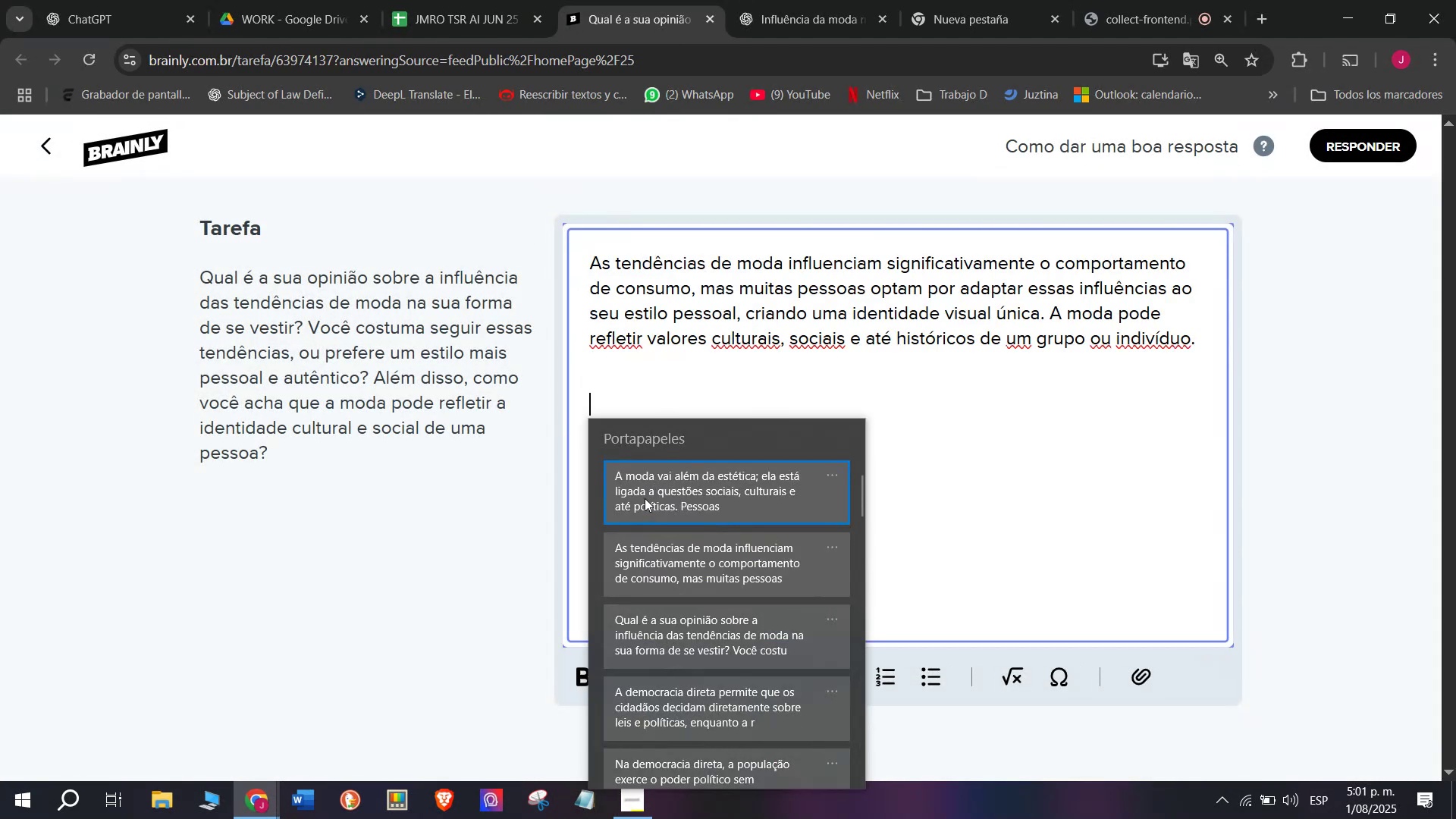 
key(Control+V)
 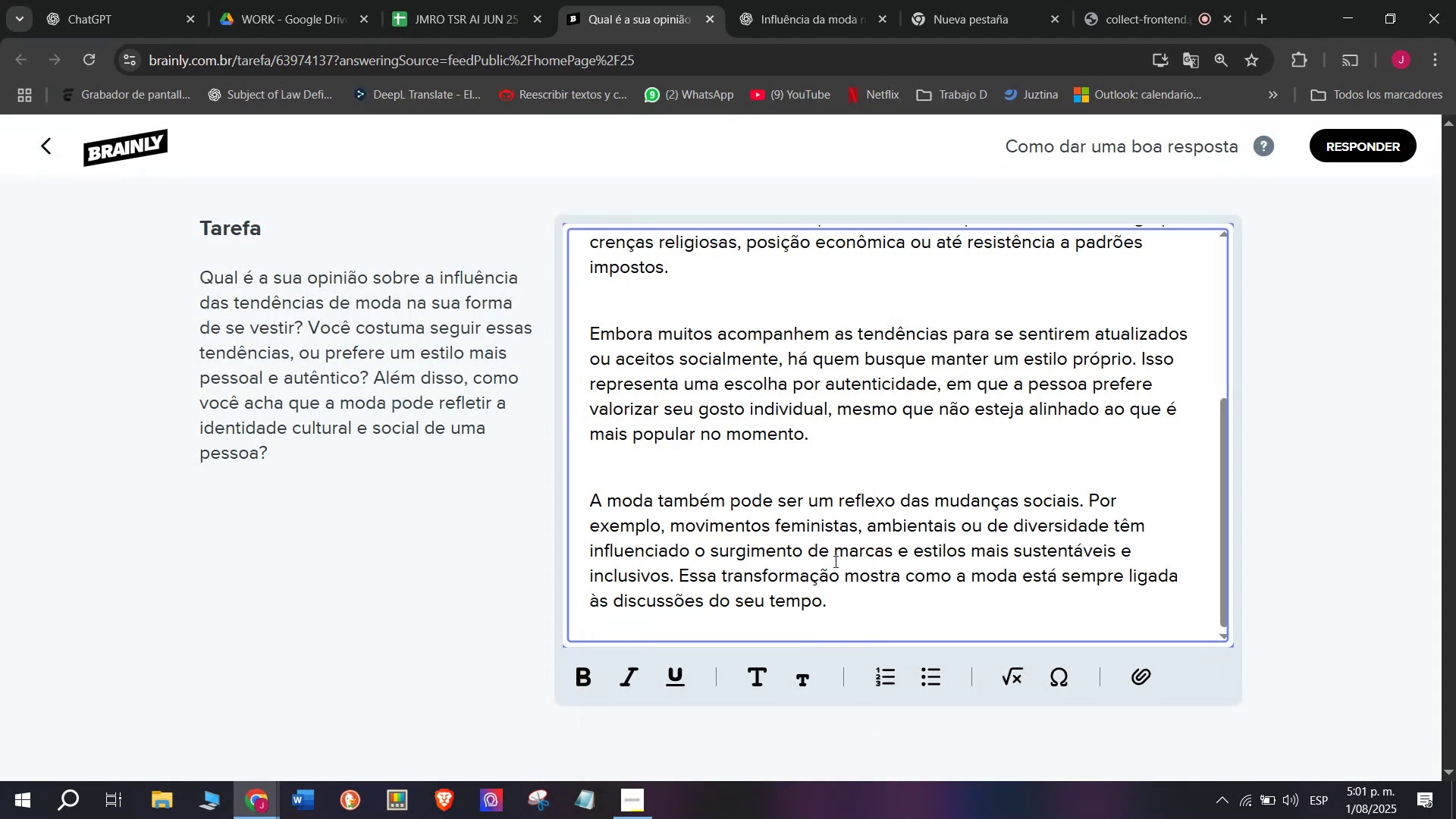 
scroll: coordinate [889, 589], scroll_direction: down, amount: 3.0
 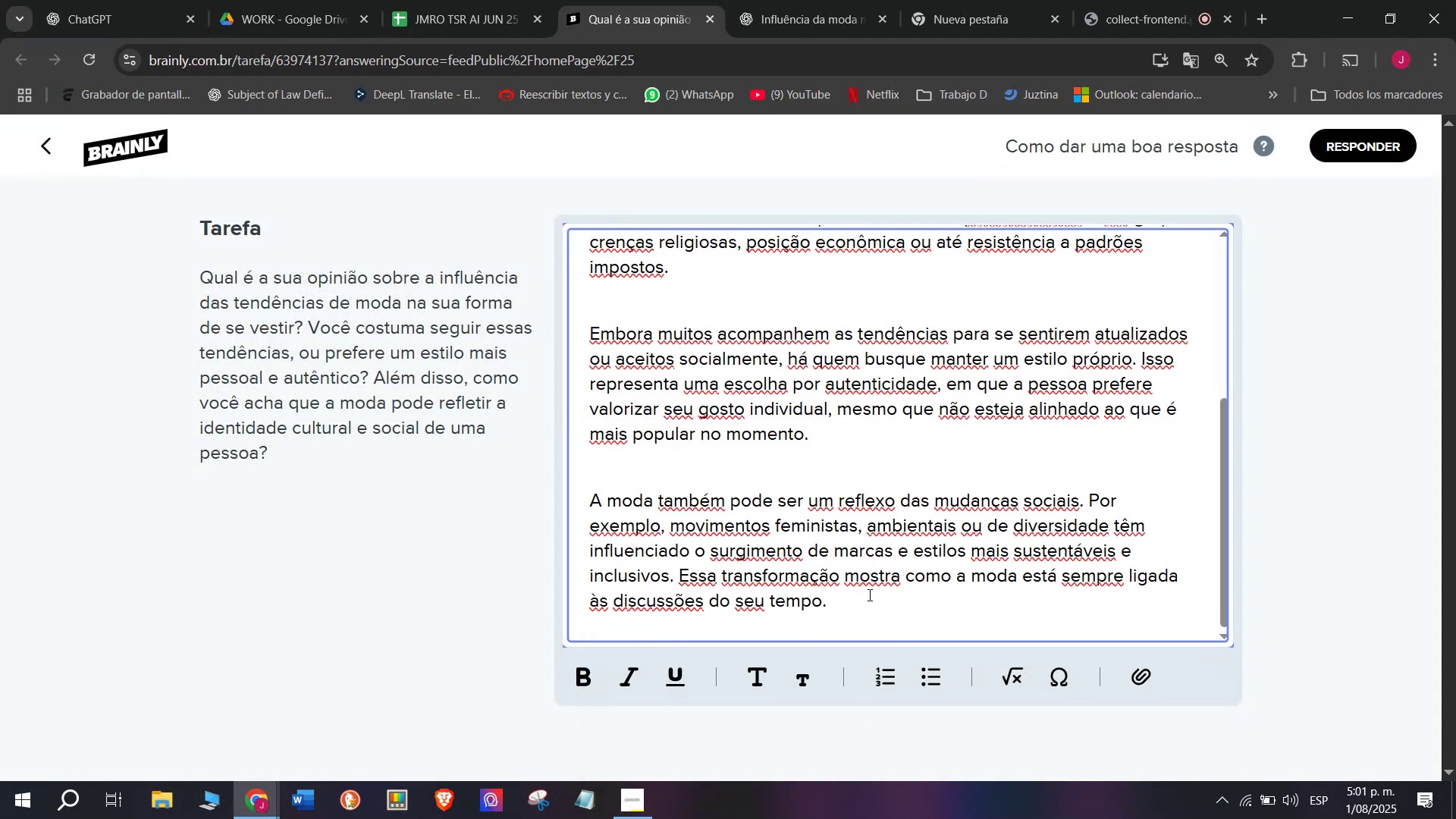 
left_click_drag(start_coordinate=[862, 595], to_coordinate=[529, 113])
 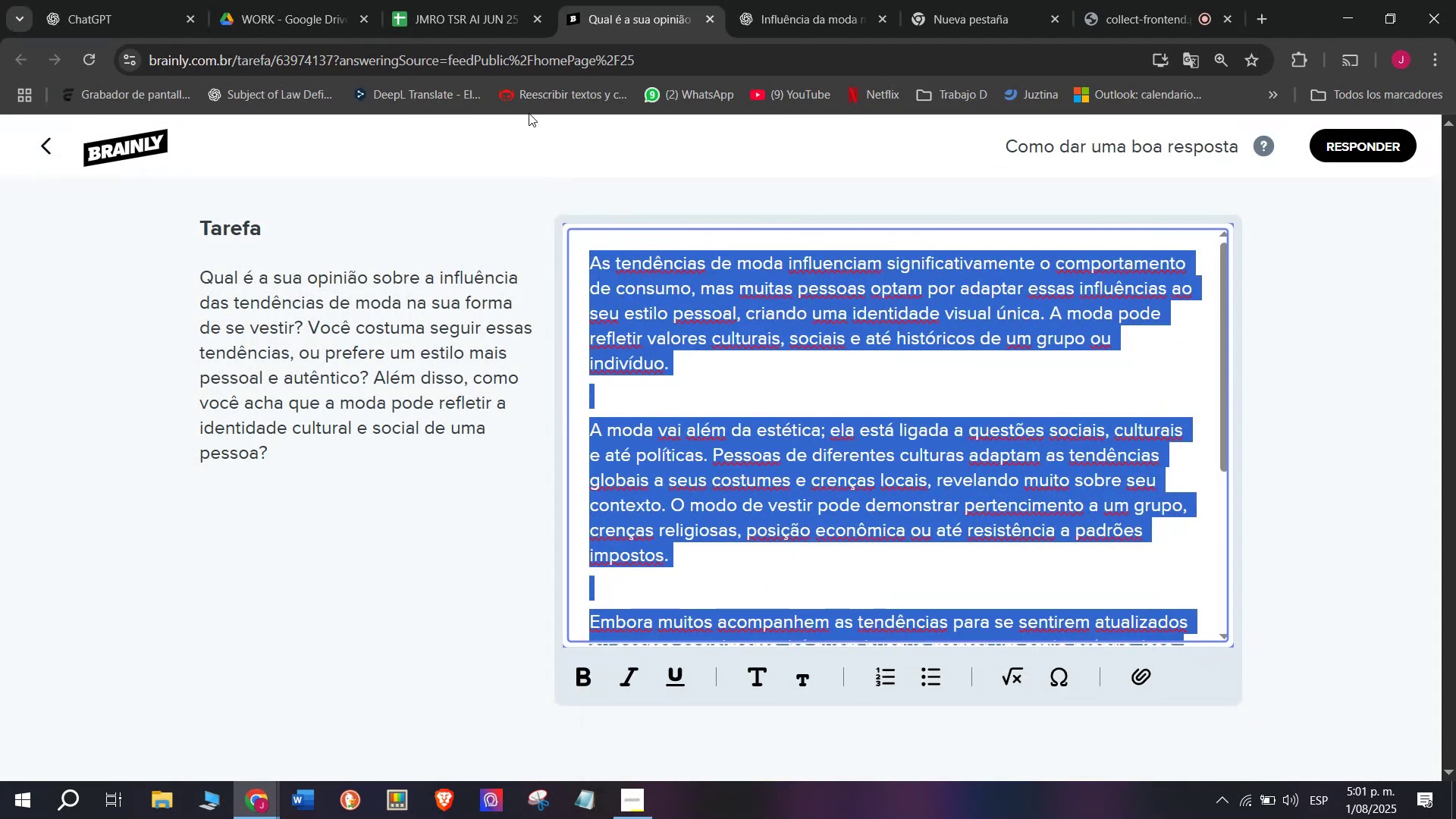 
key(Control+C)
 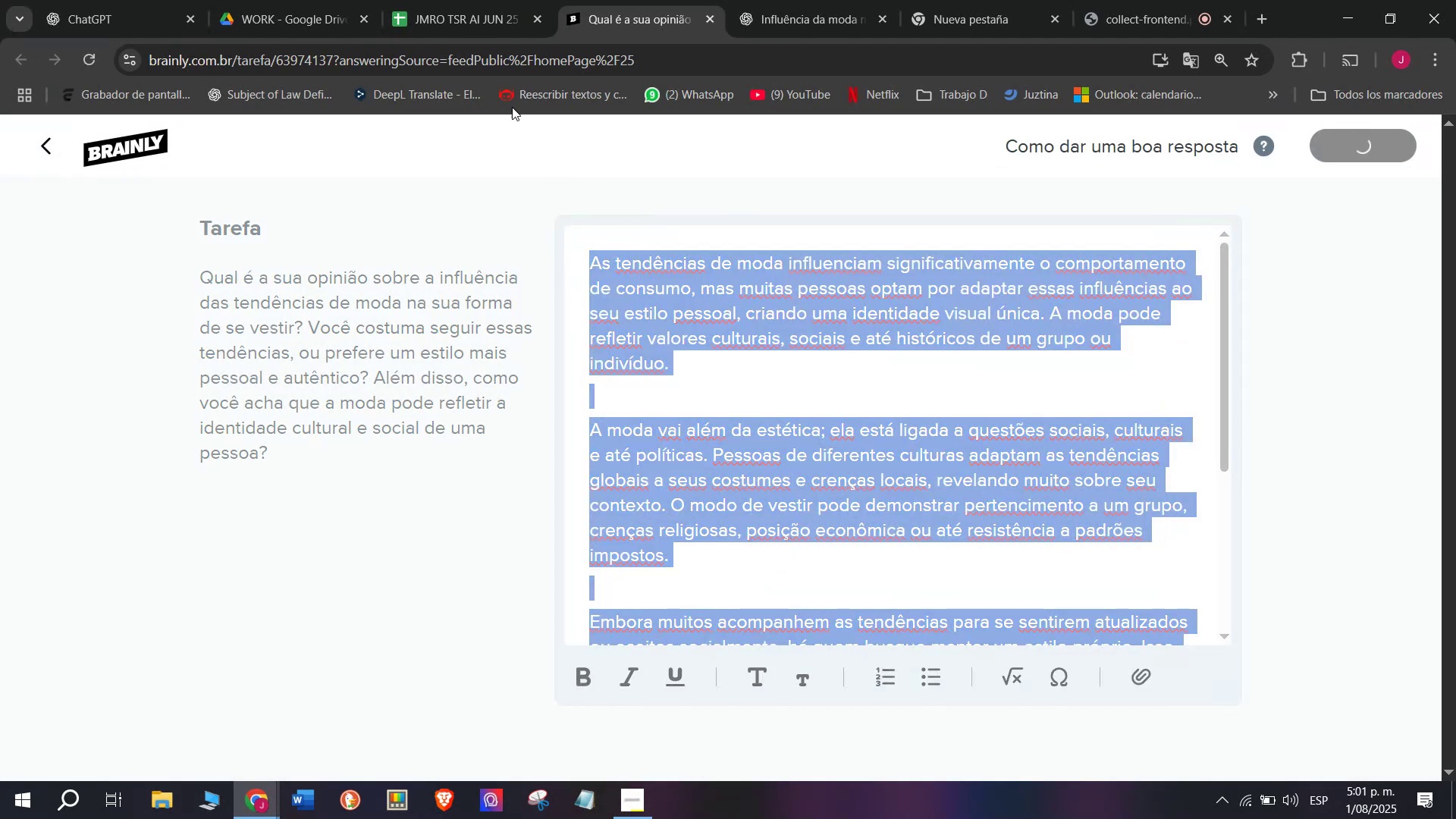 
left_click([449, 0])
 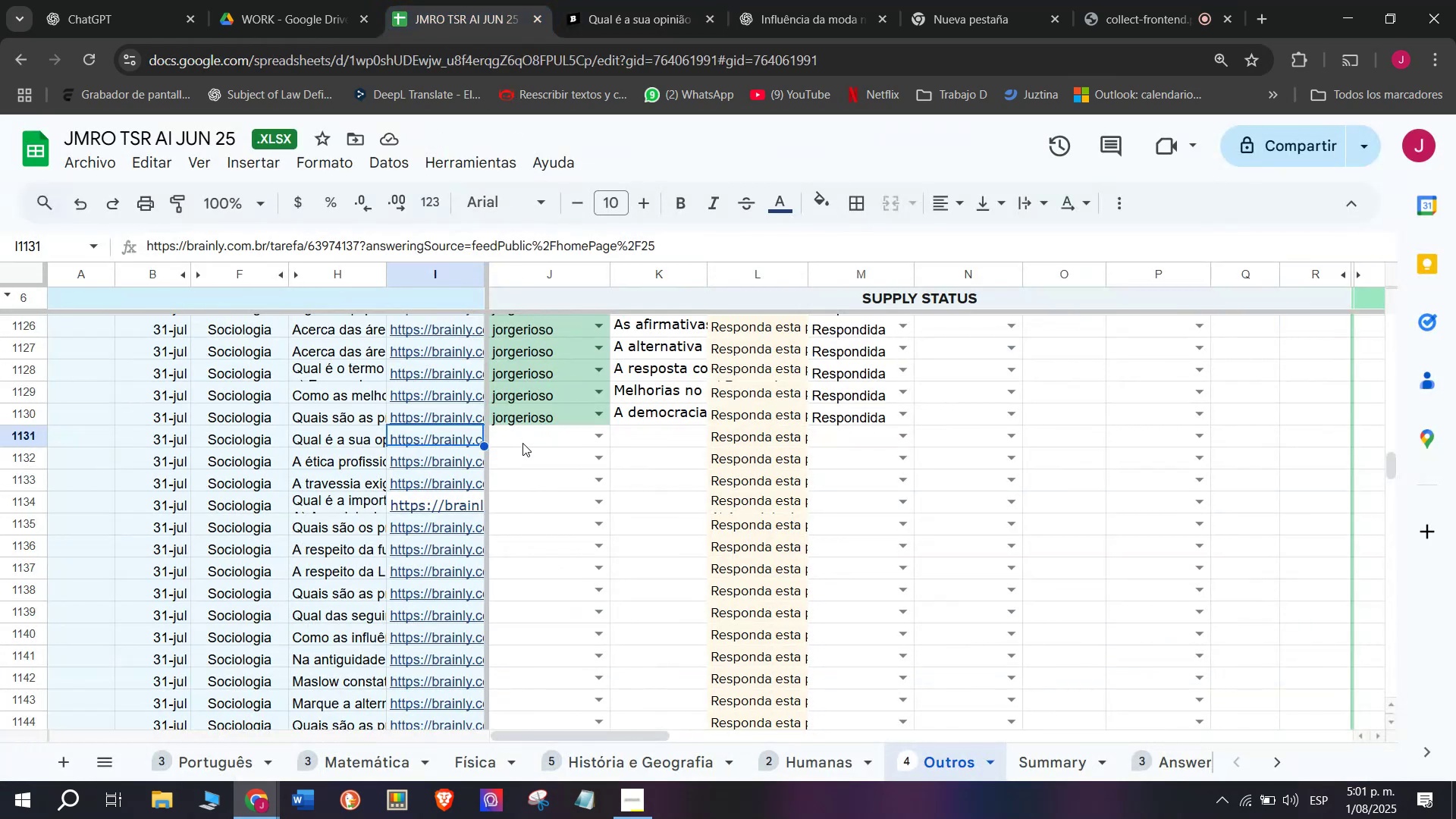 
left_click([522, 442])
 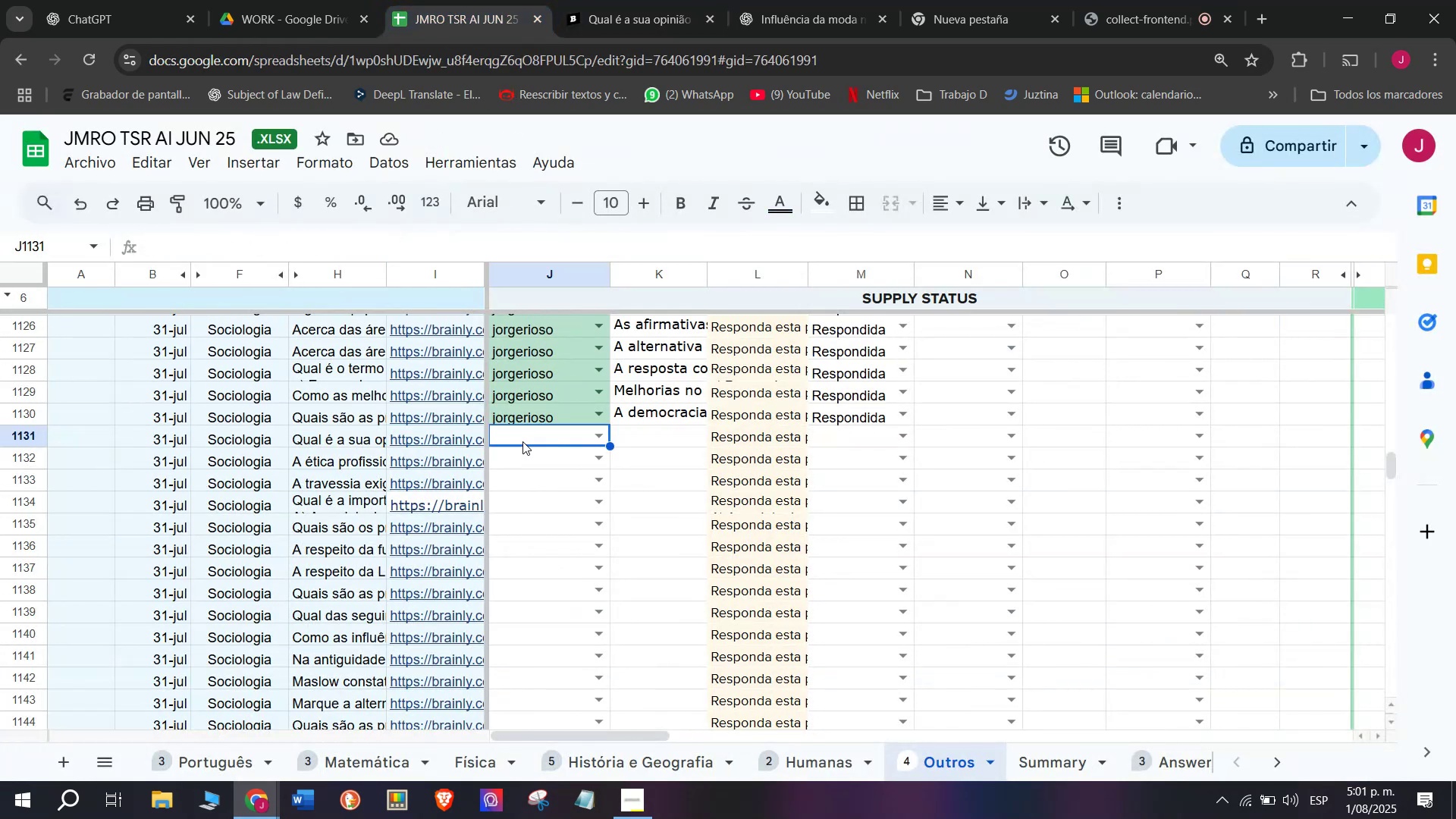 
key(J)
 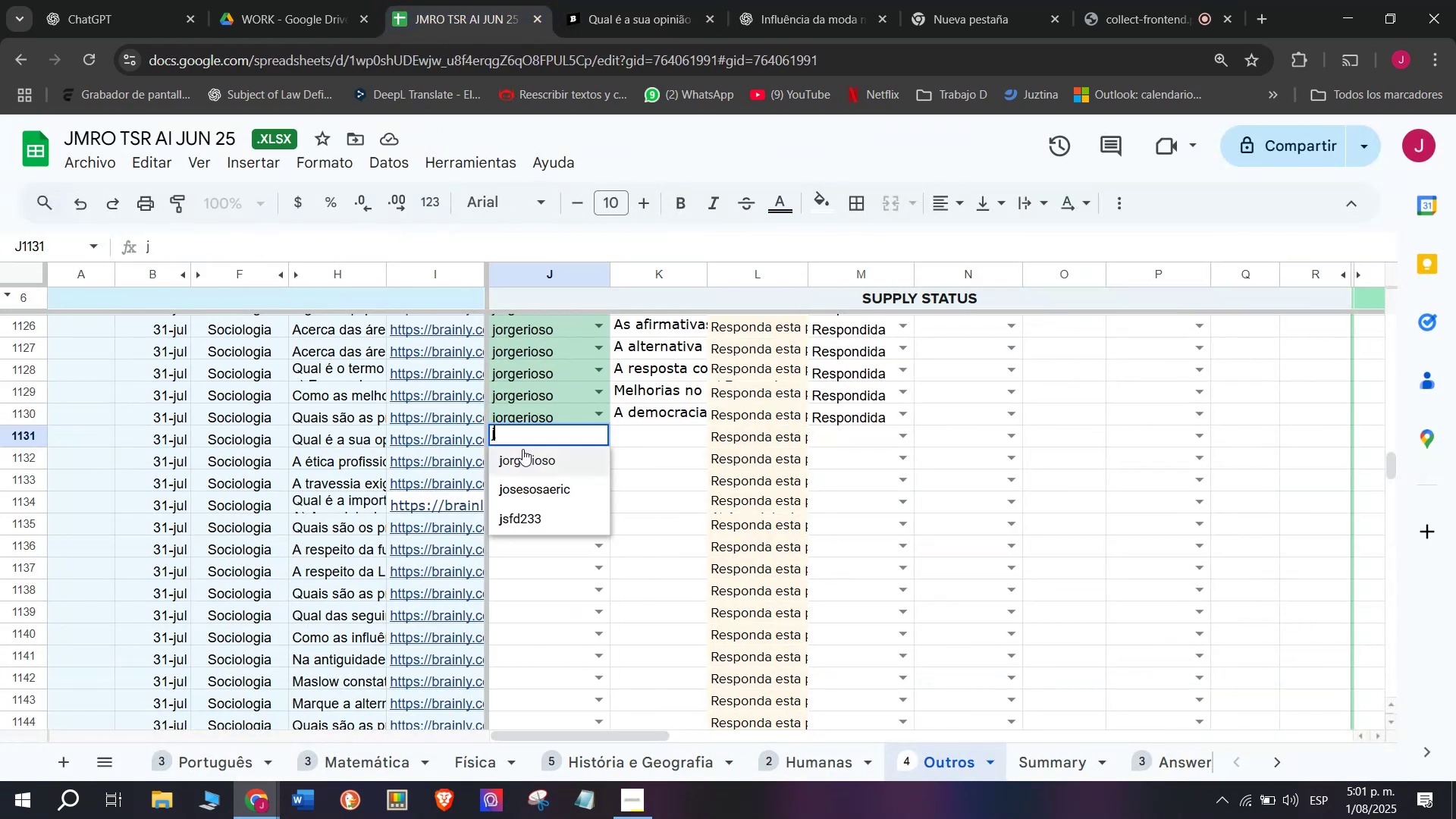 
left_click([522, 451])
 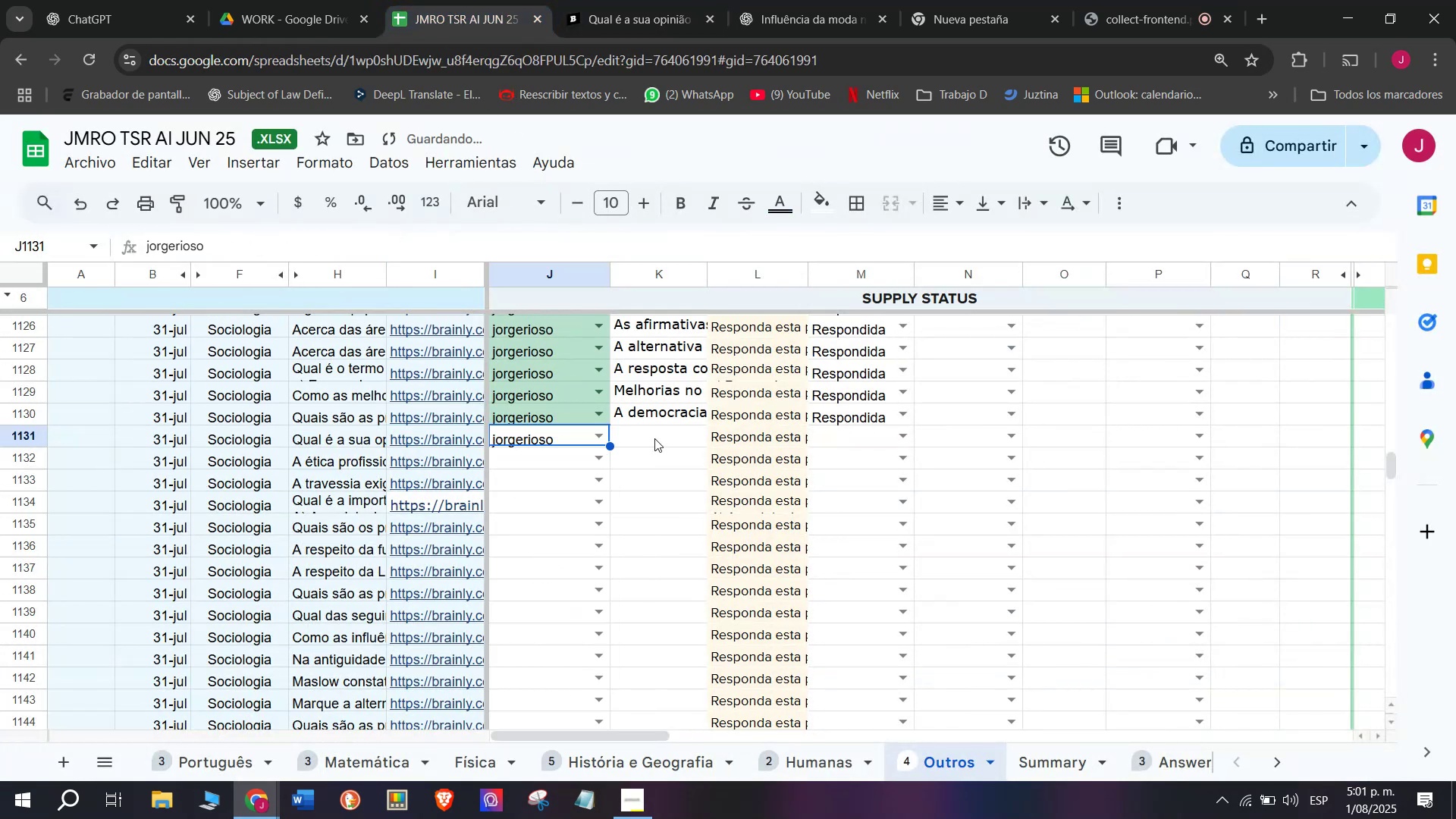 
left_click([654, 438])
 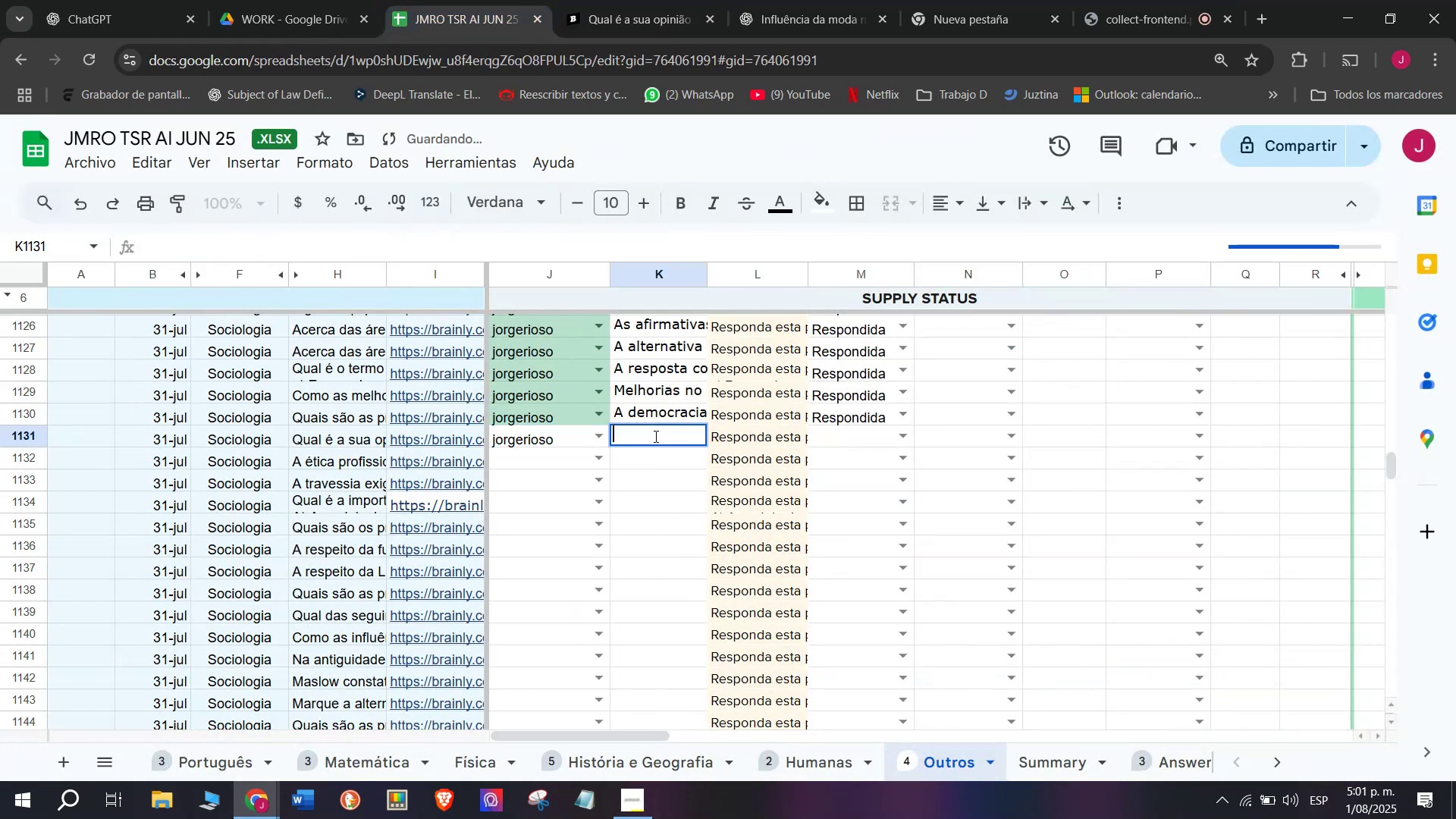 
key(Control+V)
 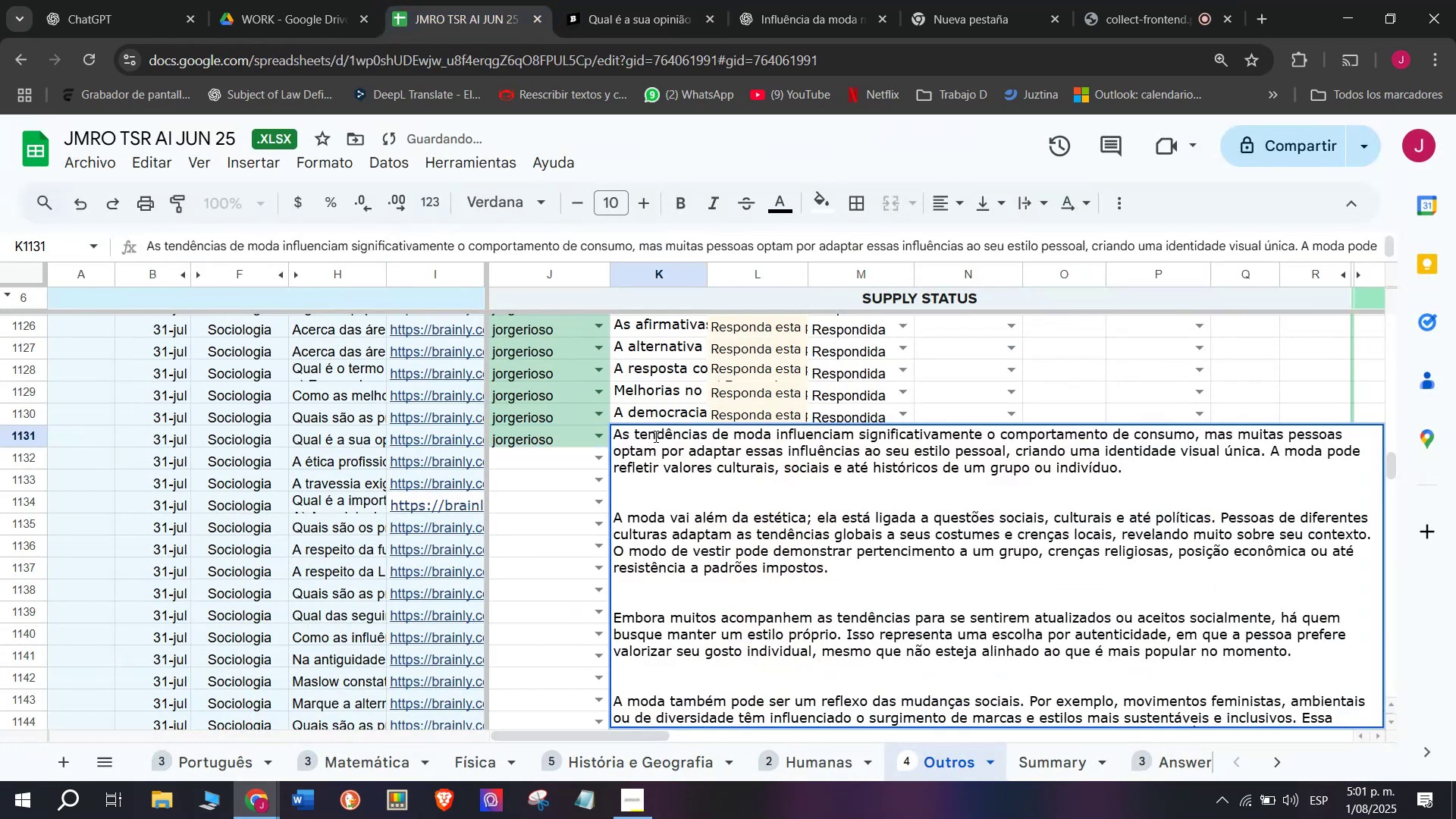 
key(Enter)
 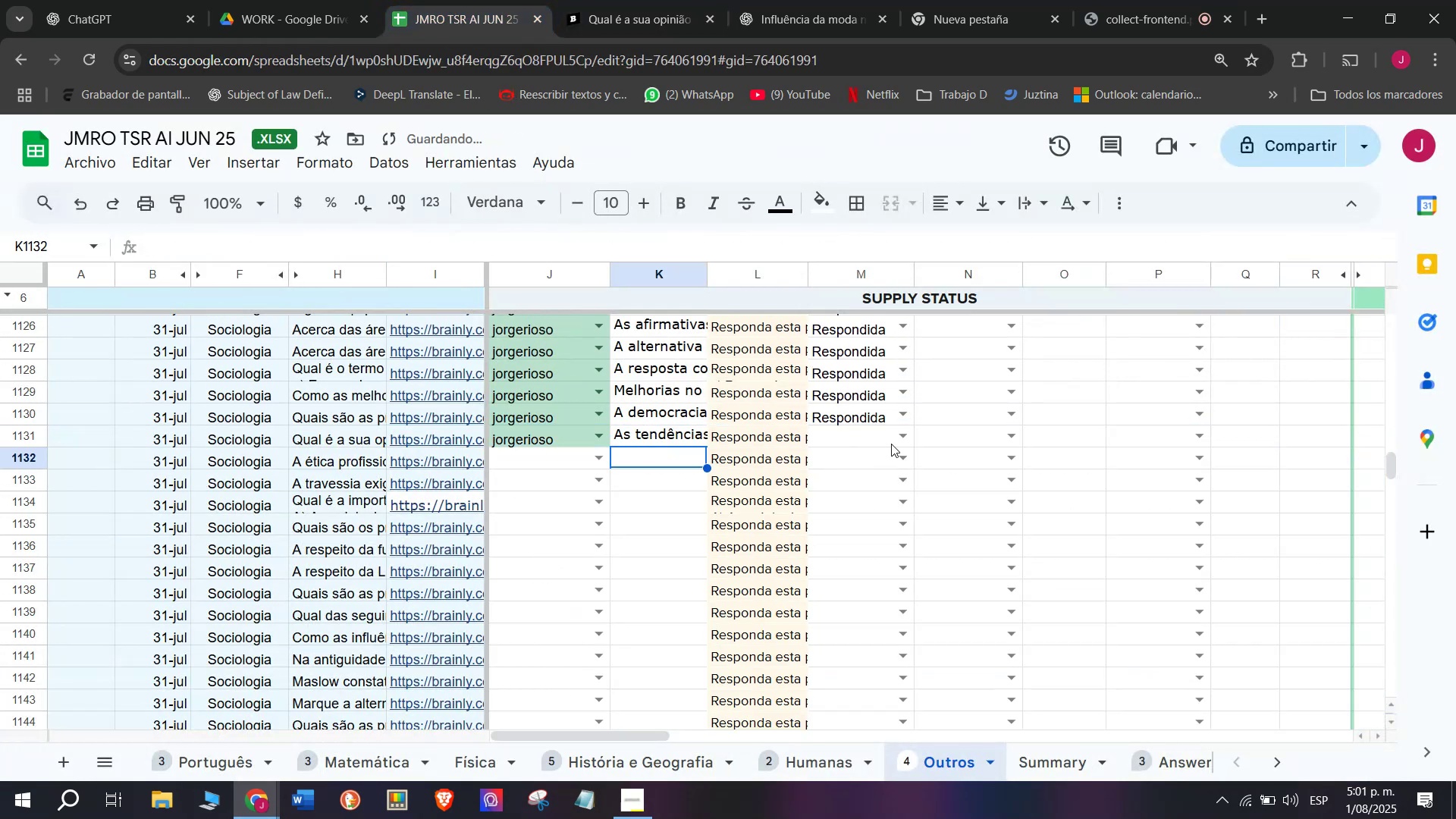 
left_click([899, 440])
 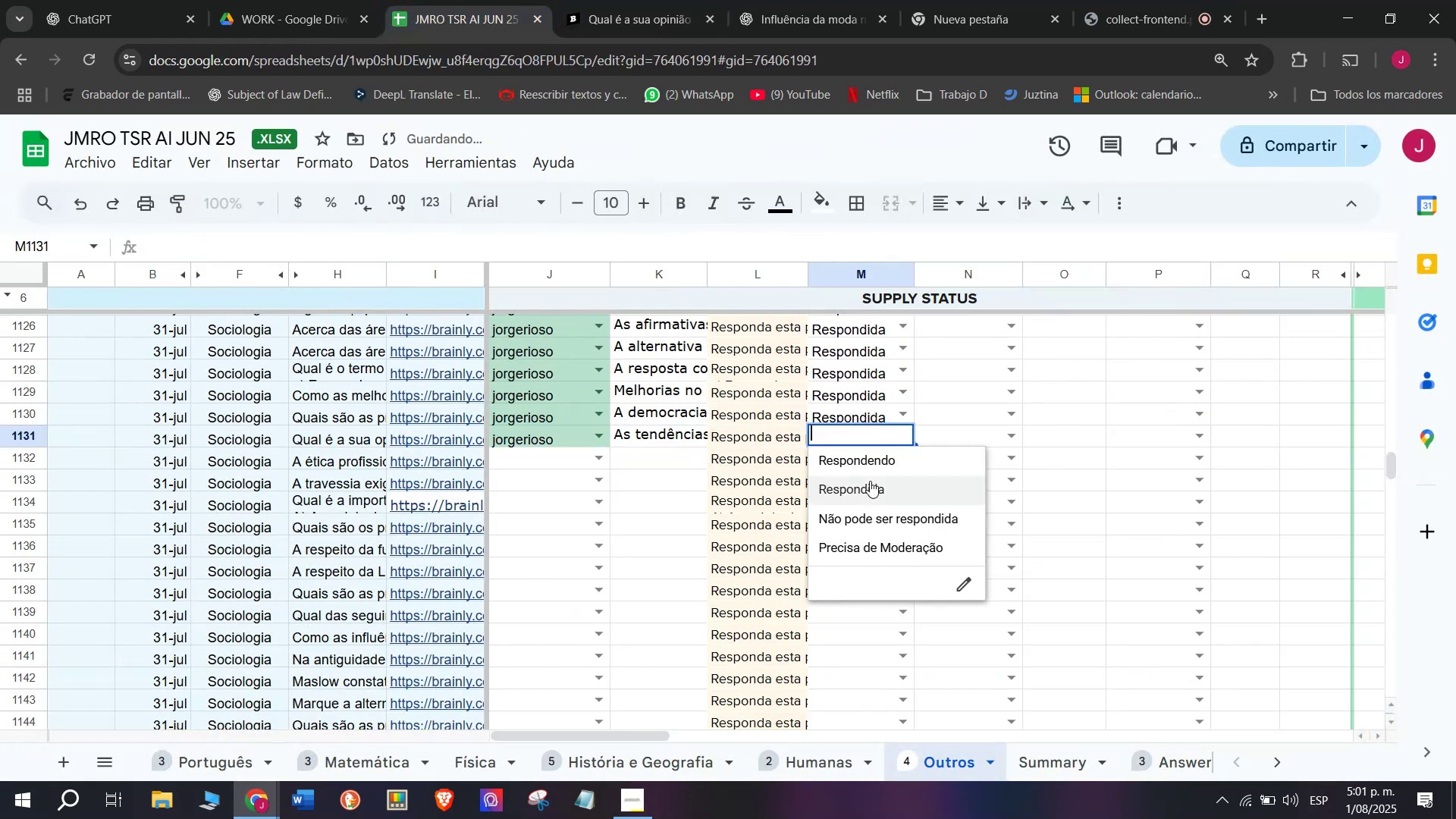 
double_click([868, 481])
 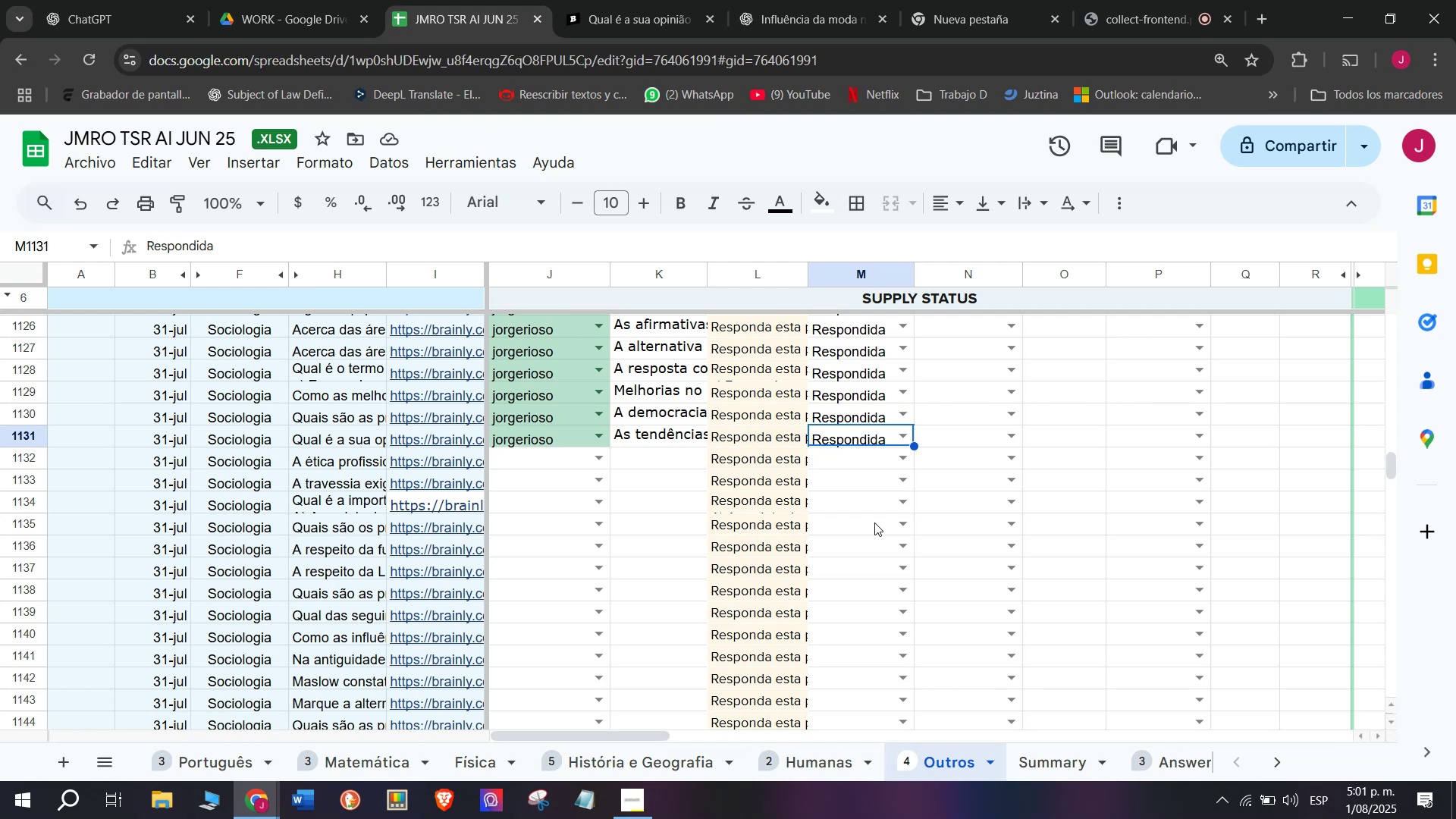 
wait(12.24)
 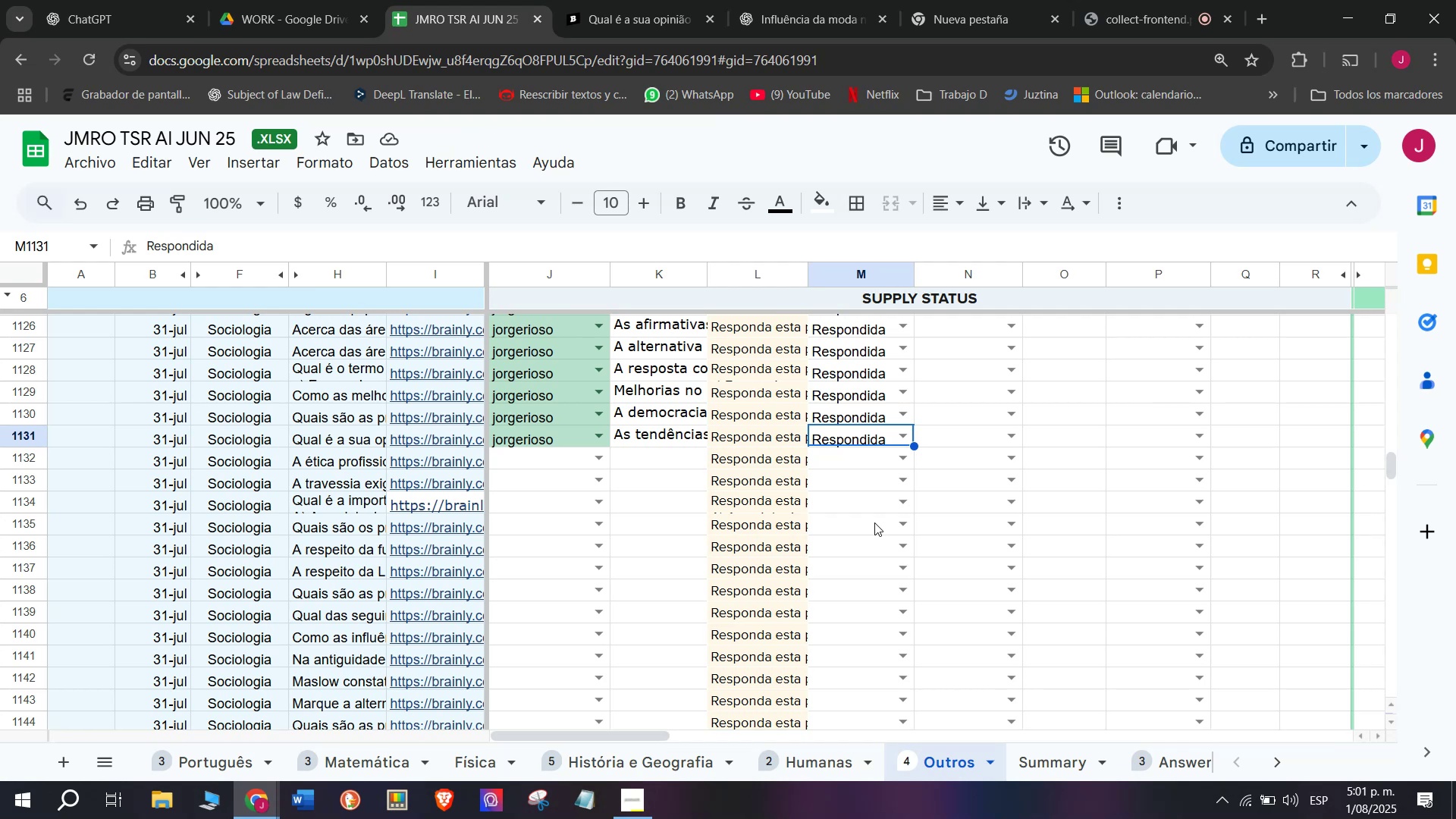 
left_click([604, 0])
 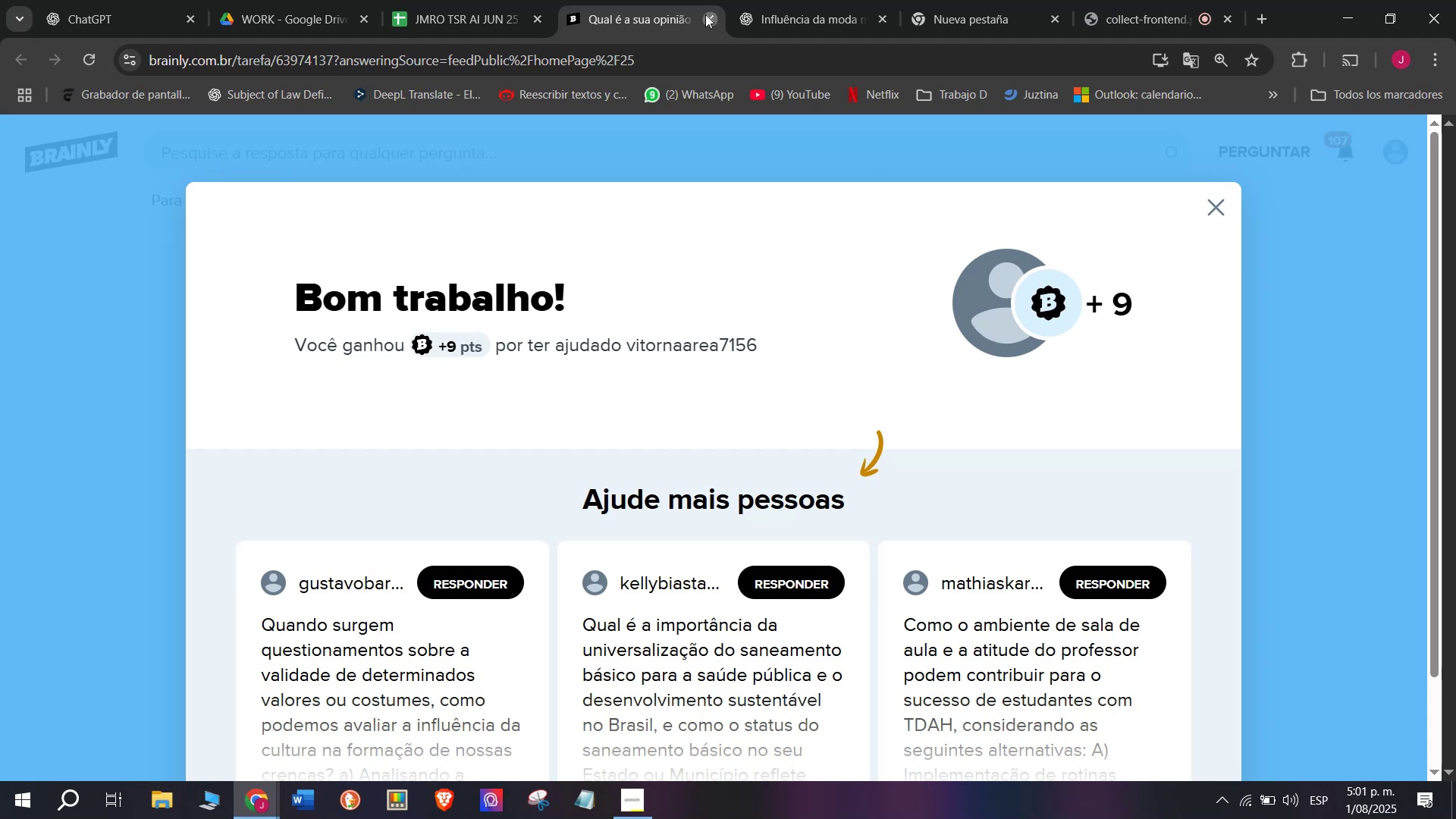 
double_click([480, 0])
 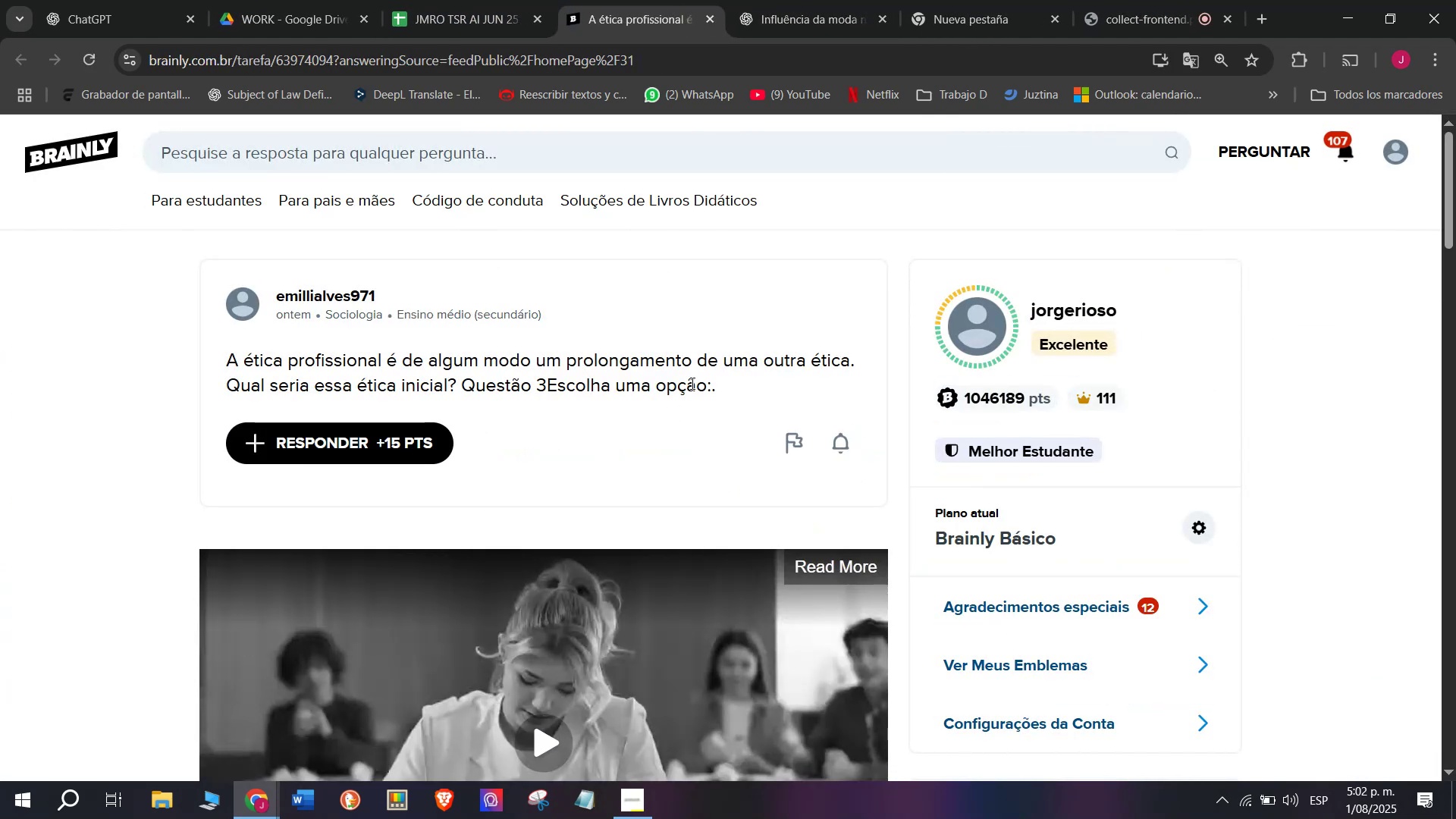 
wait(11.59)
 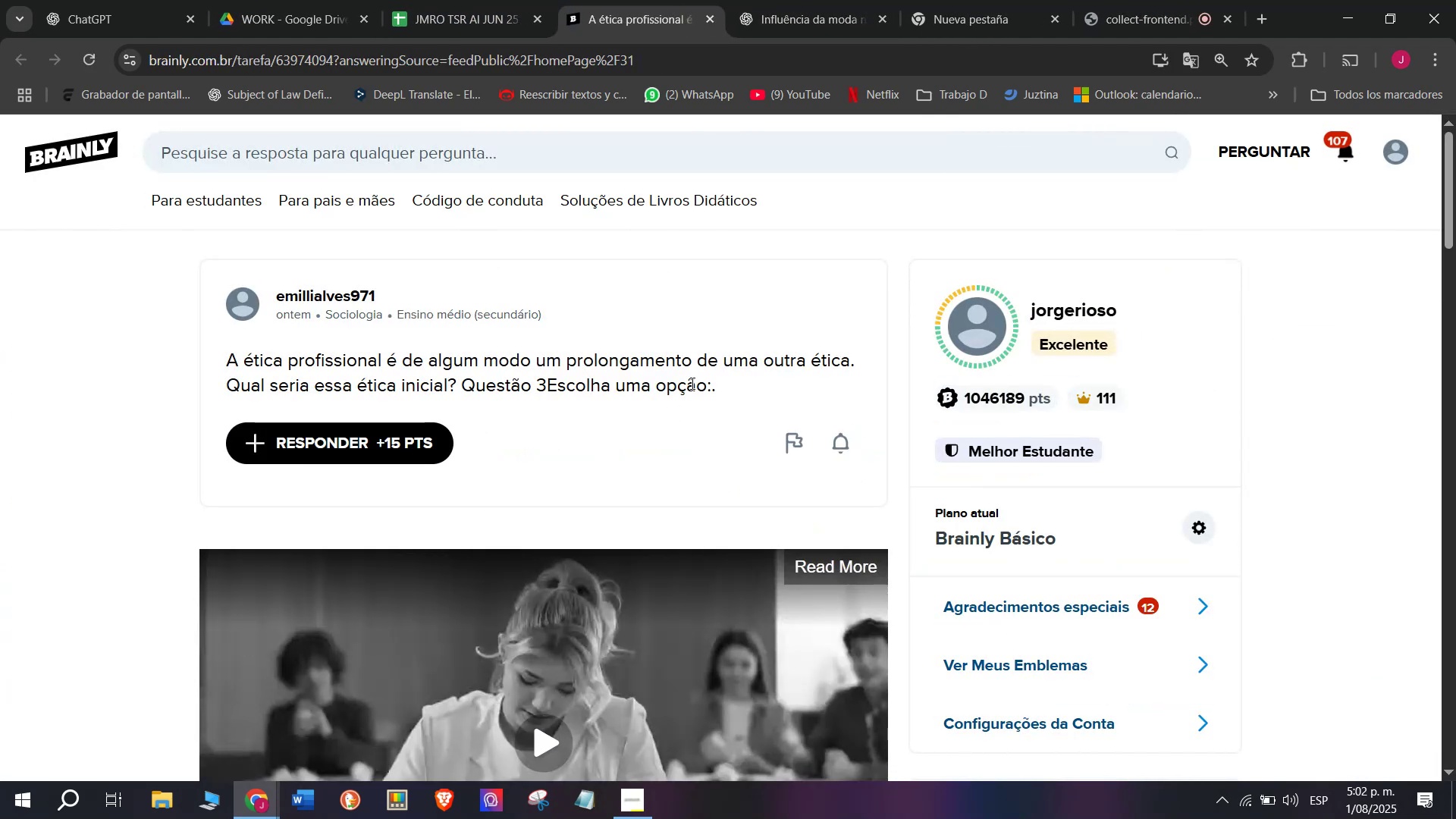 
left_click_drag(start_coordinate=[459, 381], to_coordinate=[192, 352])
 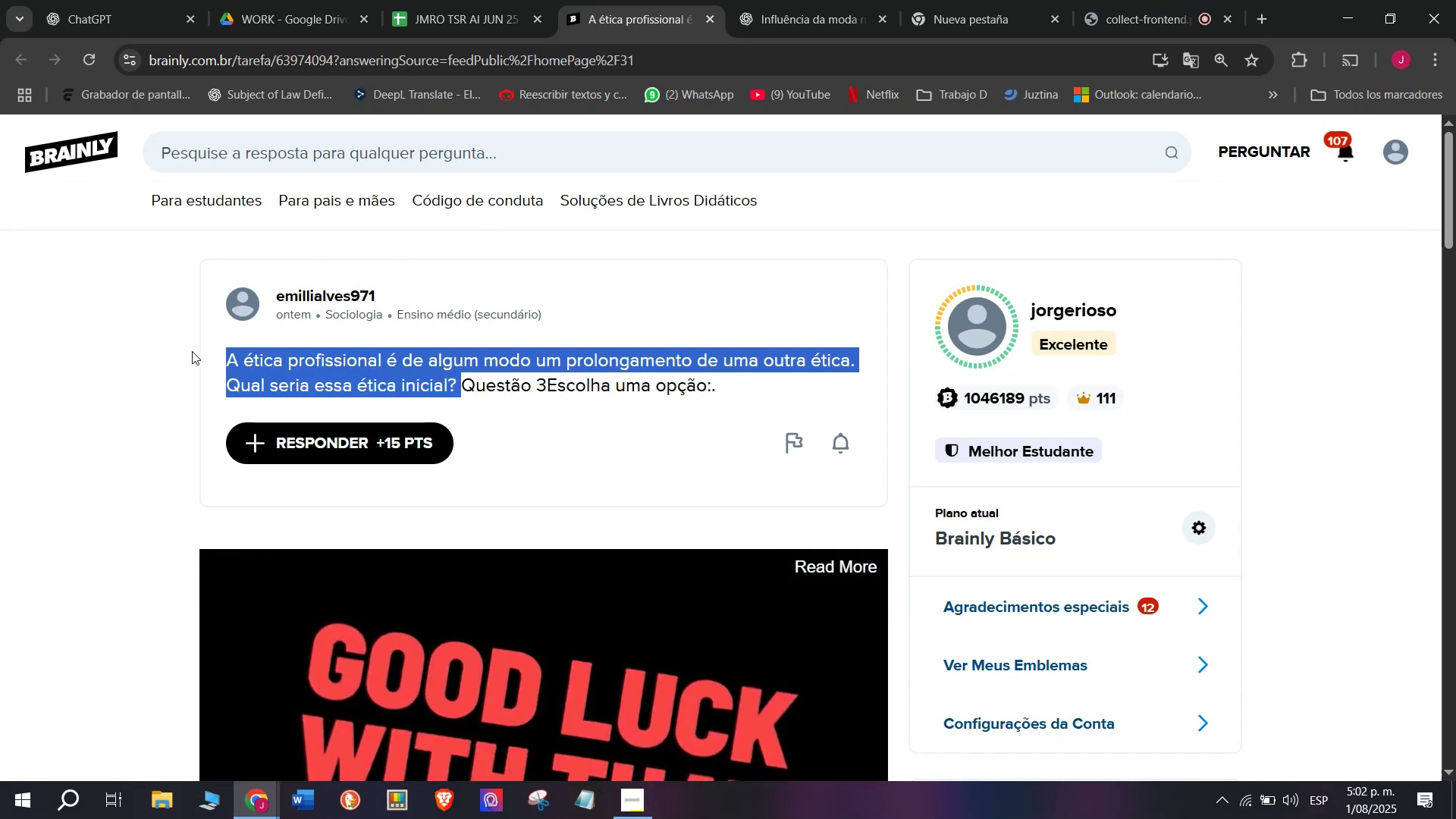 
key(Control+C)
 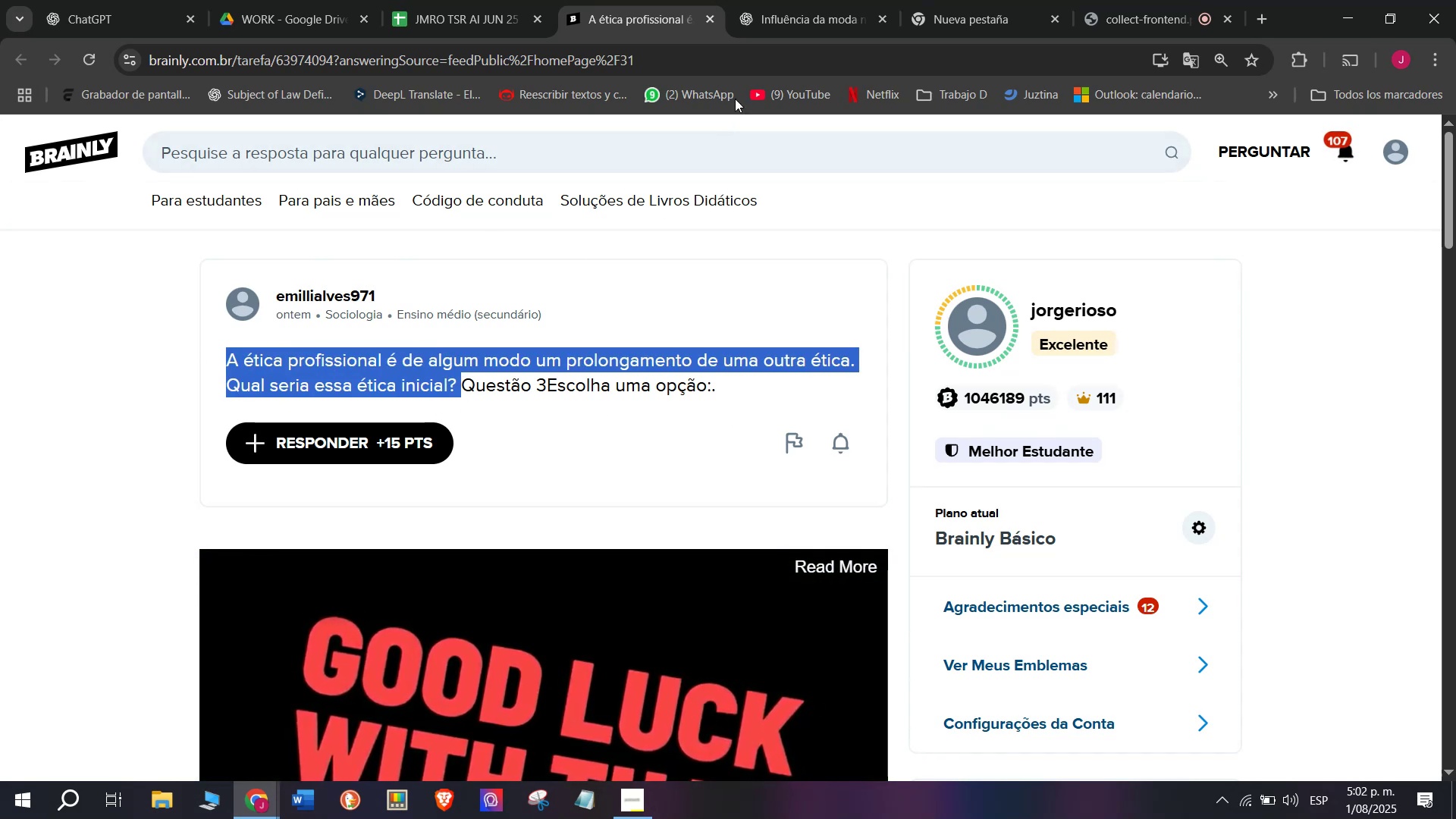 
left_click([793, 0])
 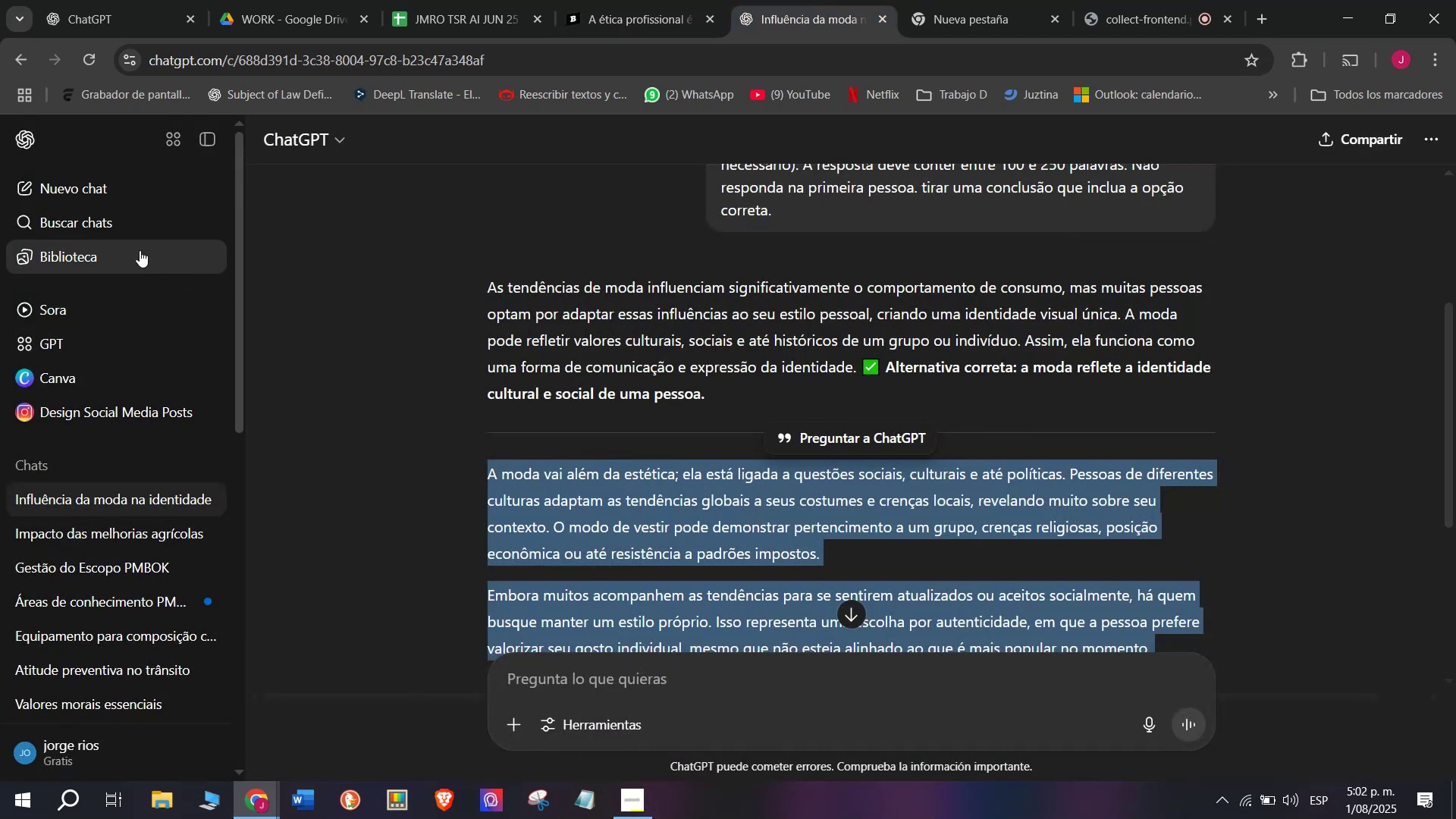 
left_click([91, 196])
 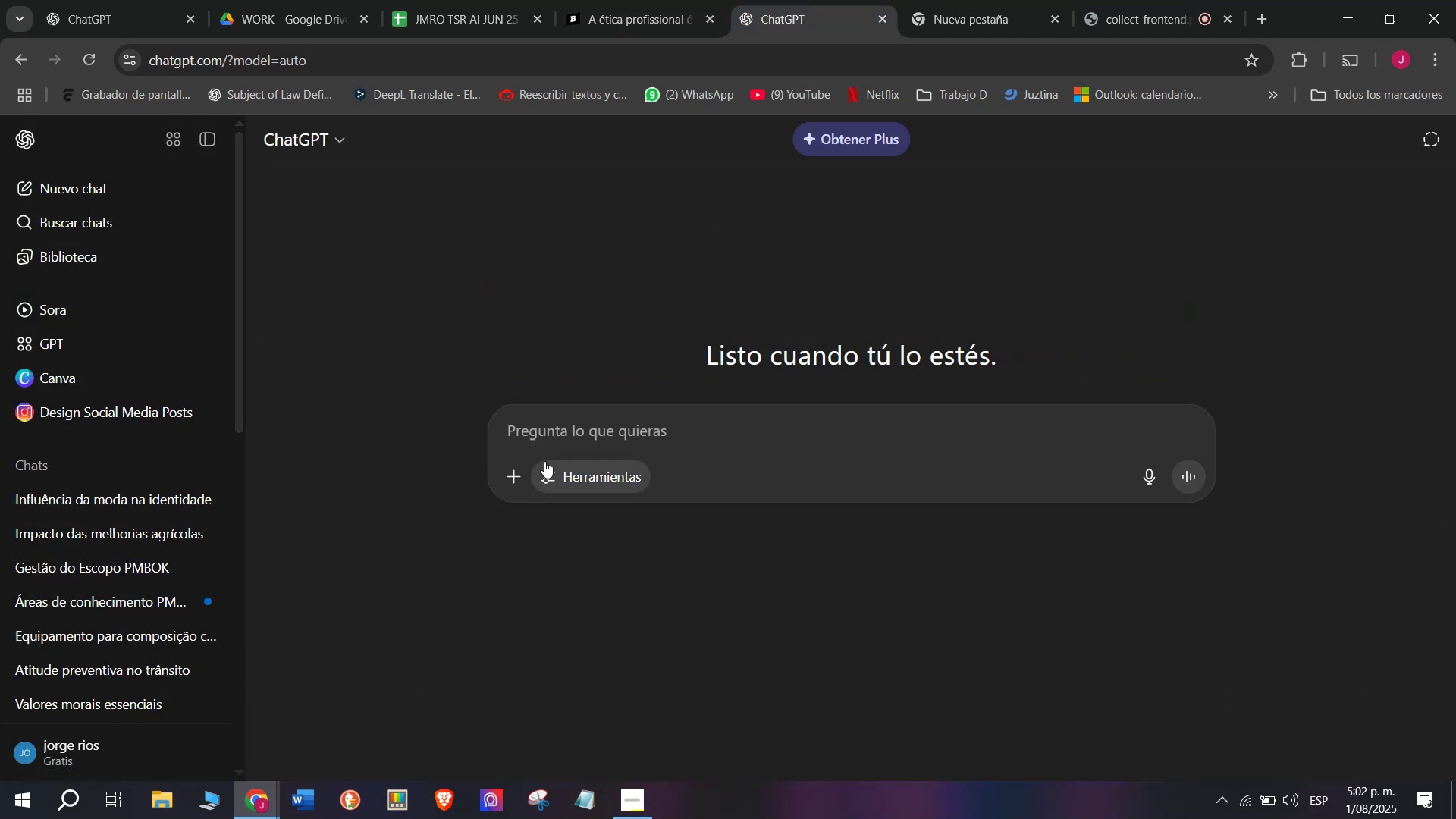 
key(Meta+MetaLeft)
 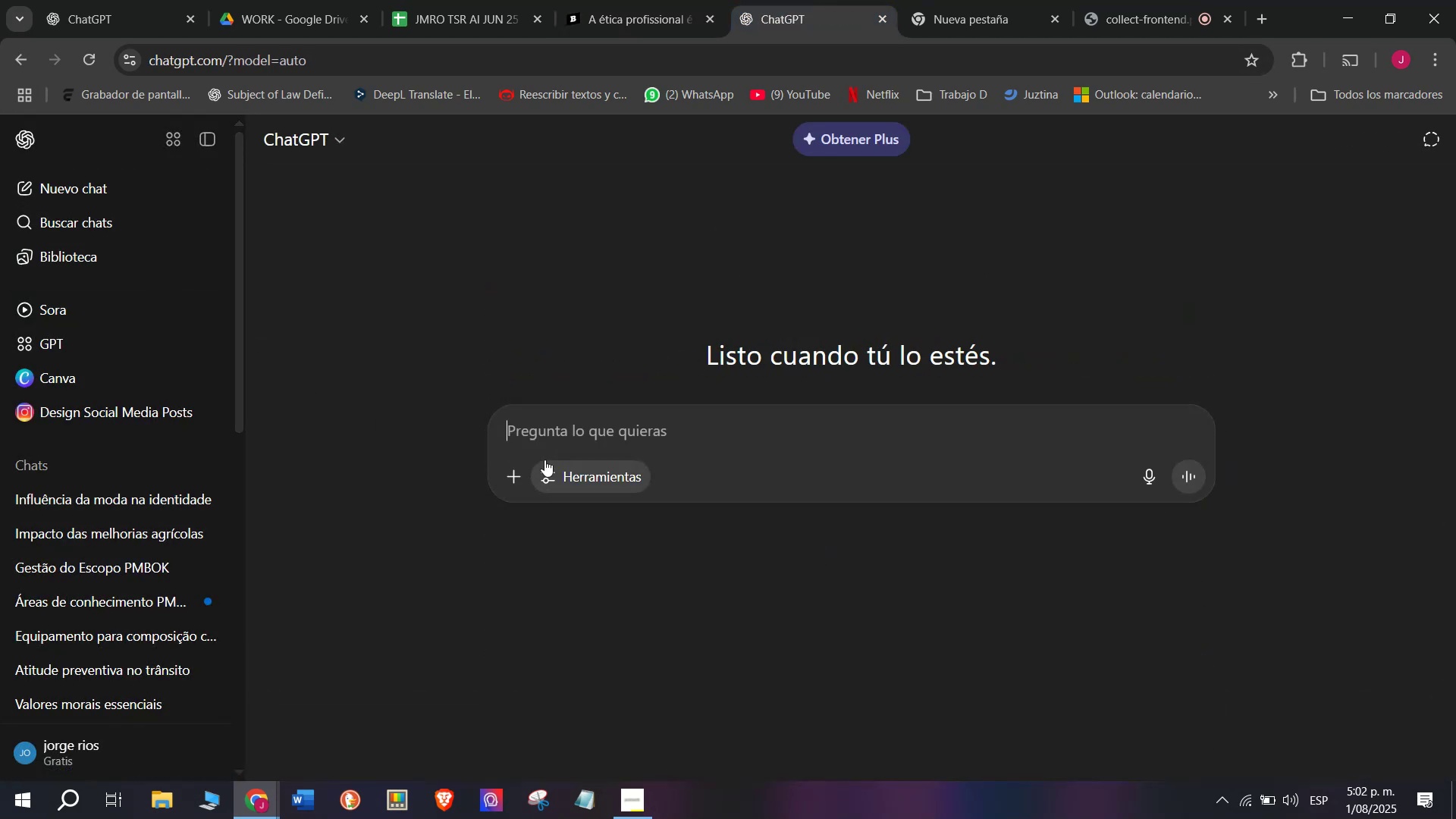 
key(Meta+V)
 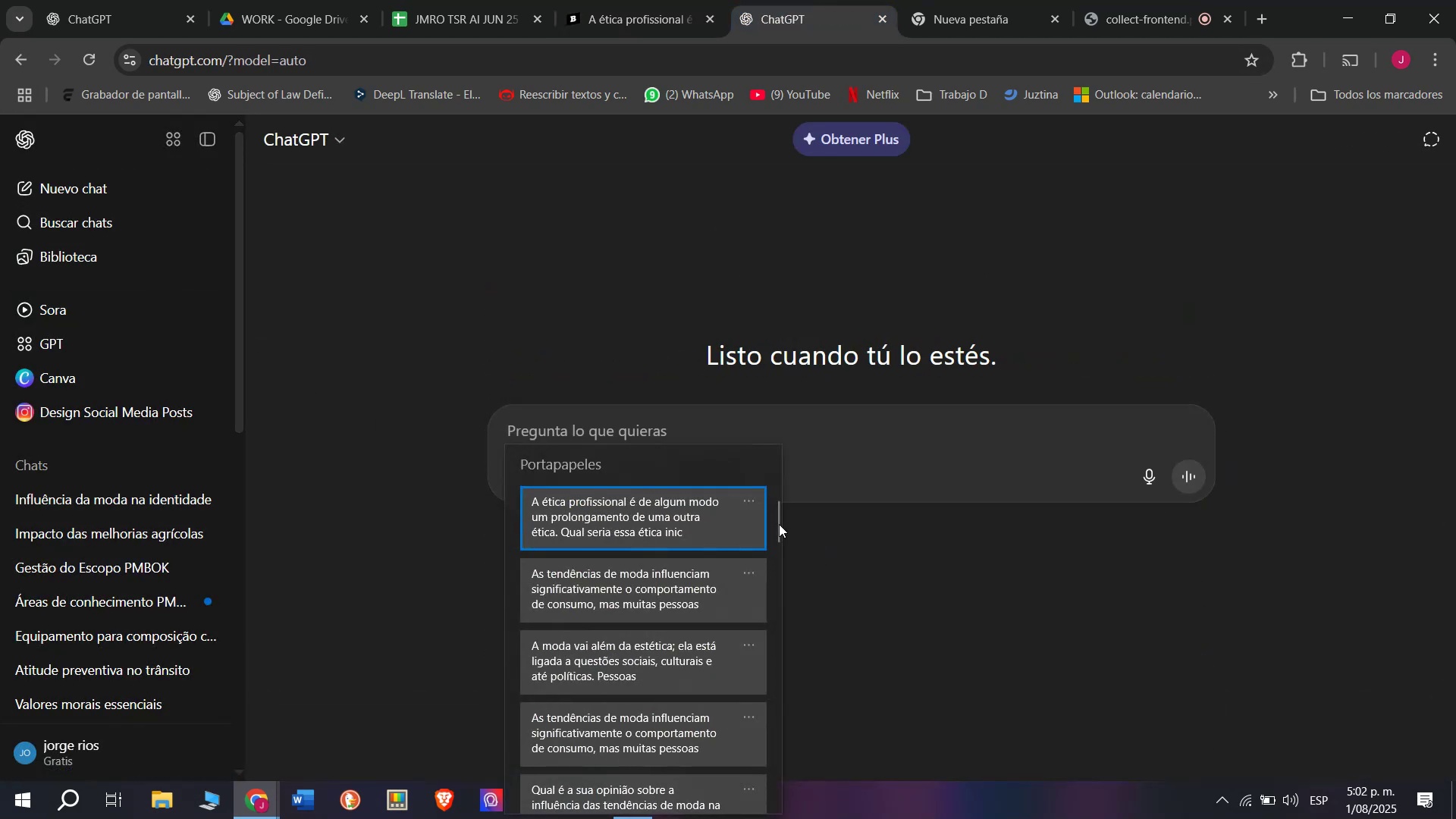 
left_click_drag(start_coordinate=[779, 524], to_coordinate=[767, 818])
 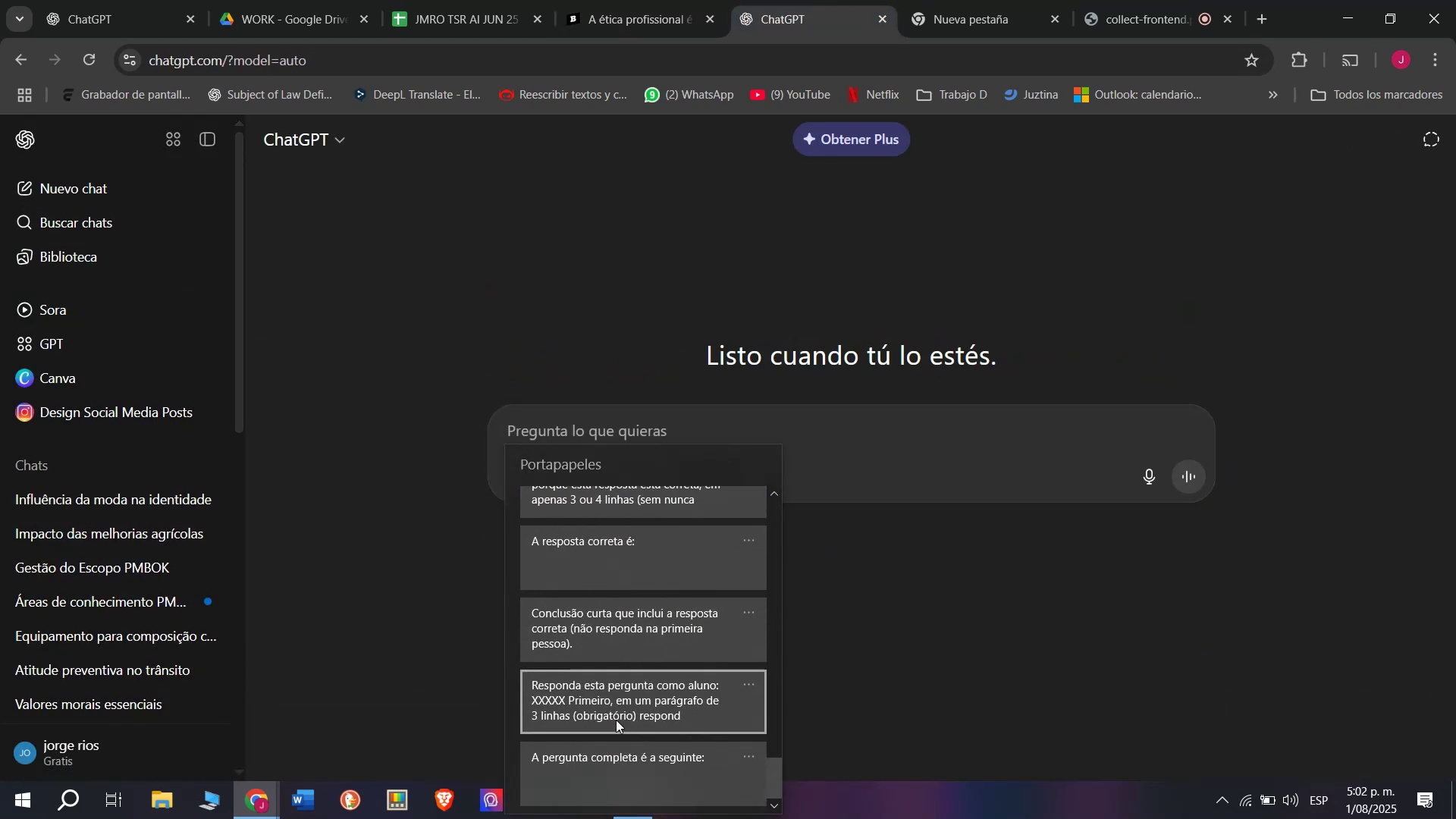 
key(Control+ControlLeft)
 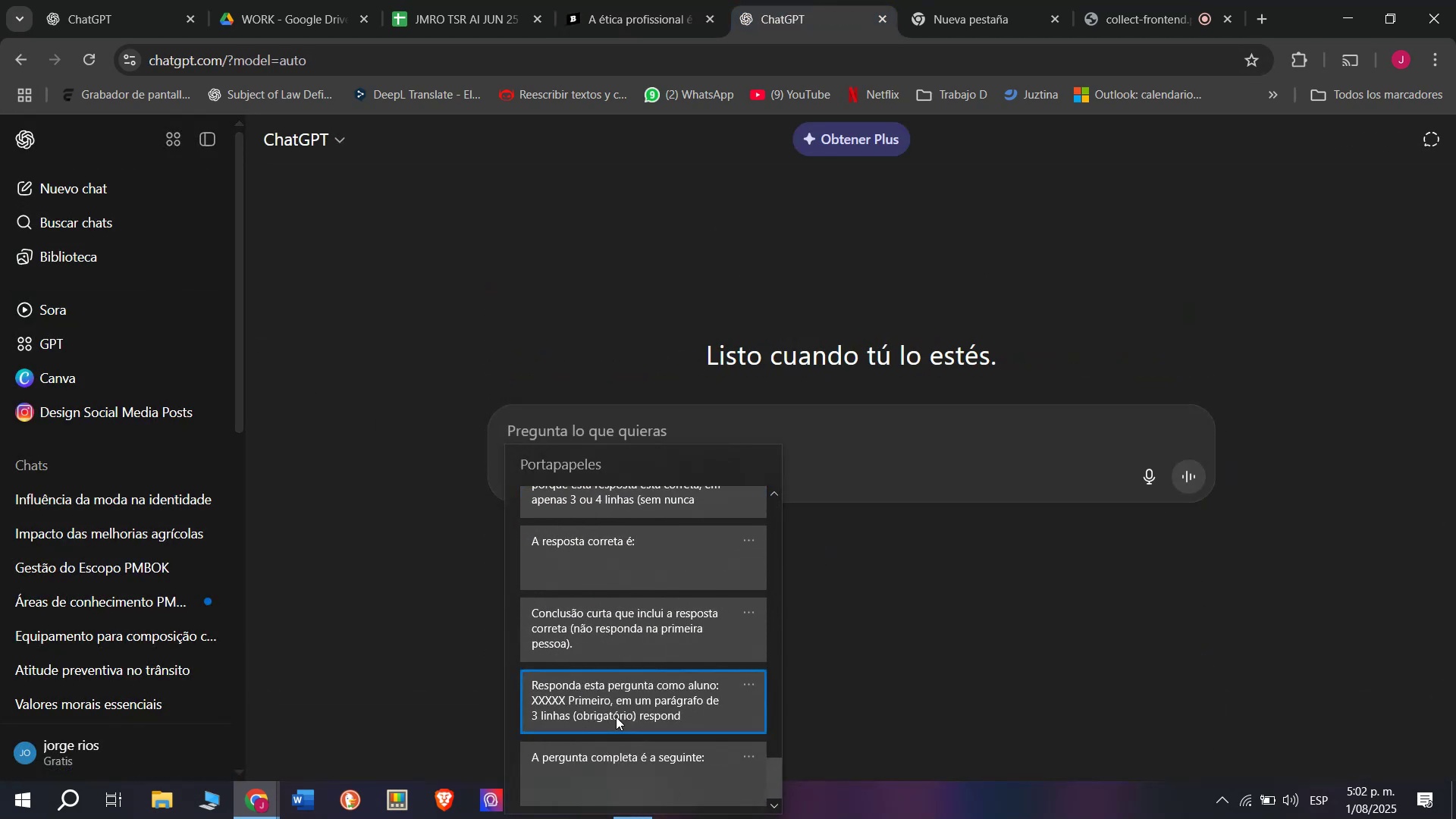 
key(Control+V)
 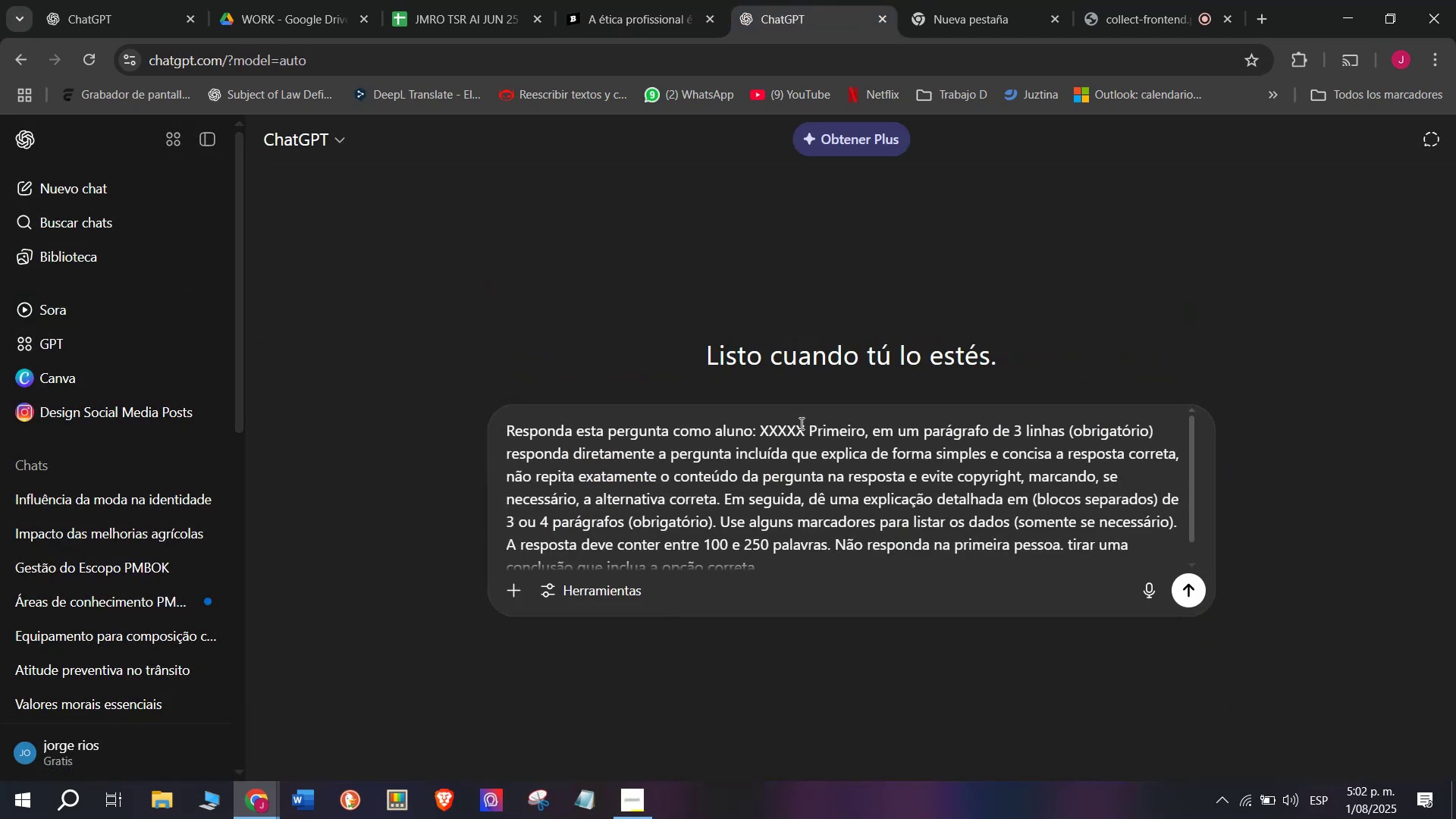 
left_click_drag(start_coordinate=[804, 416], to_coordinate=[770, 428])
 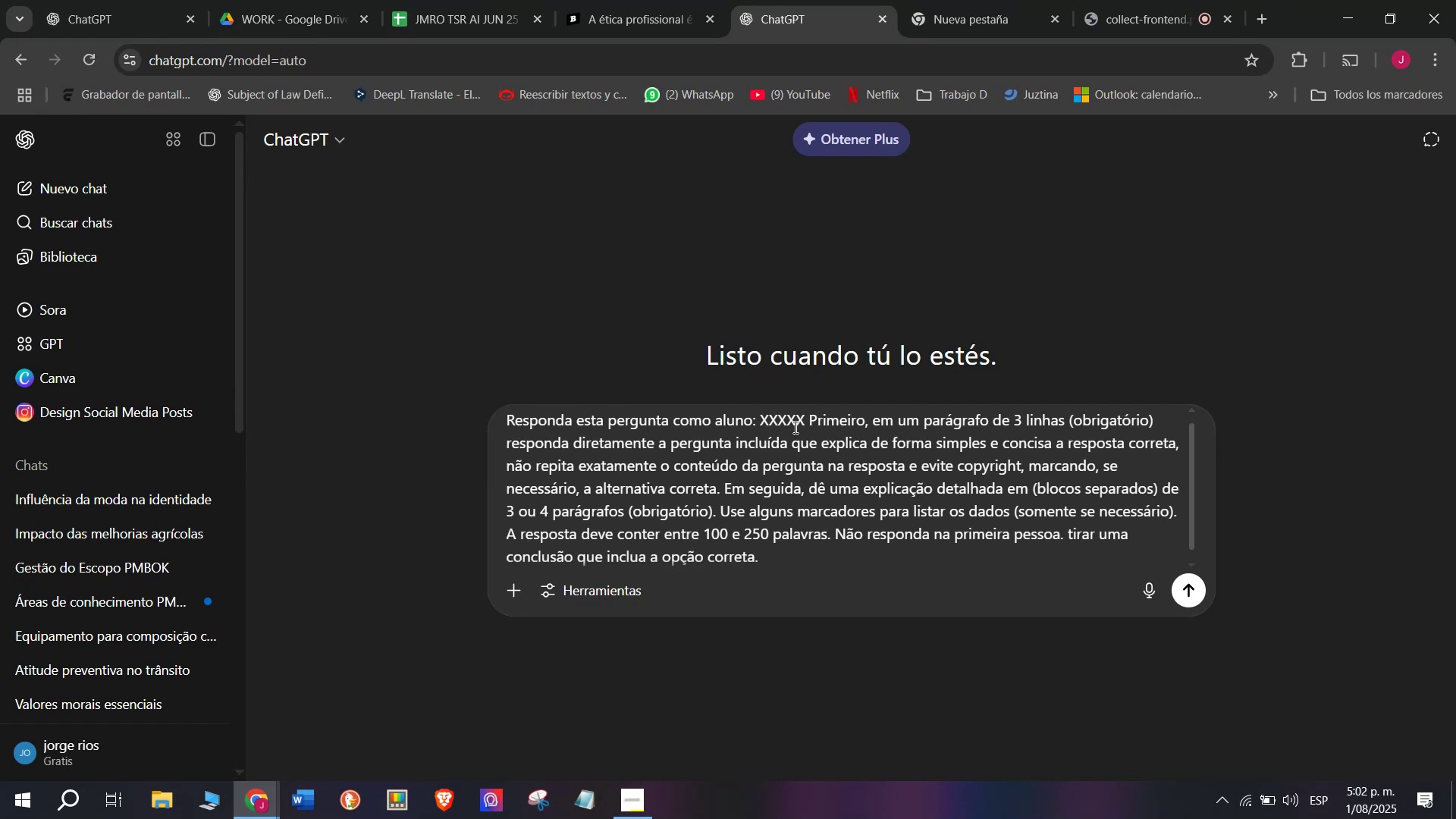 
left_click_drag(start_coordinate=[806, 421], to_coordinate=[759, 420])
 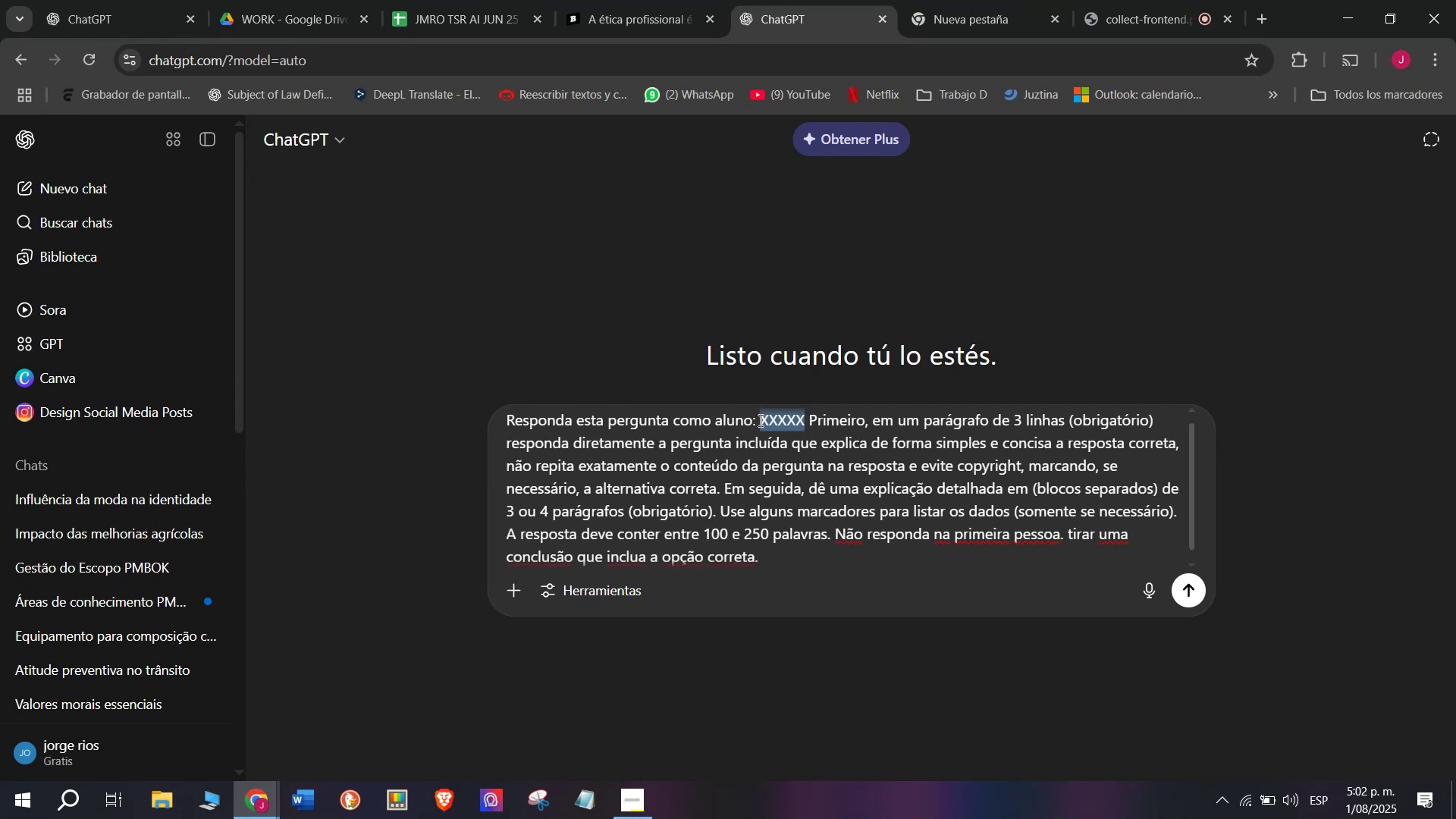 
key(Meta+MetaLeft)
 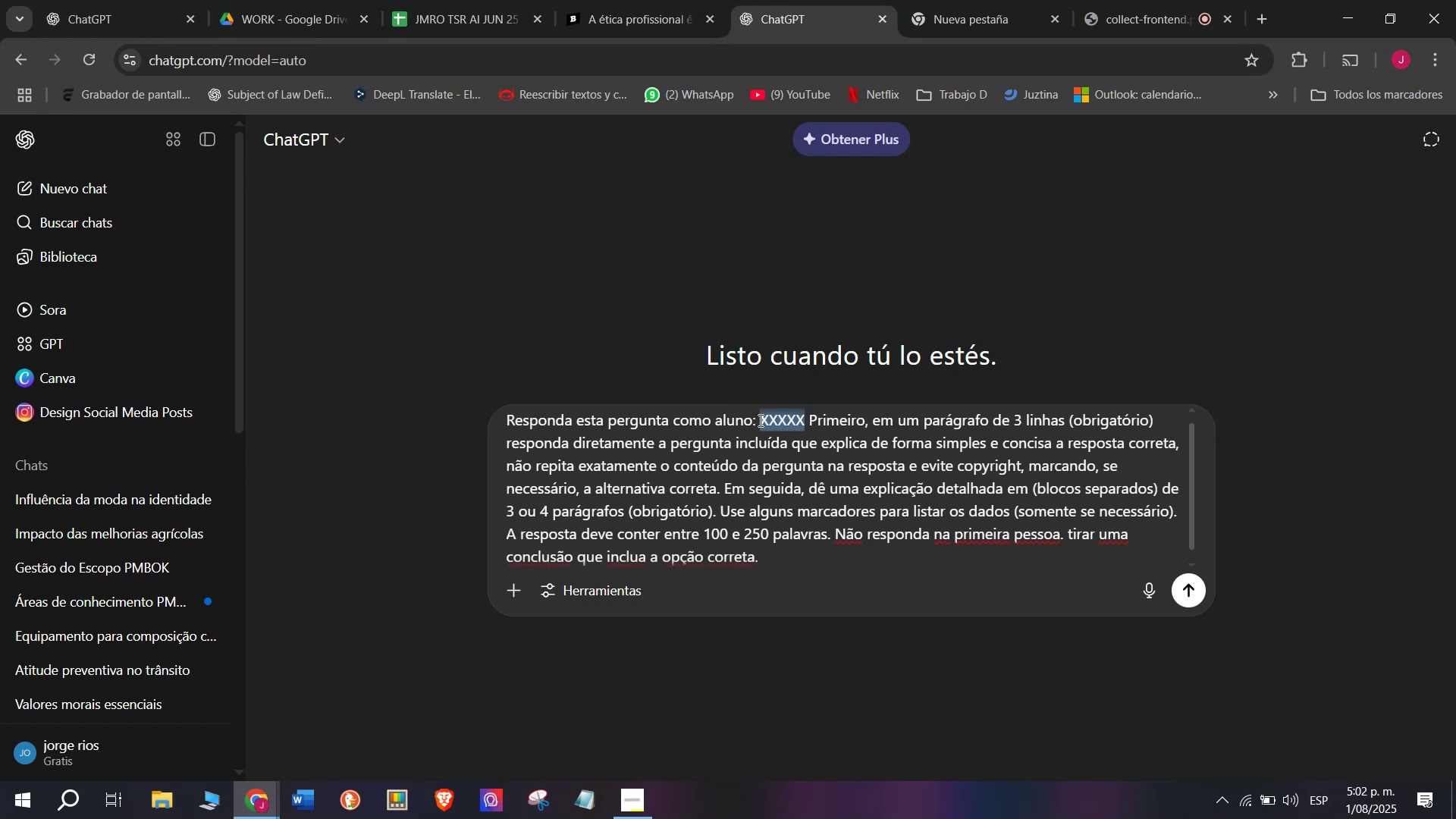 
key(Meta+V)
 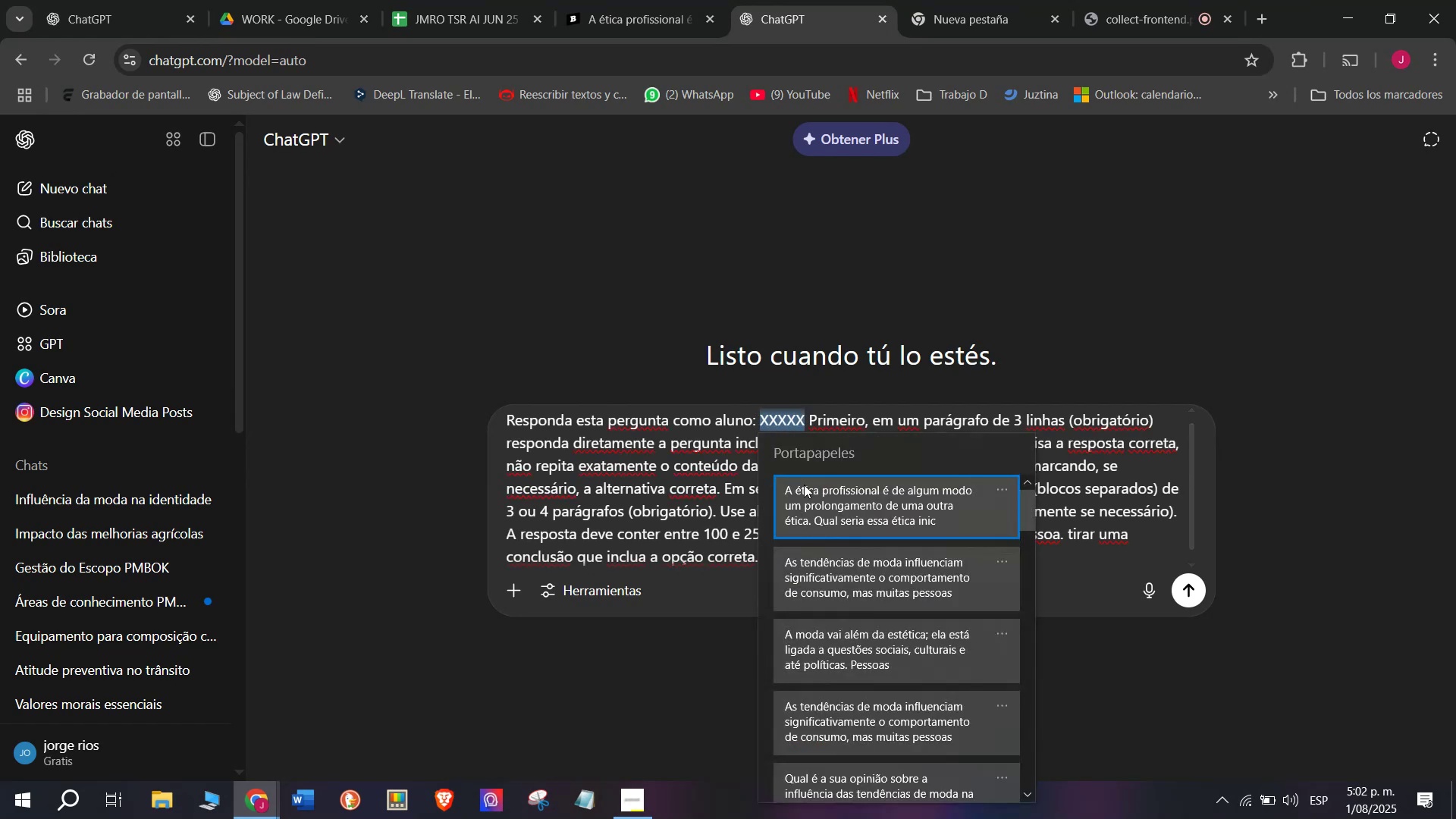 
left_click([811, 490])
 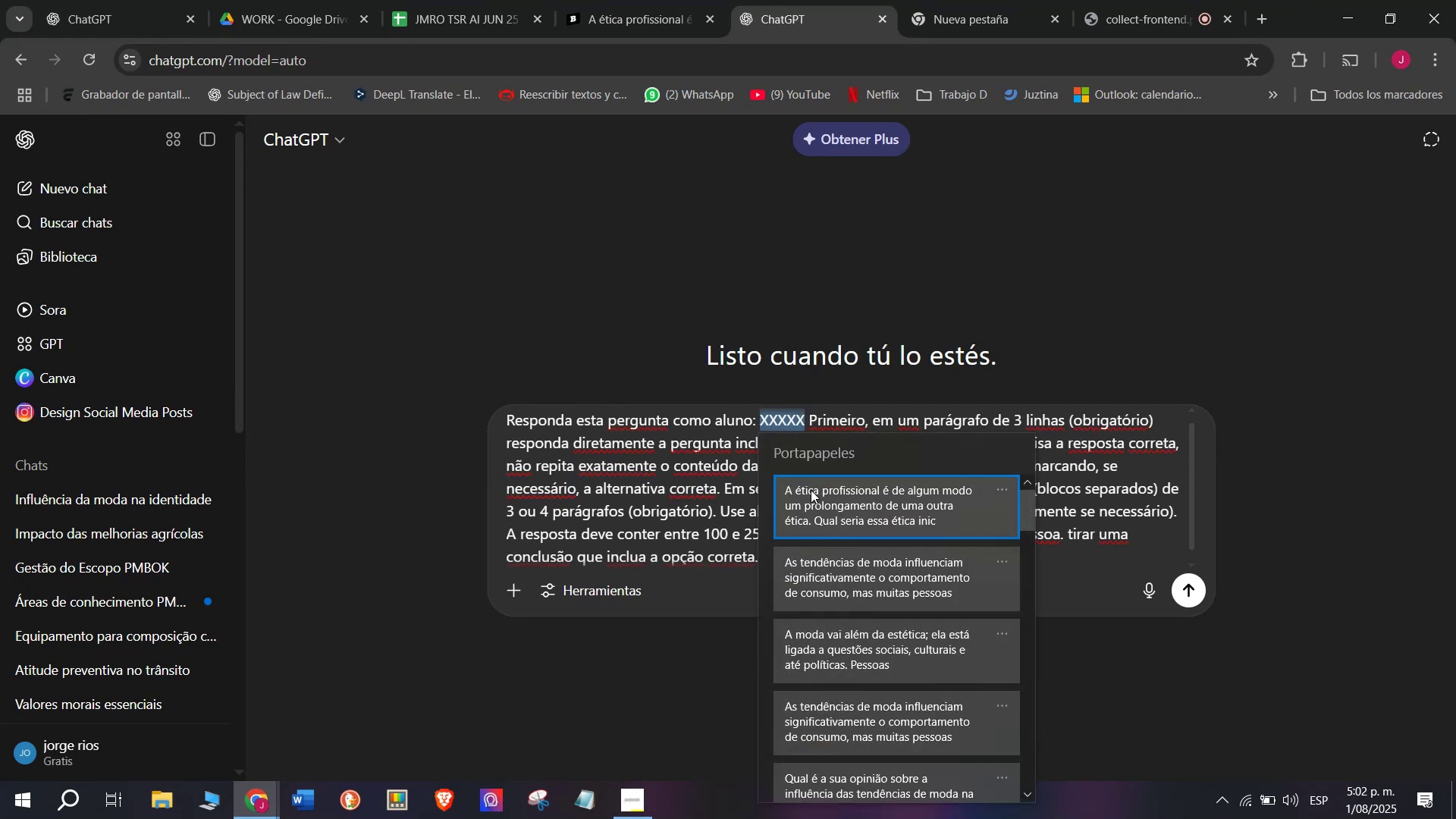 
key(Control+ControlLeft)
 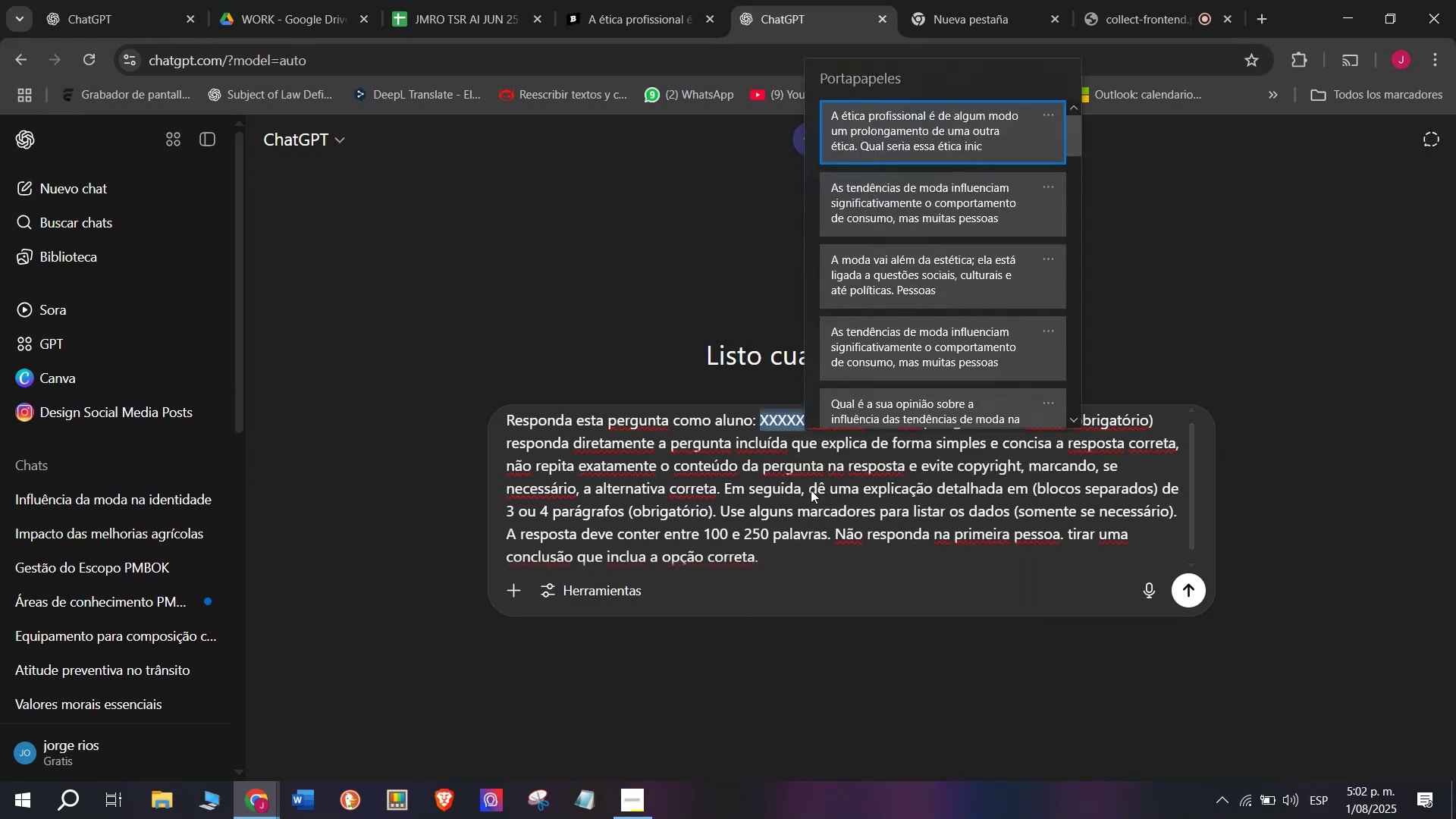 
key(Control+V)
 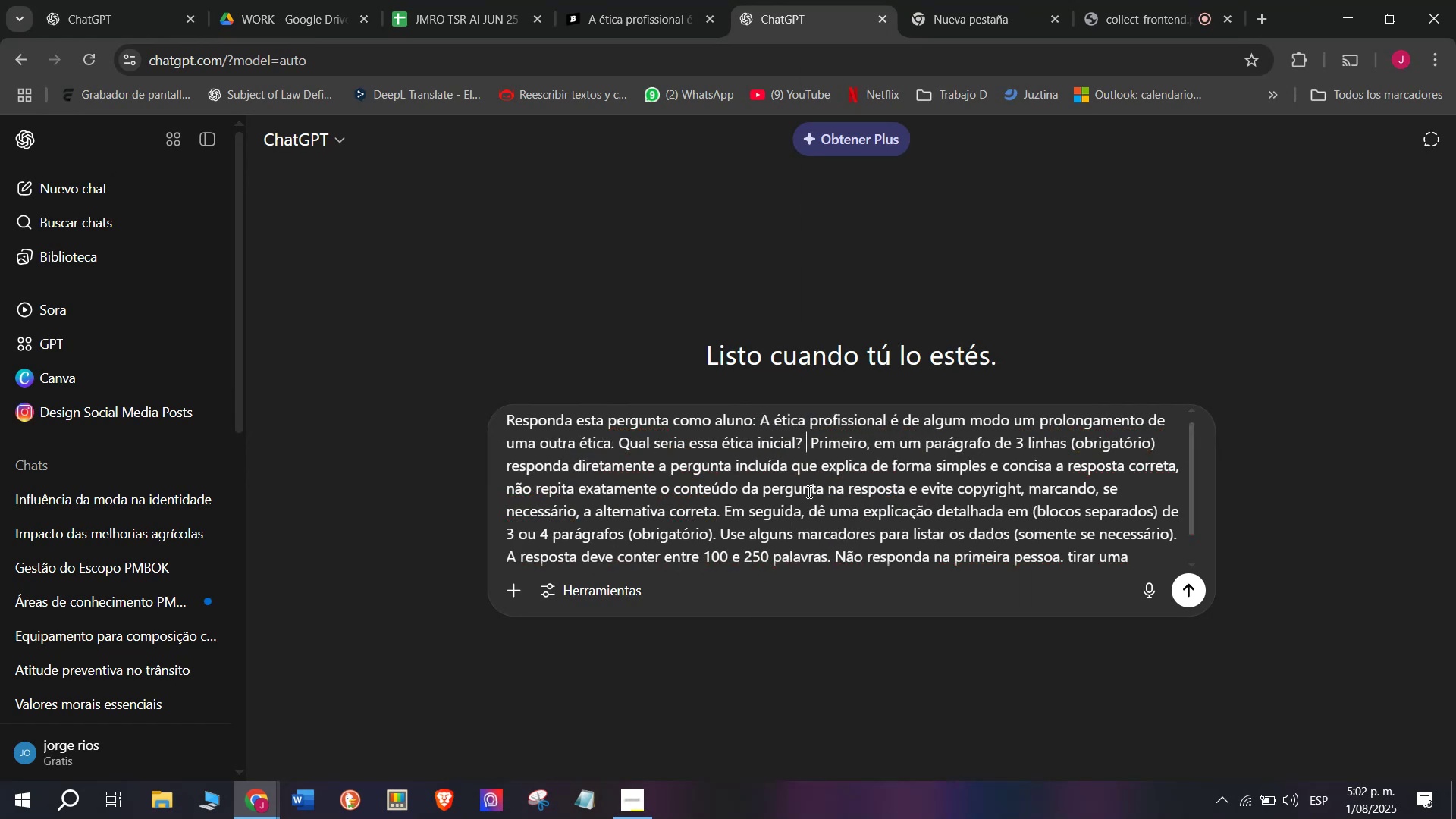 
key(Enter)
 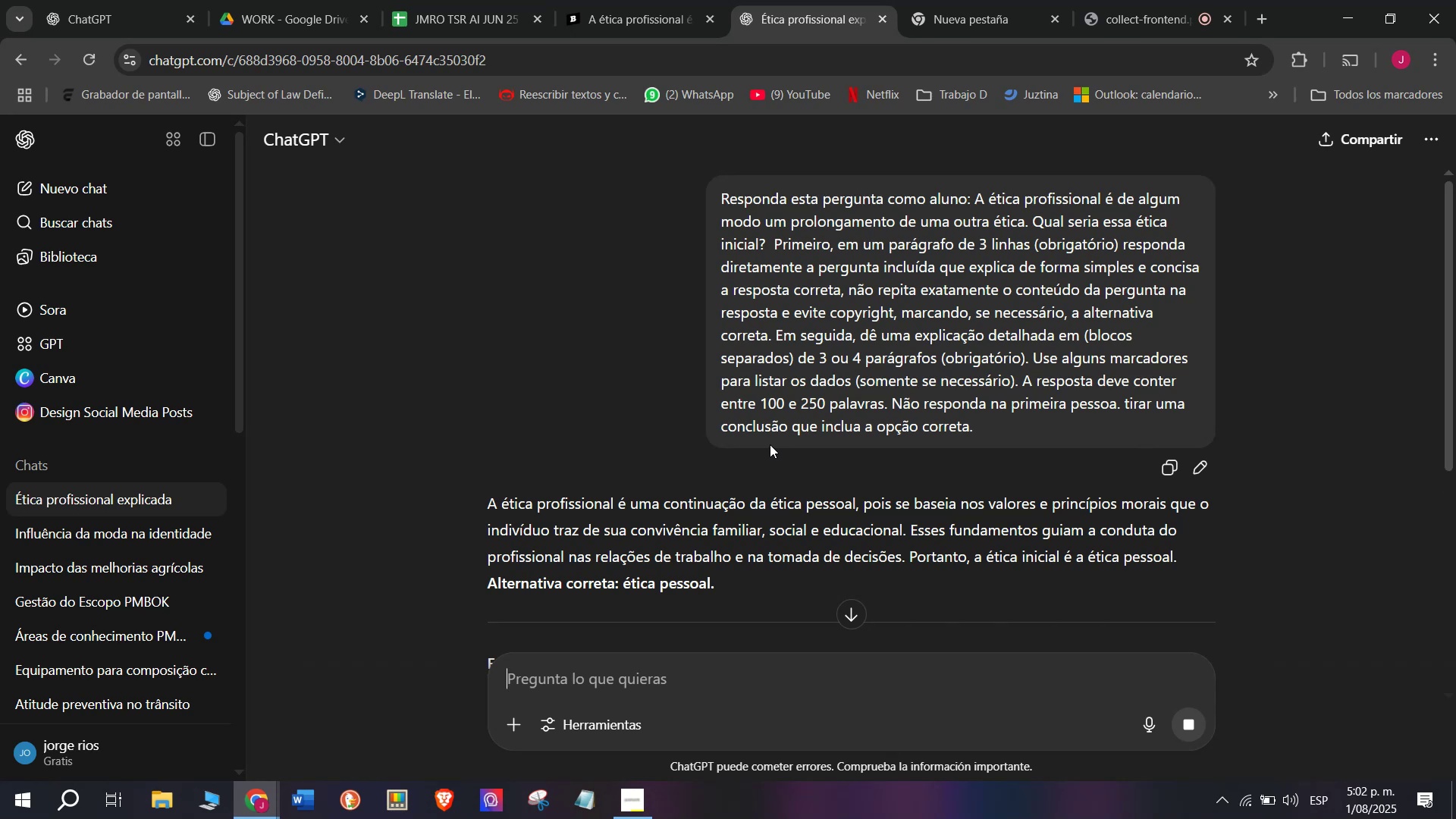 
wait(6.05)
 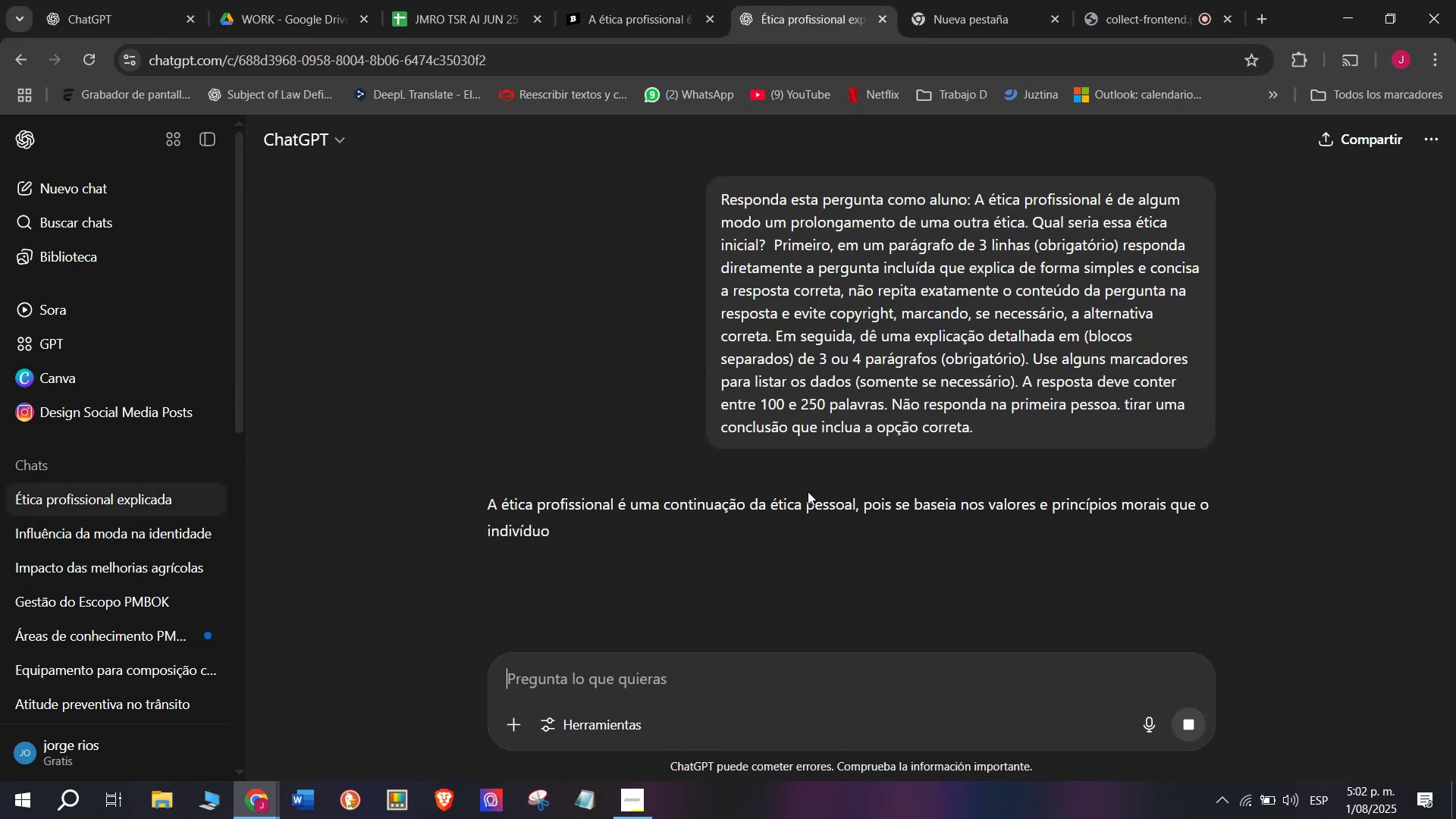 
left_click_drag(start_coordinate=[1179, 555], to_coordinate=[483, 505])
 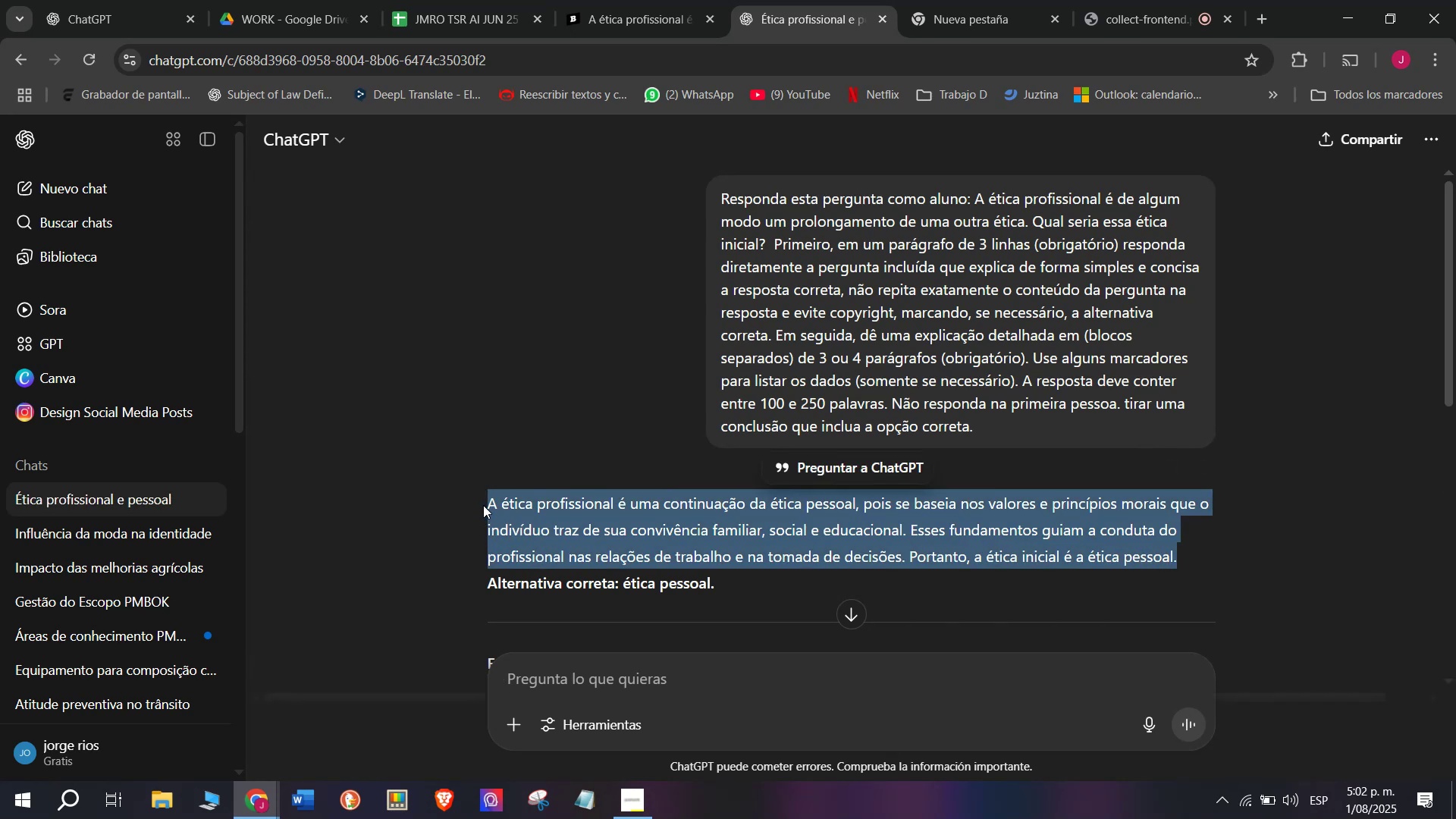 
key(Control+C)
 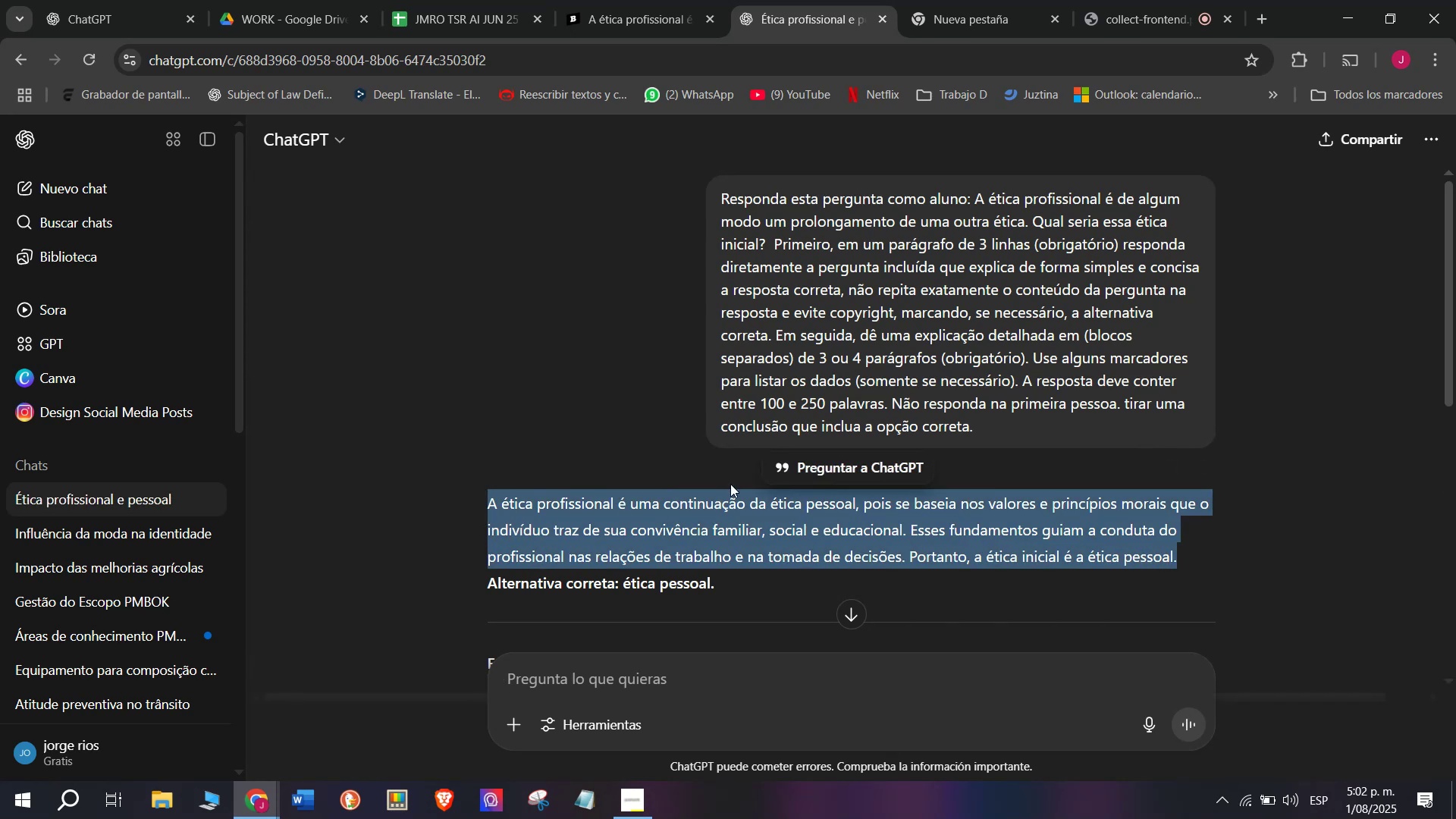 
scroll: coordinate [731, 483], scroll_direction: down, amount: 2.0
 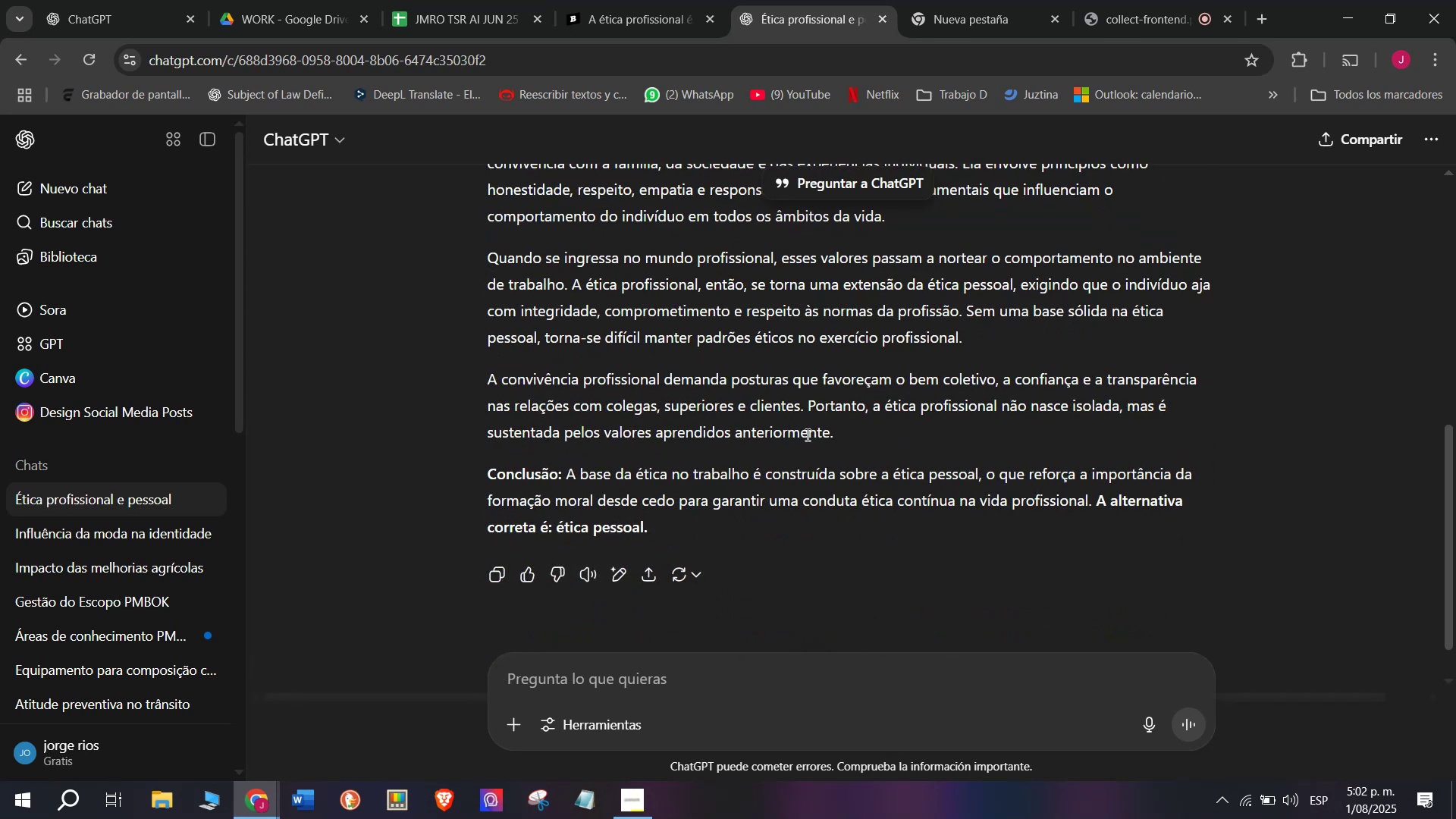 
left_click_drag(start_coordinate=[845, 437], to_coordinate=[484, 216])
 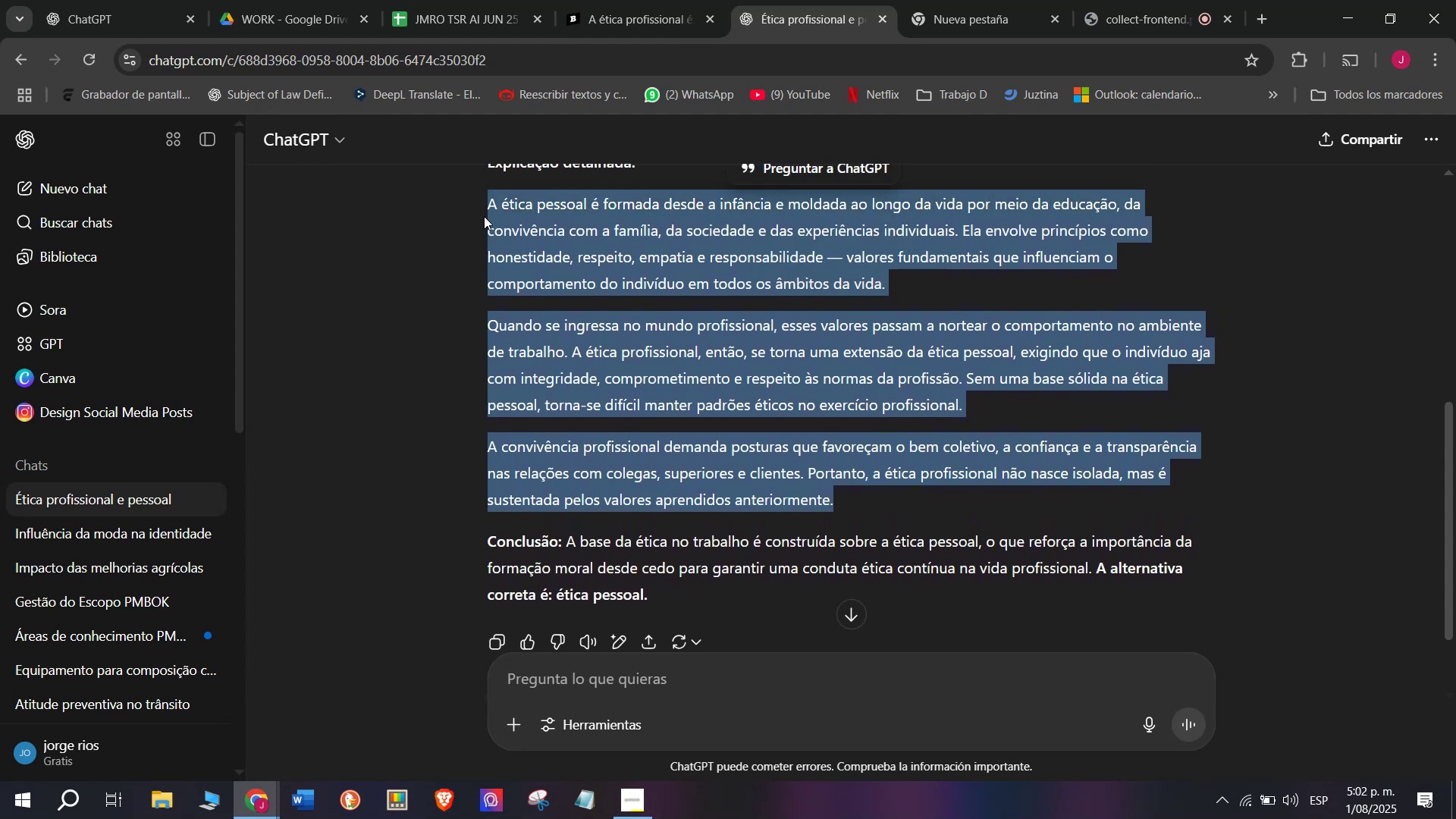 
key(Control+C)
 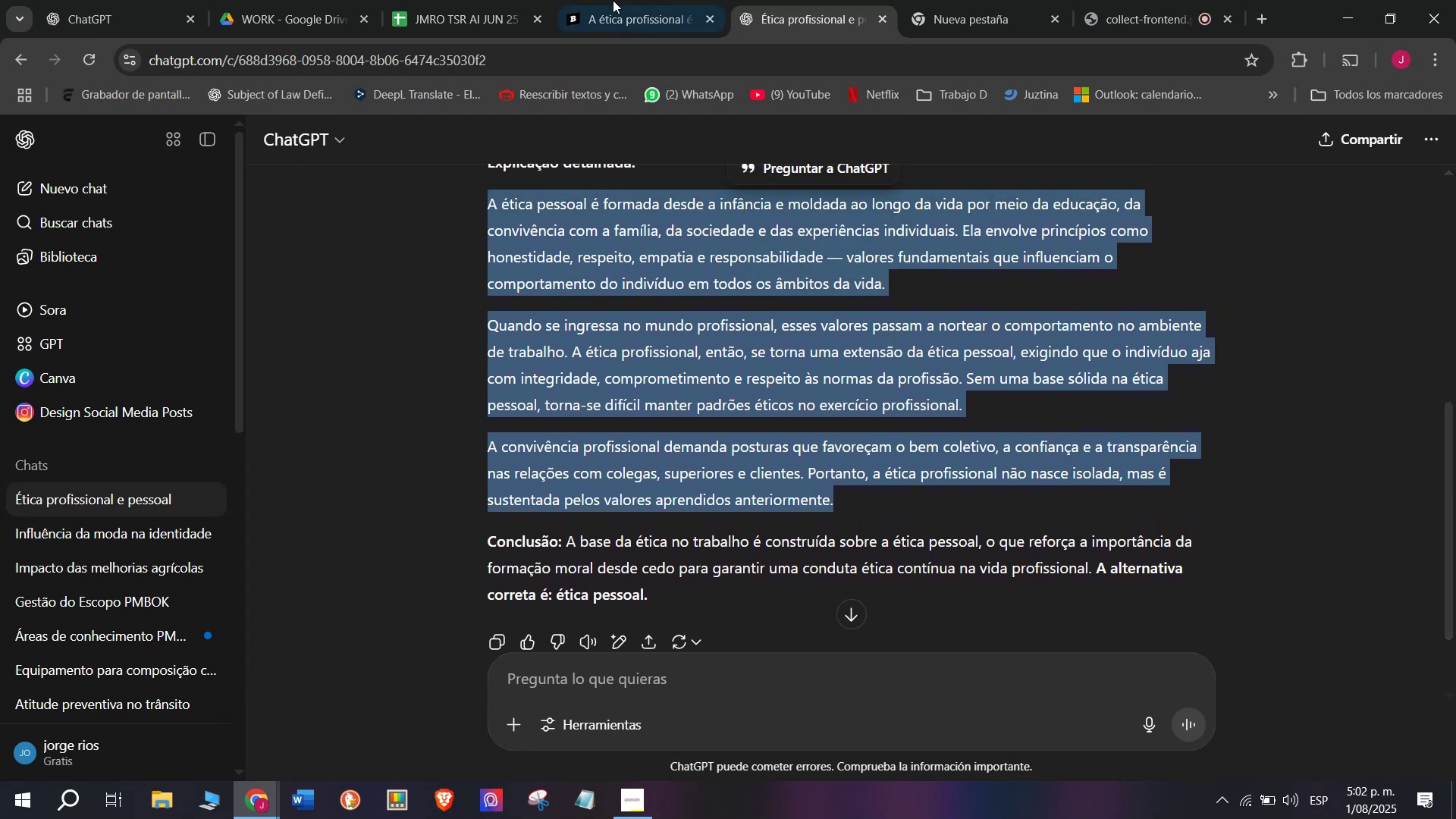 
left_click([629, 0])
 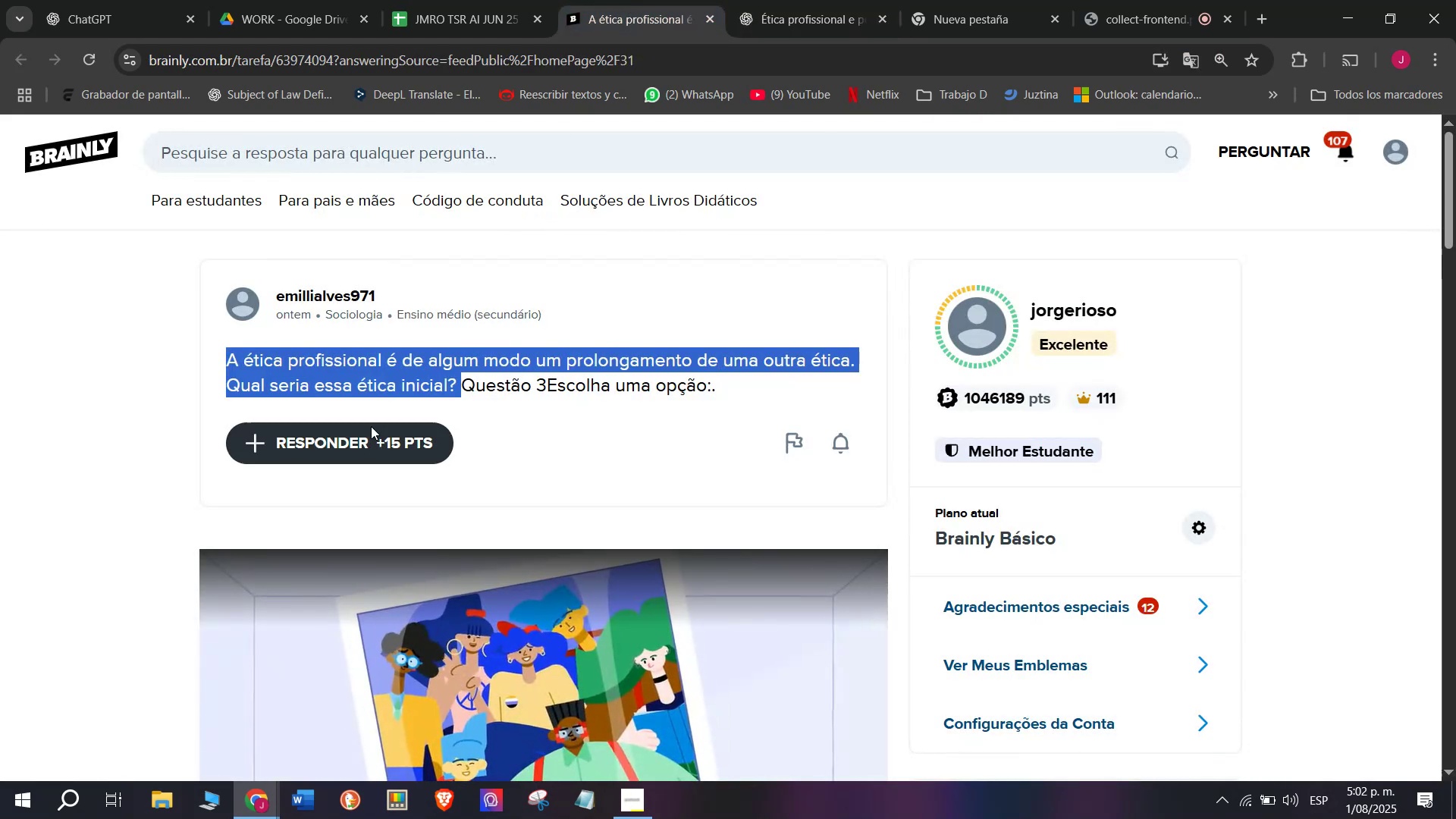 
left_click([366, 431])
 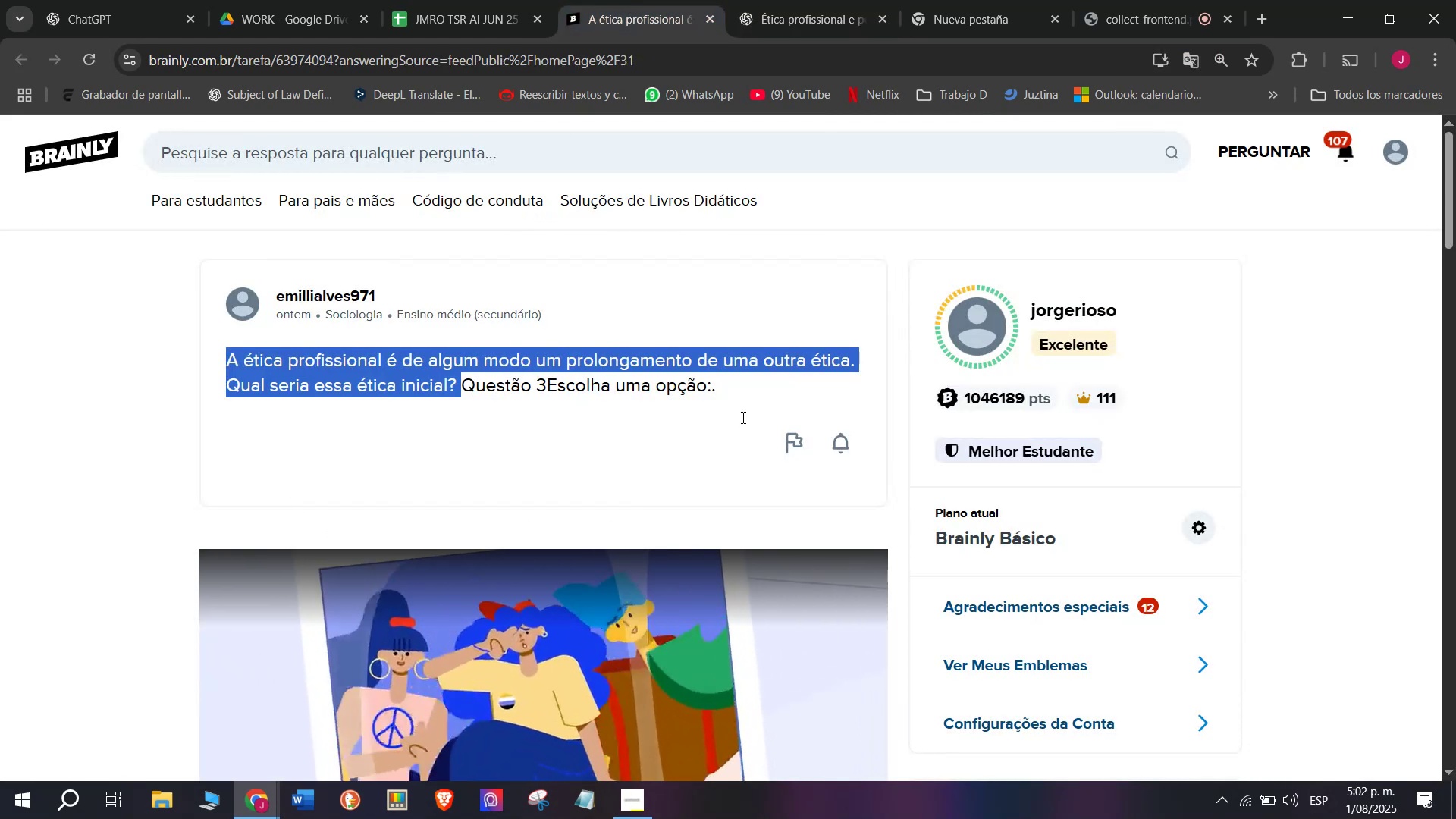 
left_click_drag(start_coordinate=[742, 414], to_coordinate=[525, 210])
 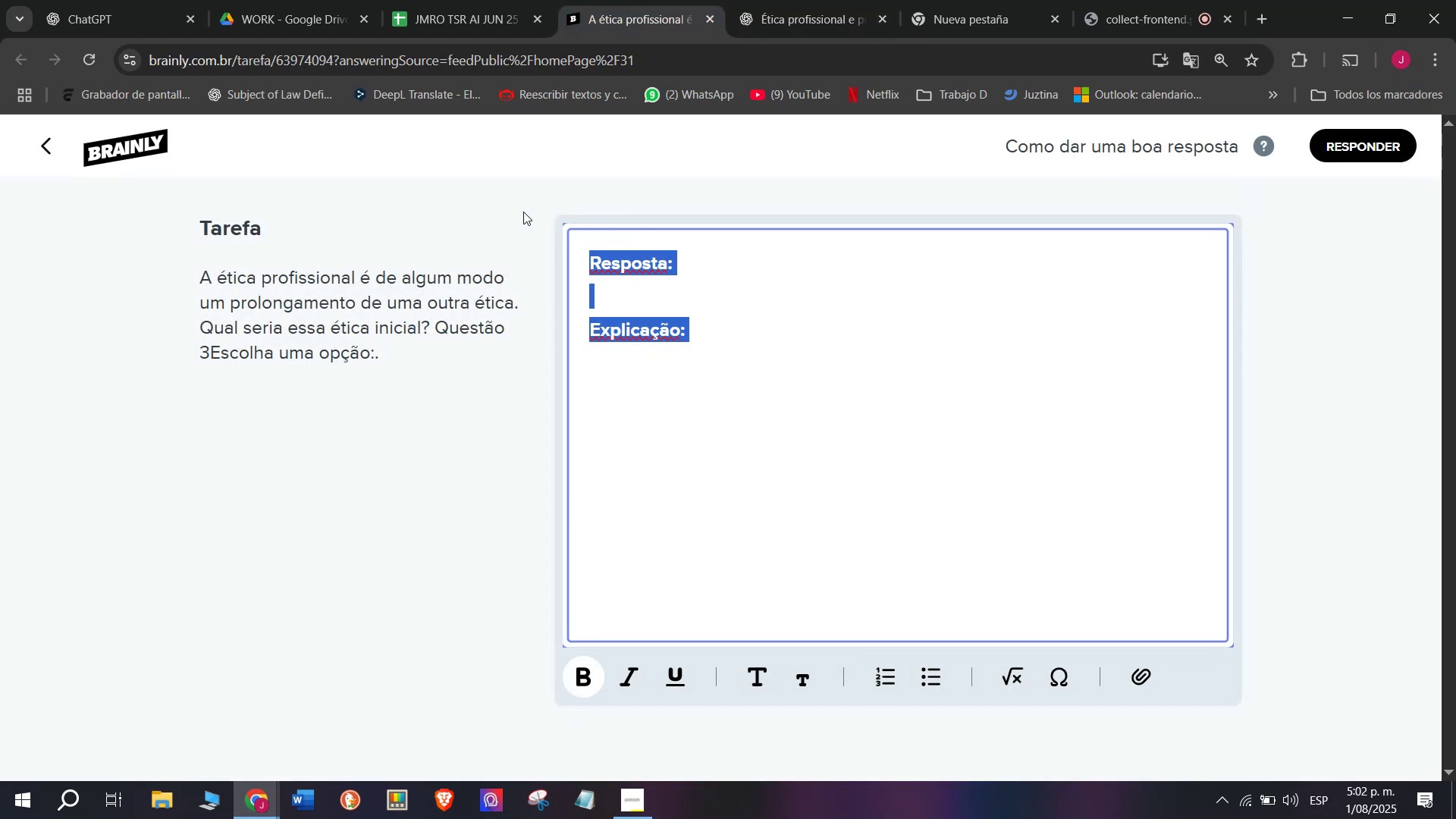 
key(Meta+MetaLeft)
 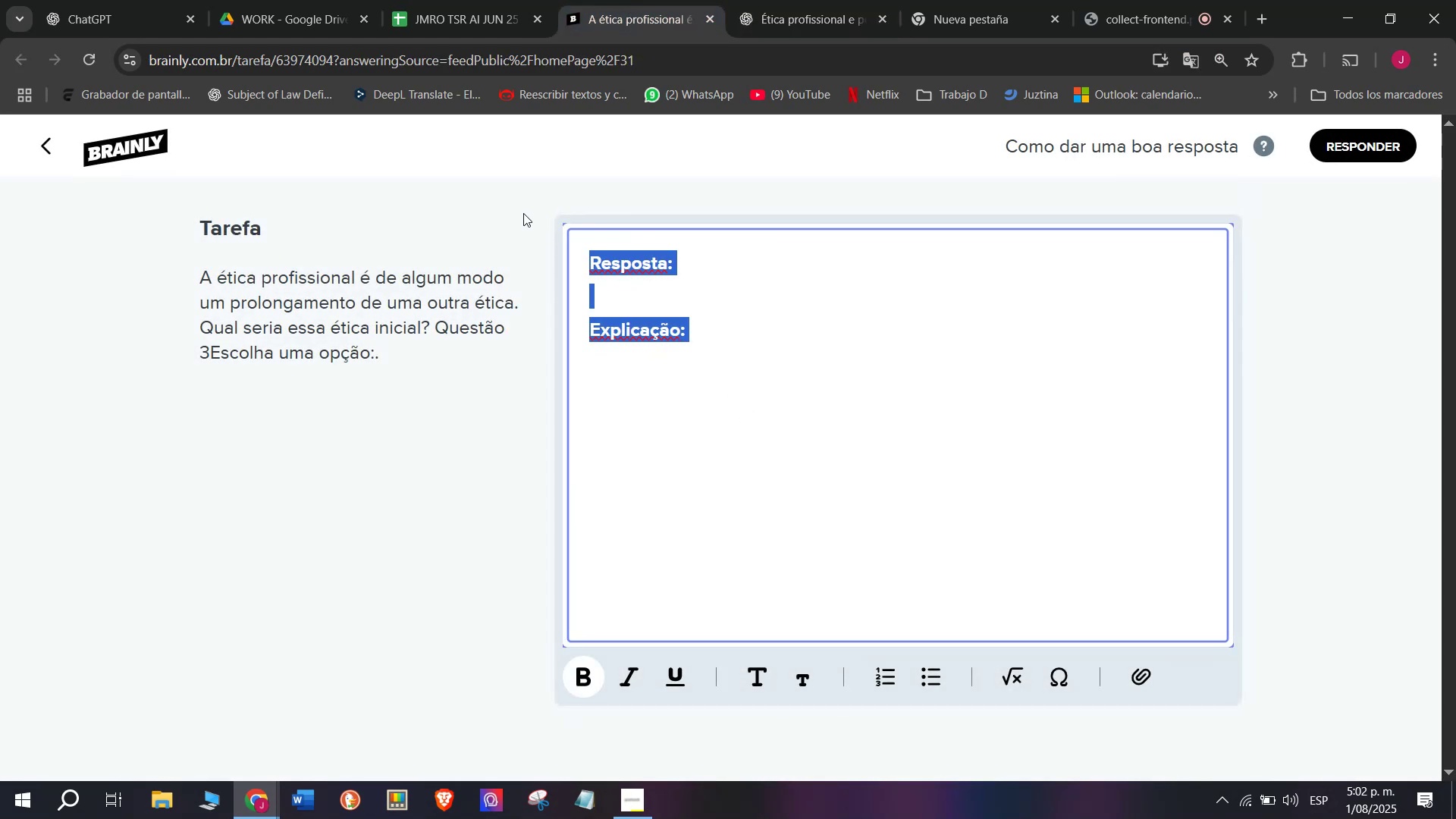 
key(Meta+V)
 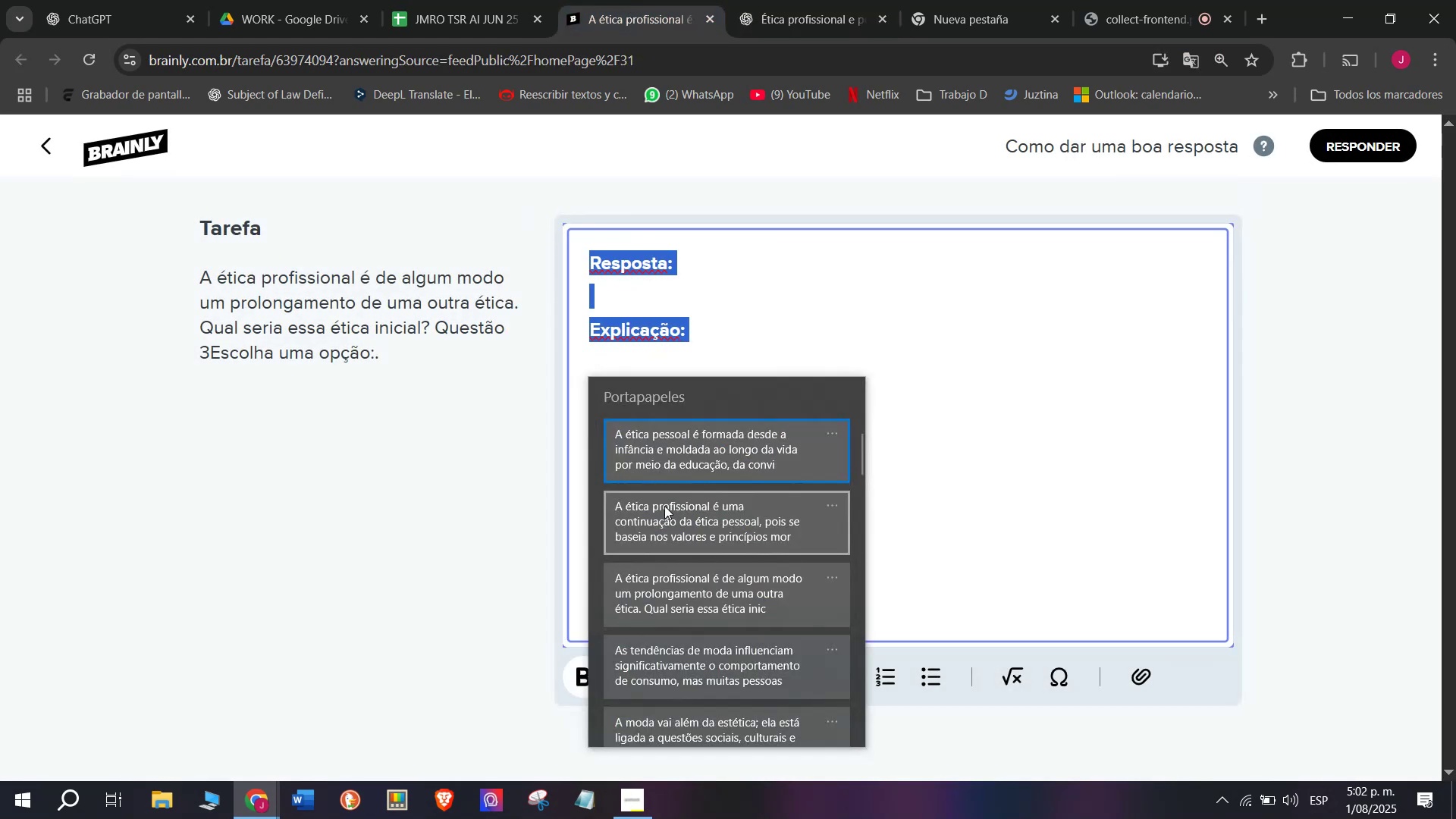 
key(Control+ControlLeft)
 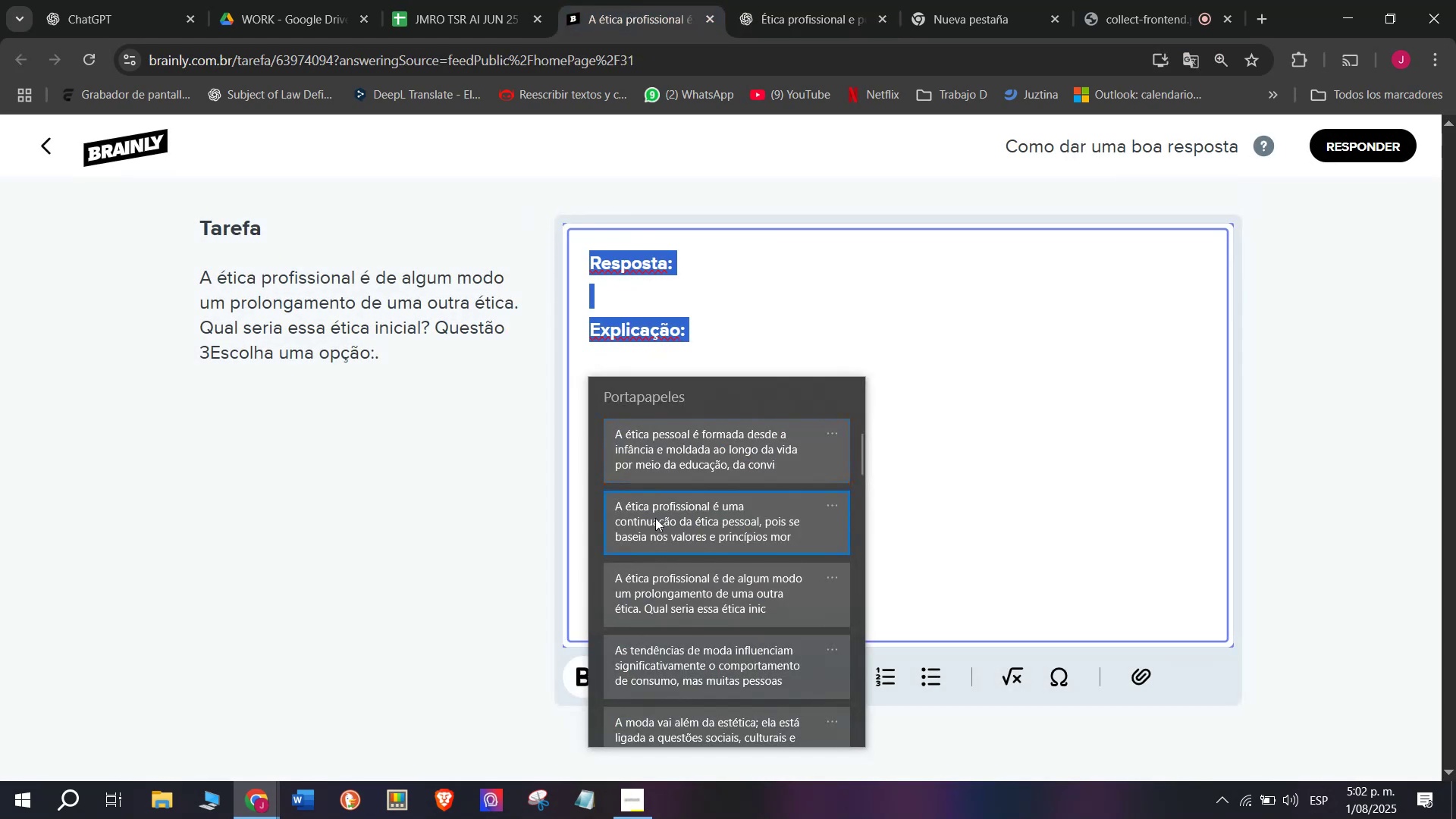 
key(Control+V)
 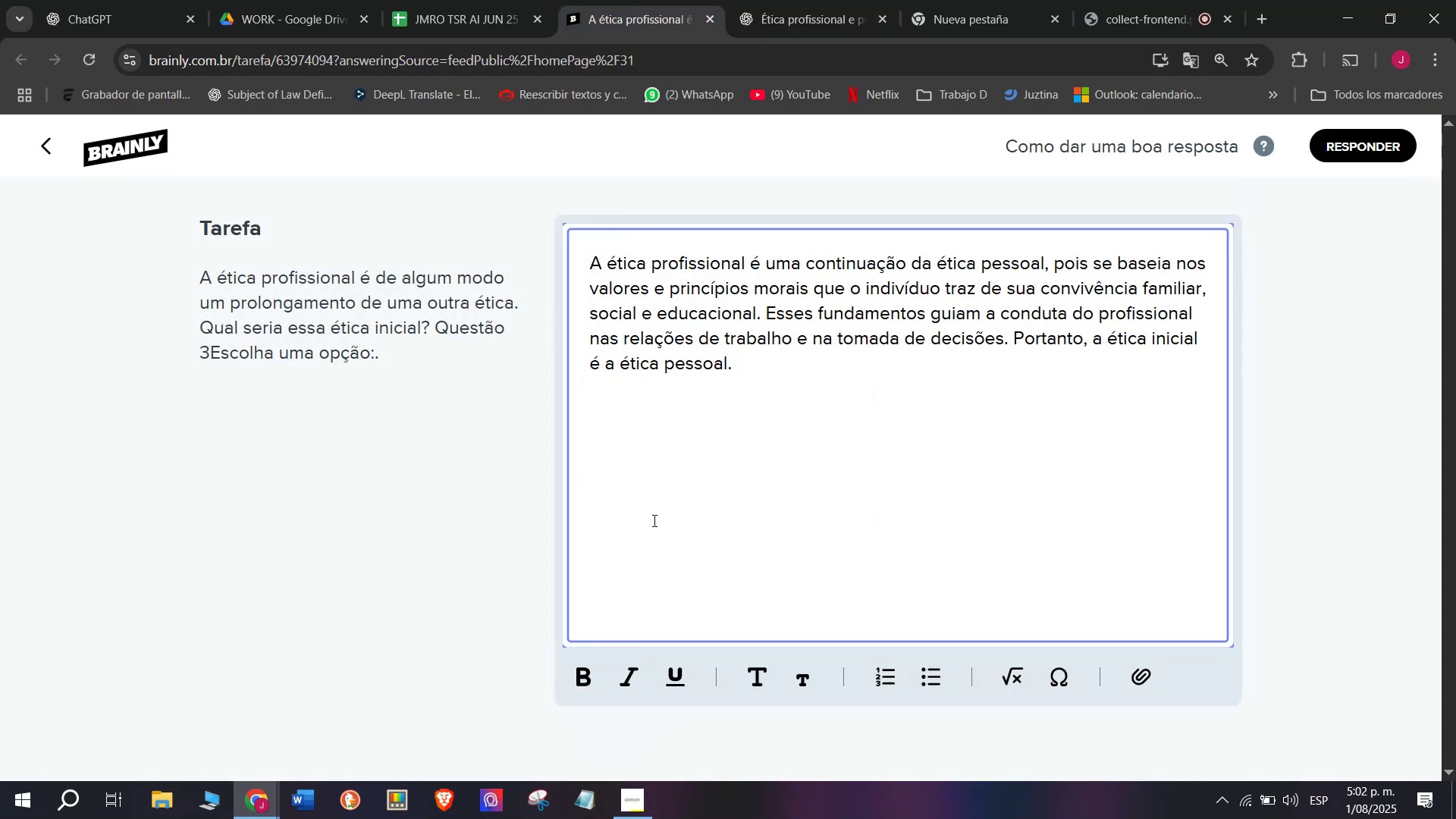 
key(Enter)
 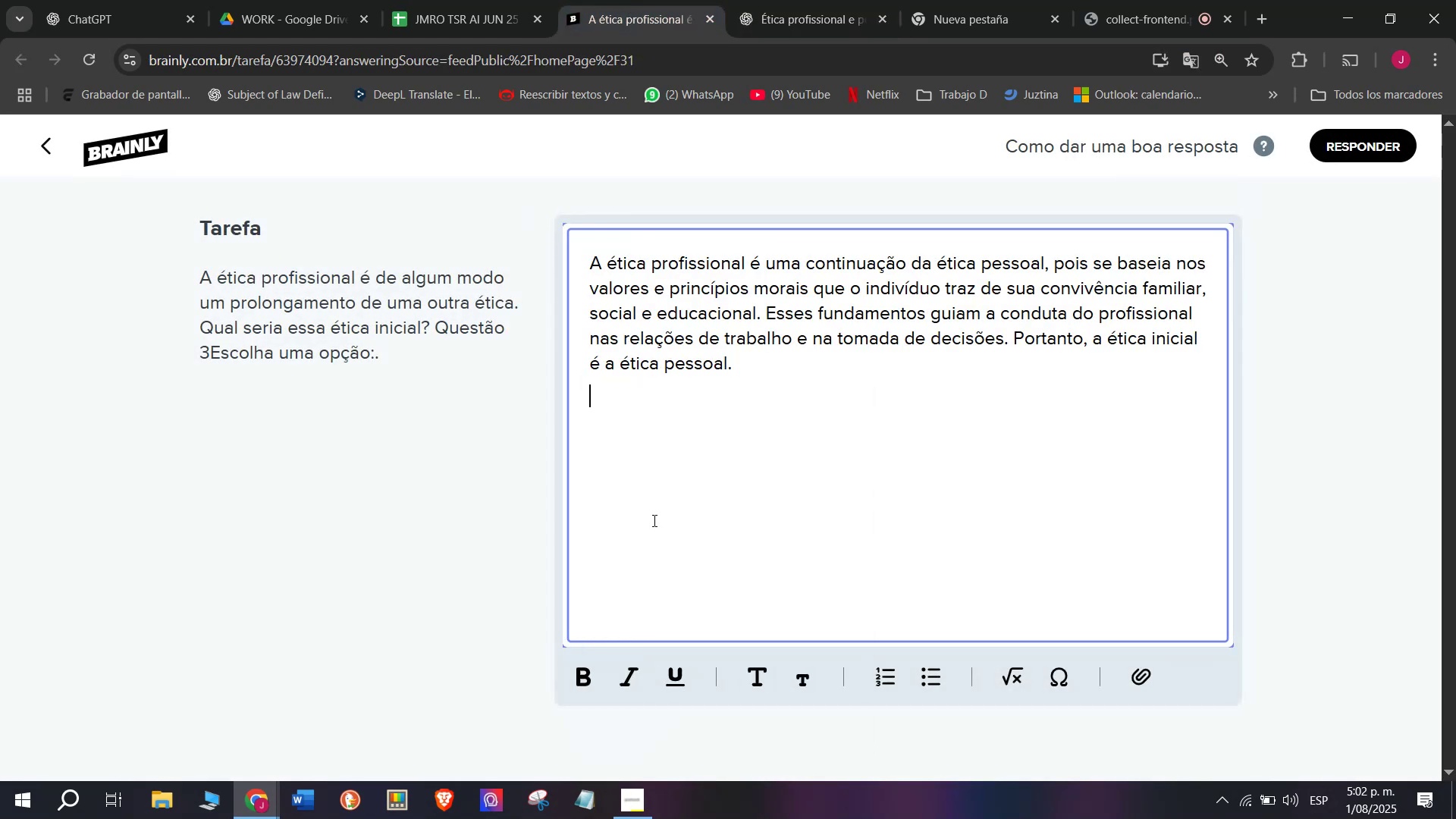 
key(Enter)
 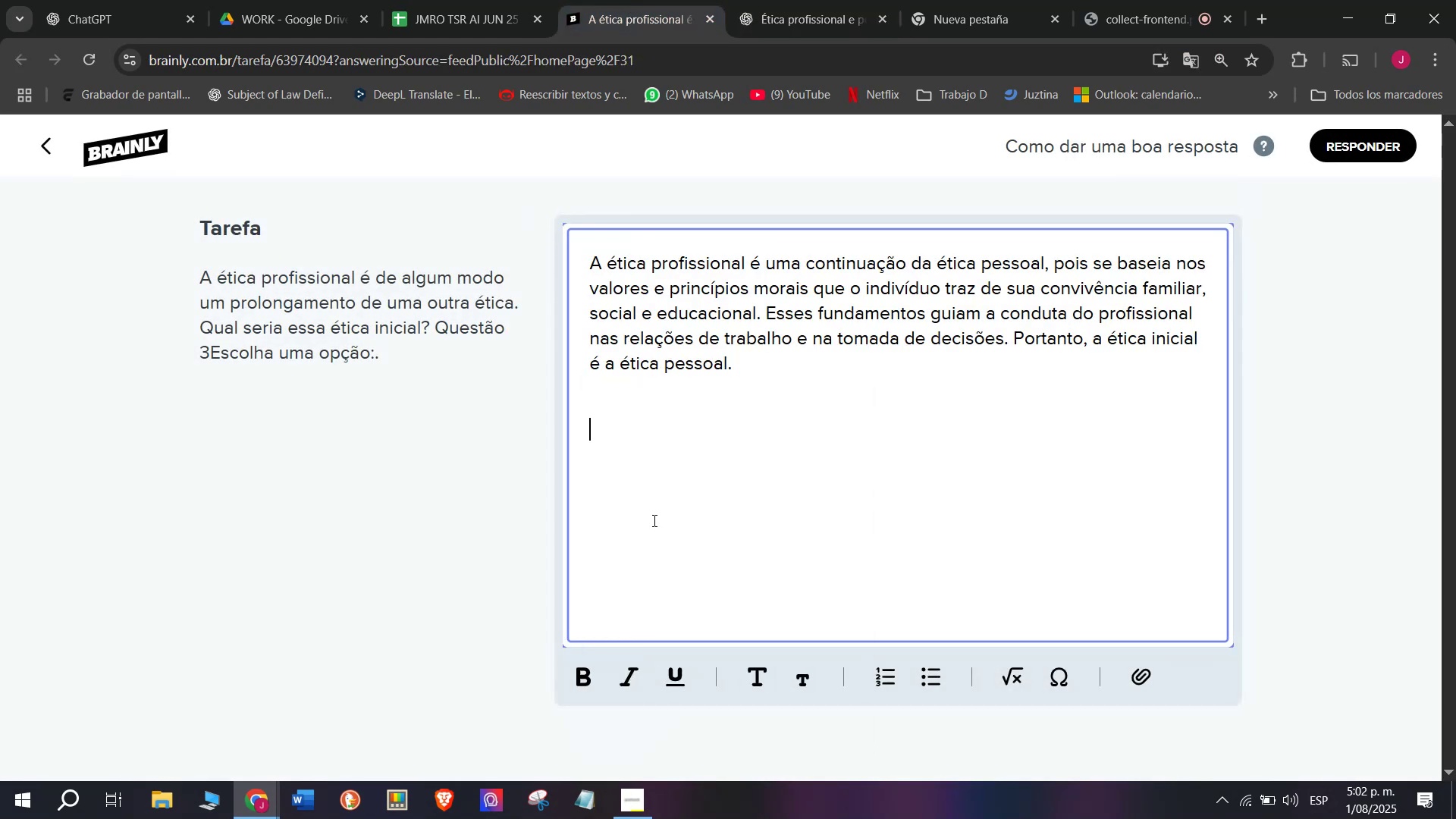 
key(Meta+MetaLeft)
 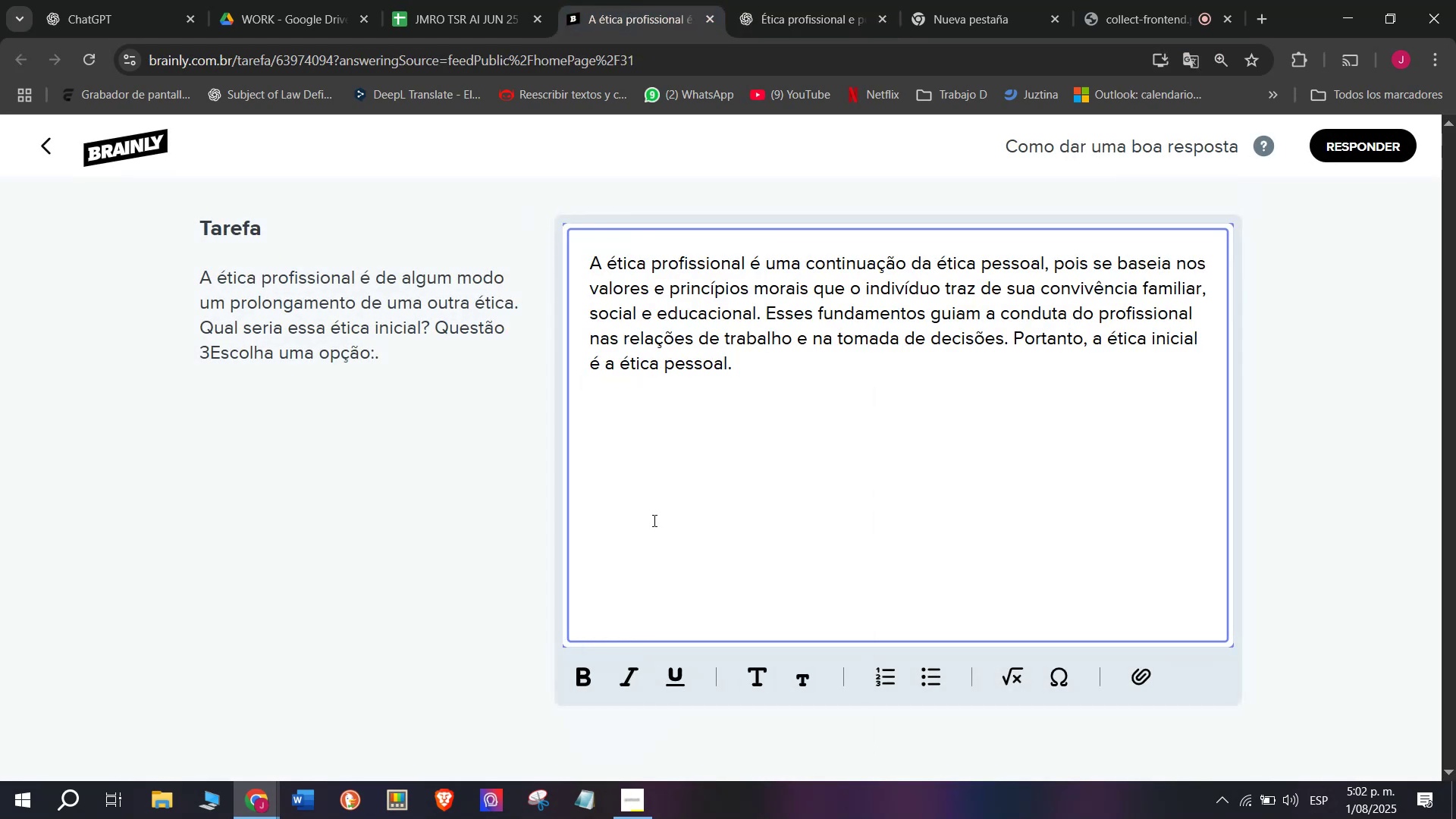 
key(Meta+V)
 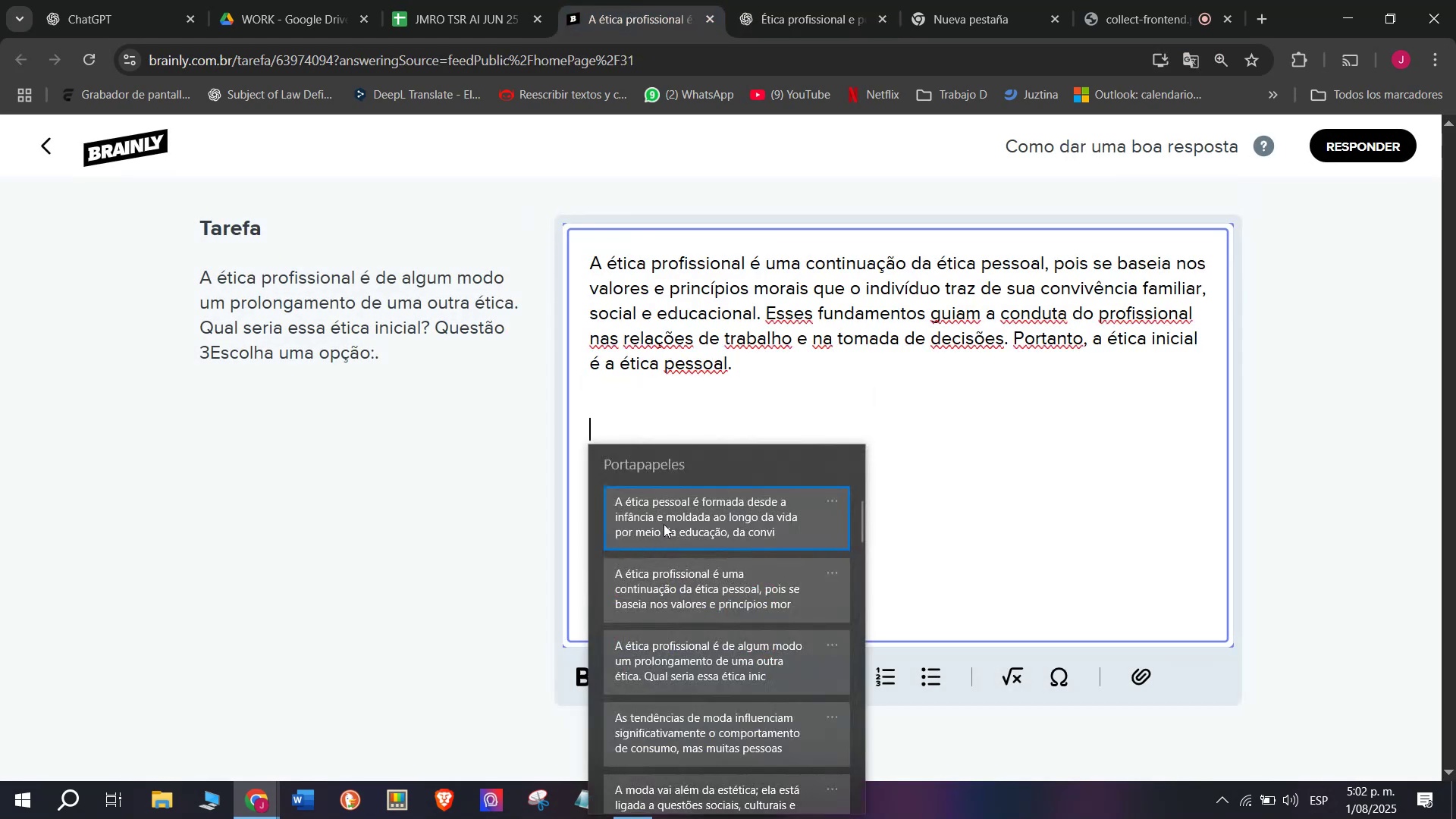 
key(Control+ControlLeft)
 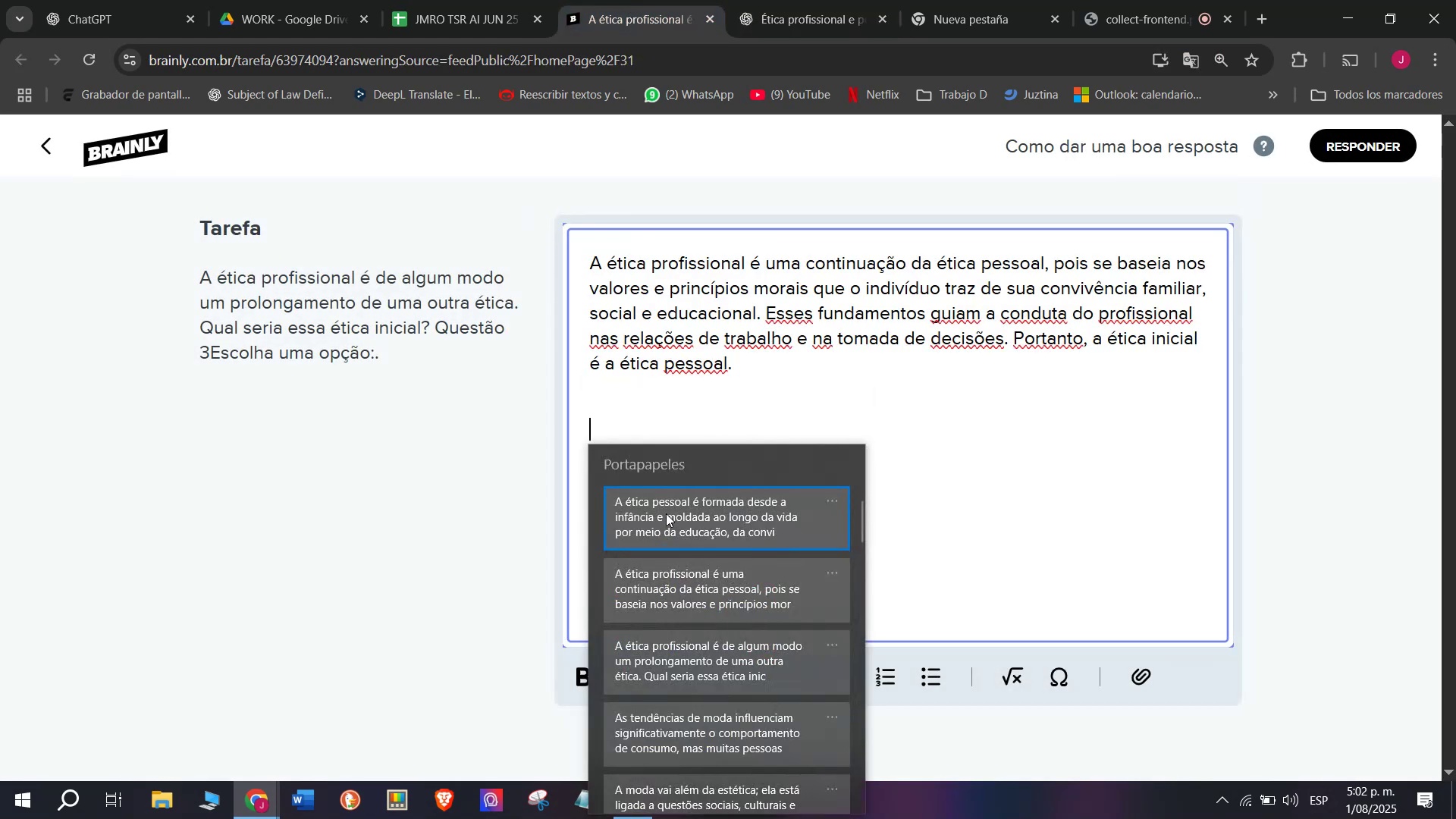 
key(Control+V)
 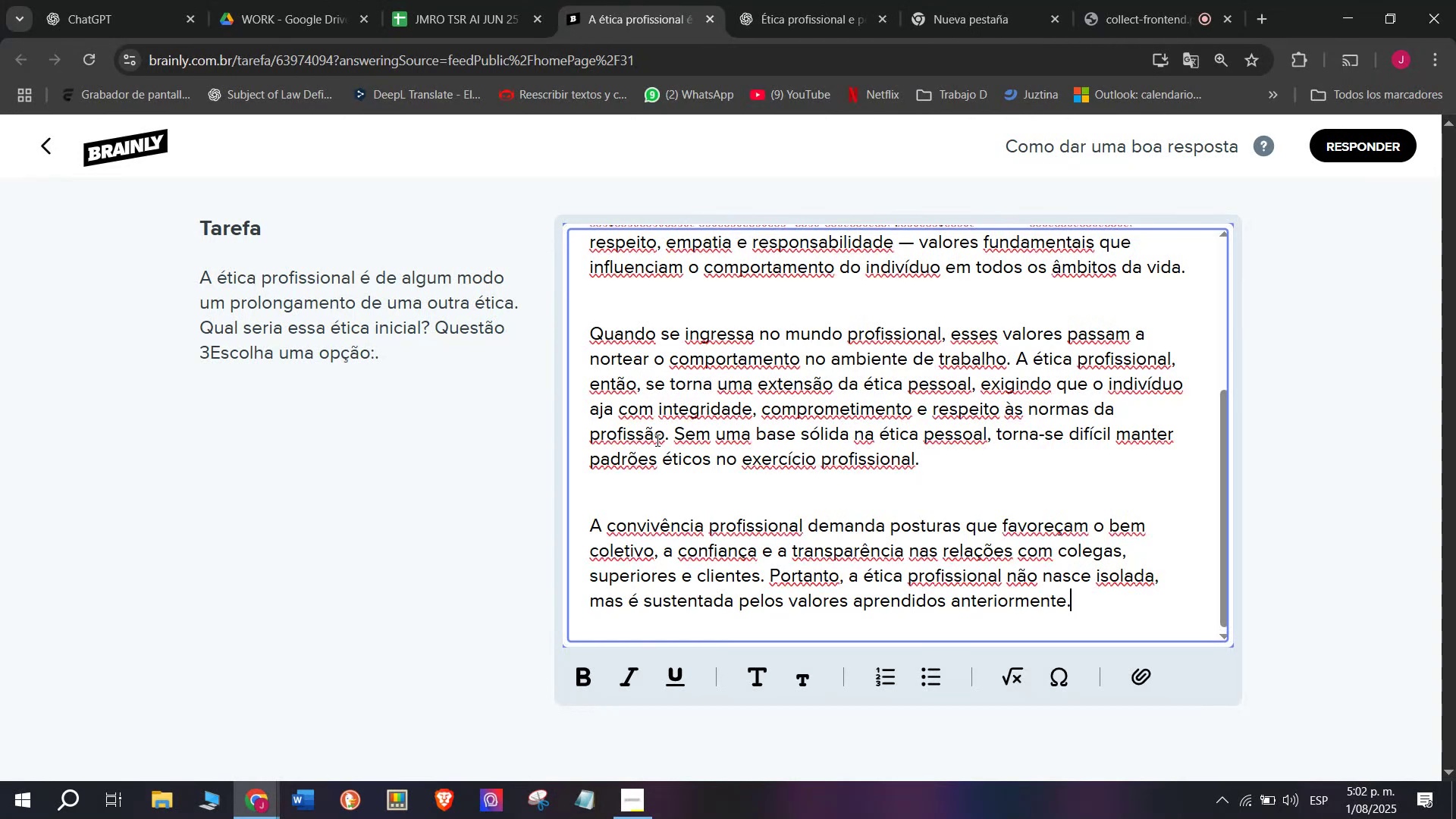 
left_click_drag(start_coordinate=[670, 431], to_coordinate=[964, 479])
 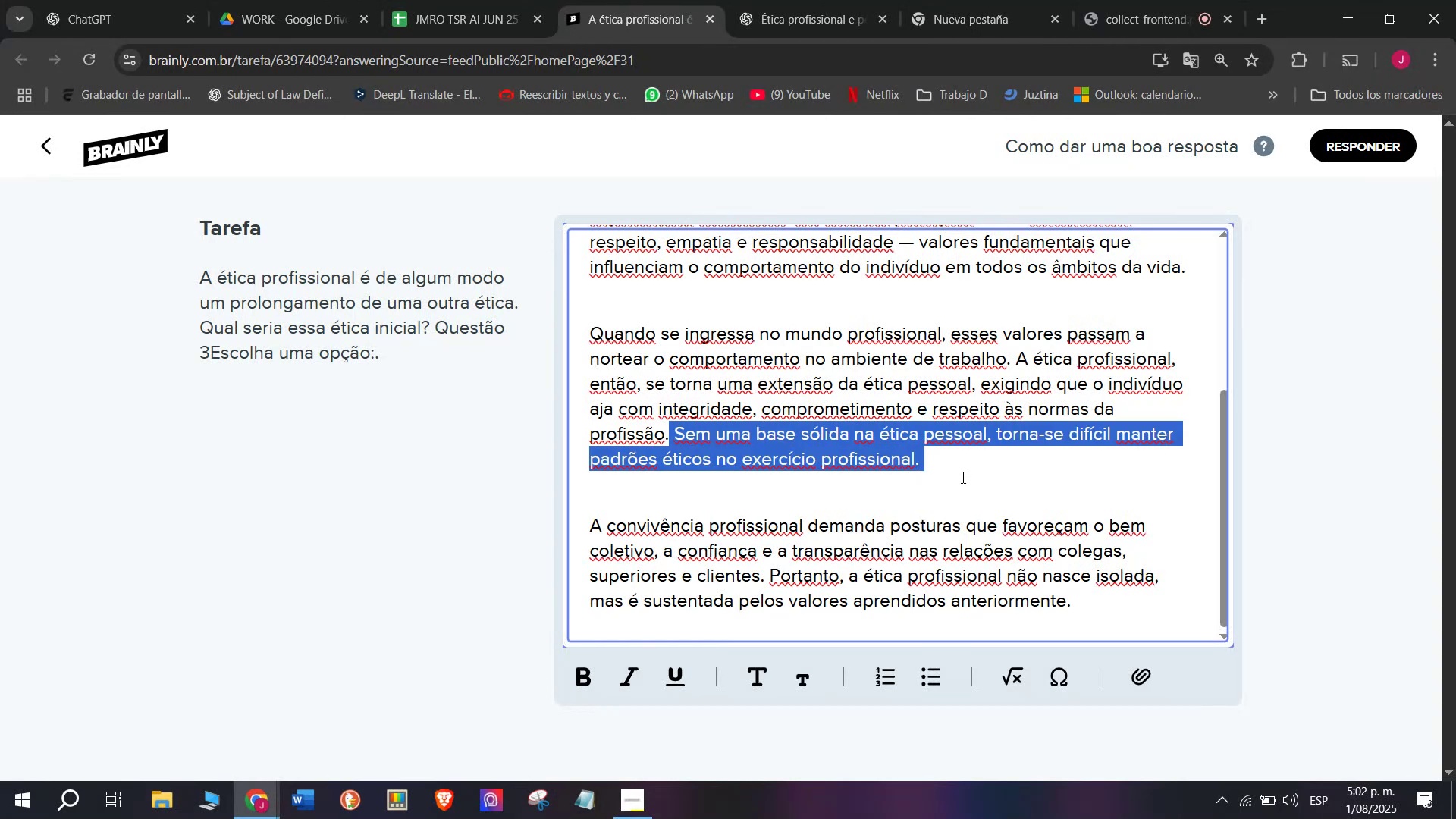 
key(Backspace)
 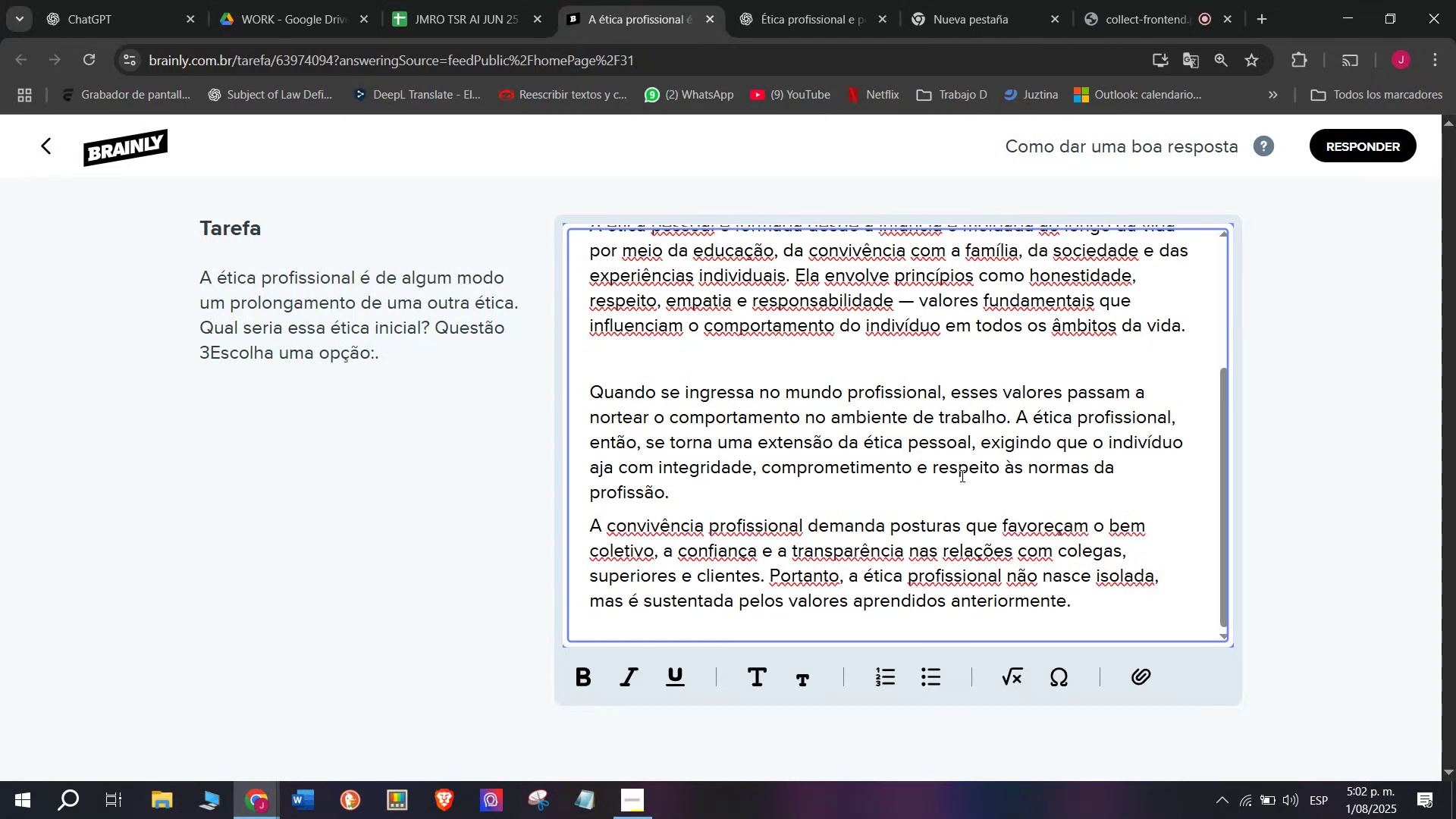 
key(Enter)
 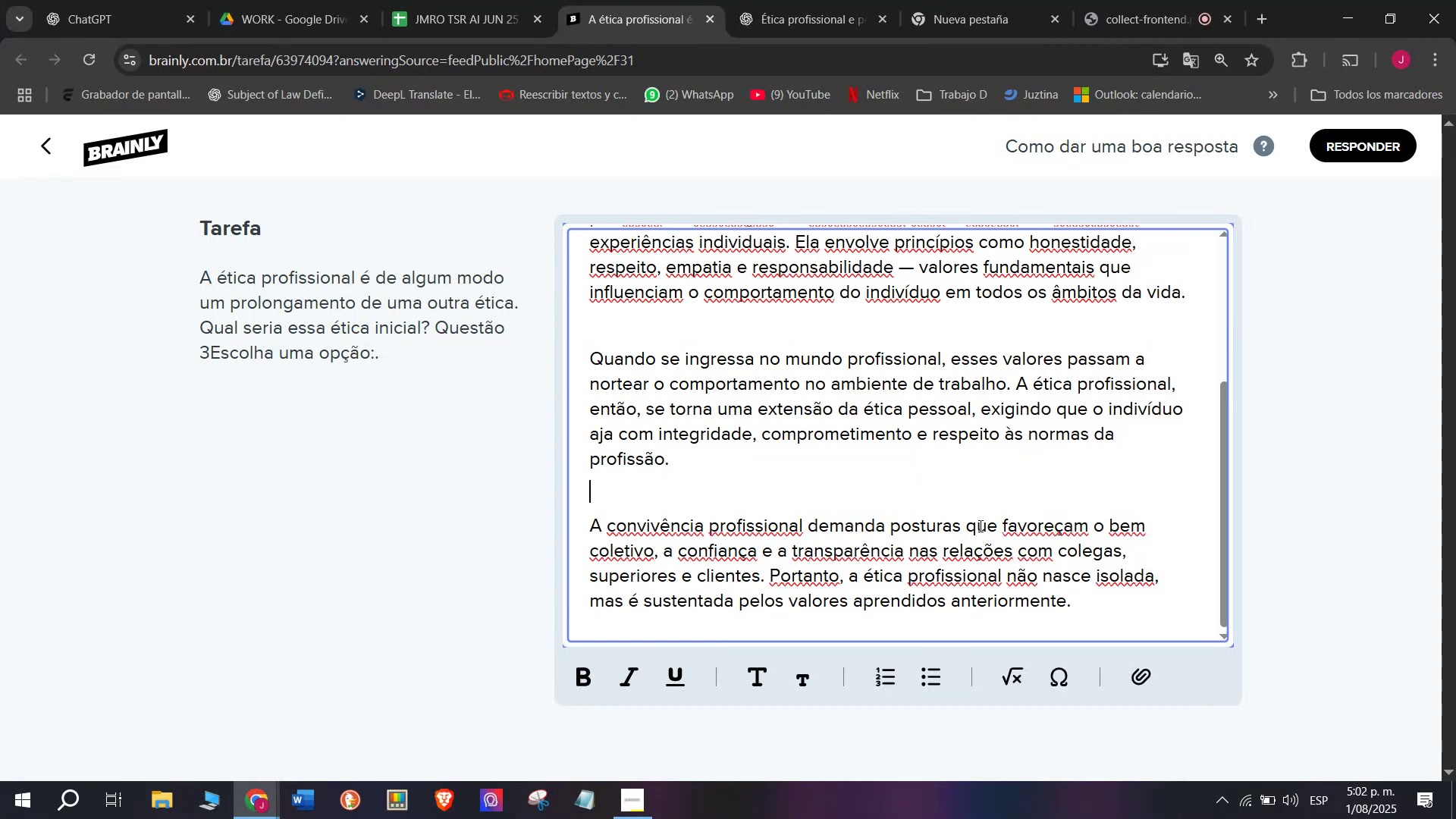 
scroll: coordinate [981, 524], scroll_direction: up, amount: 3.0
 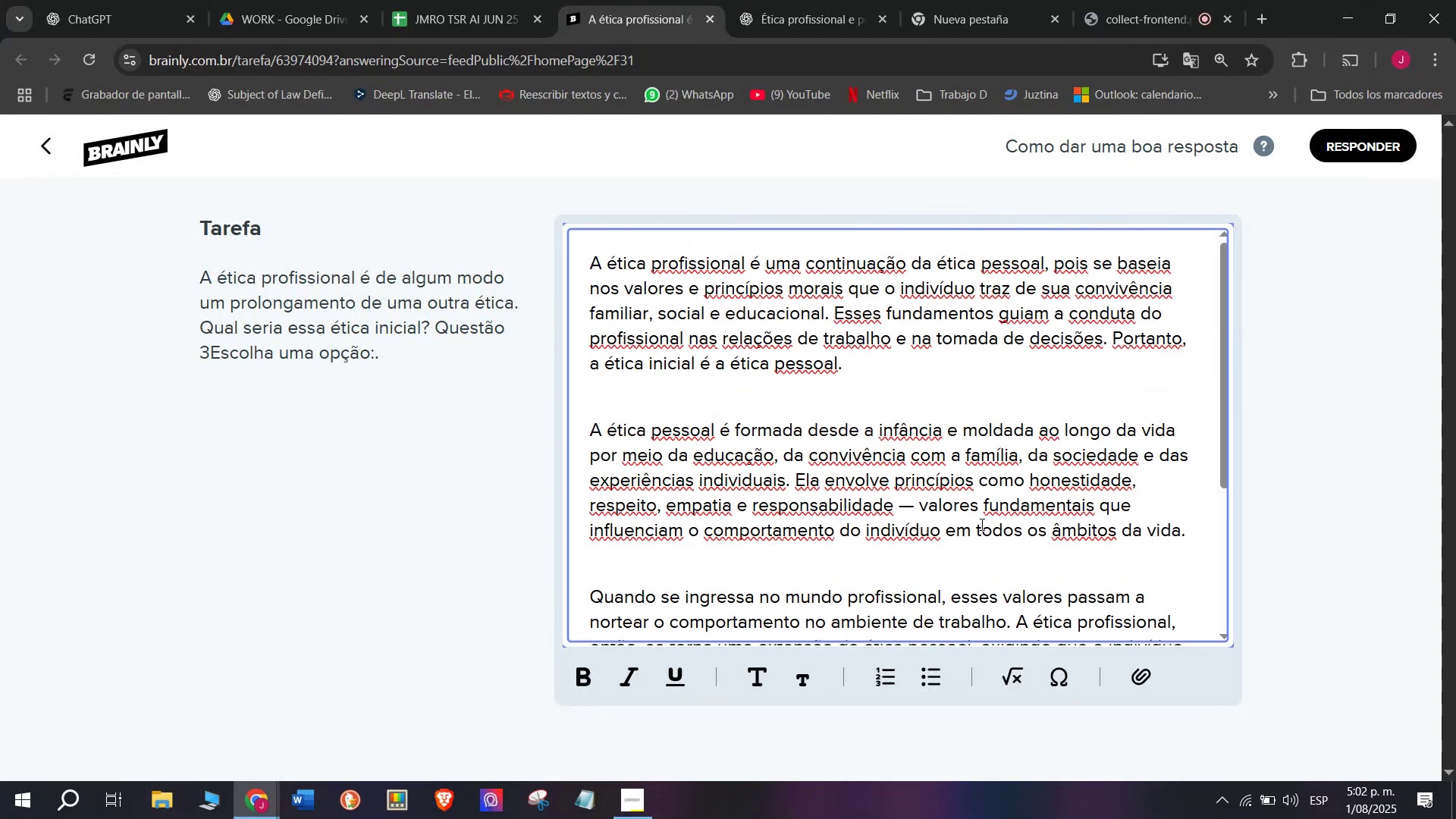 
scroll: coordinate [975, 520], scroll_direction: down, amount: 3.0
 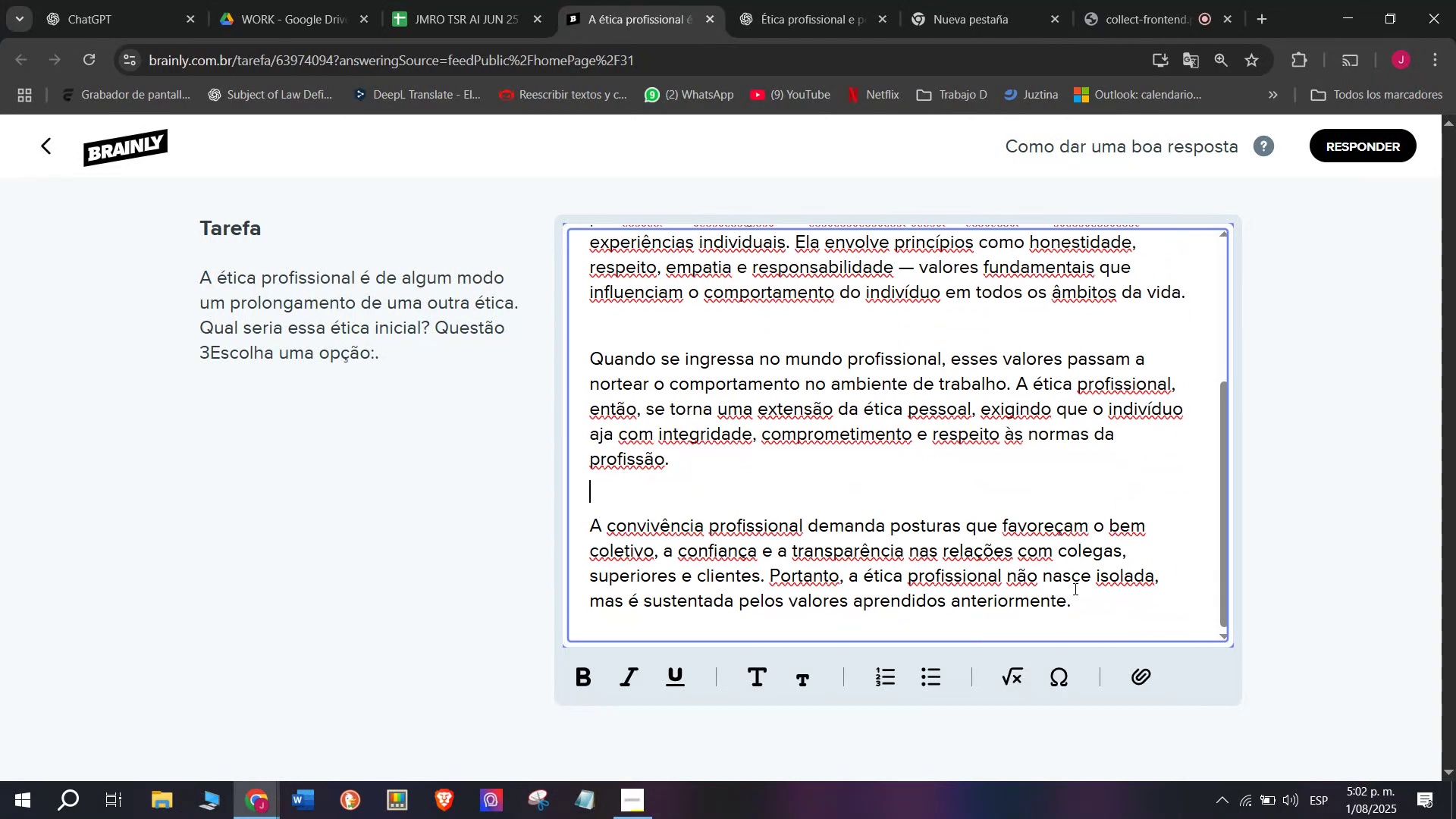 
left_click_drag(start_coordinate=[1076, 595], to_coordinate=[504, 152])
 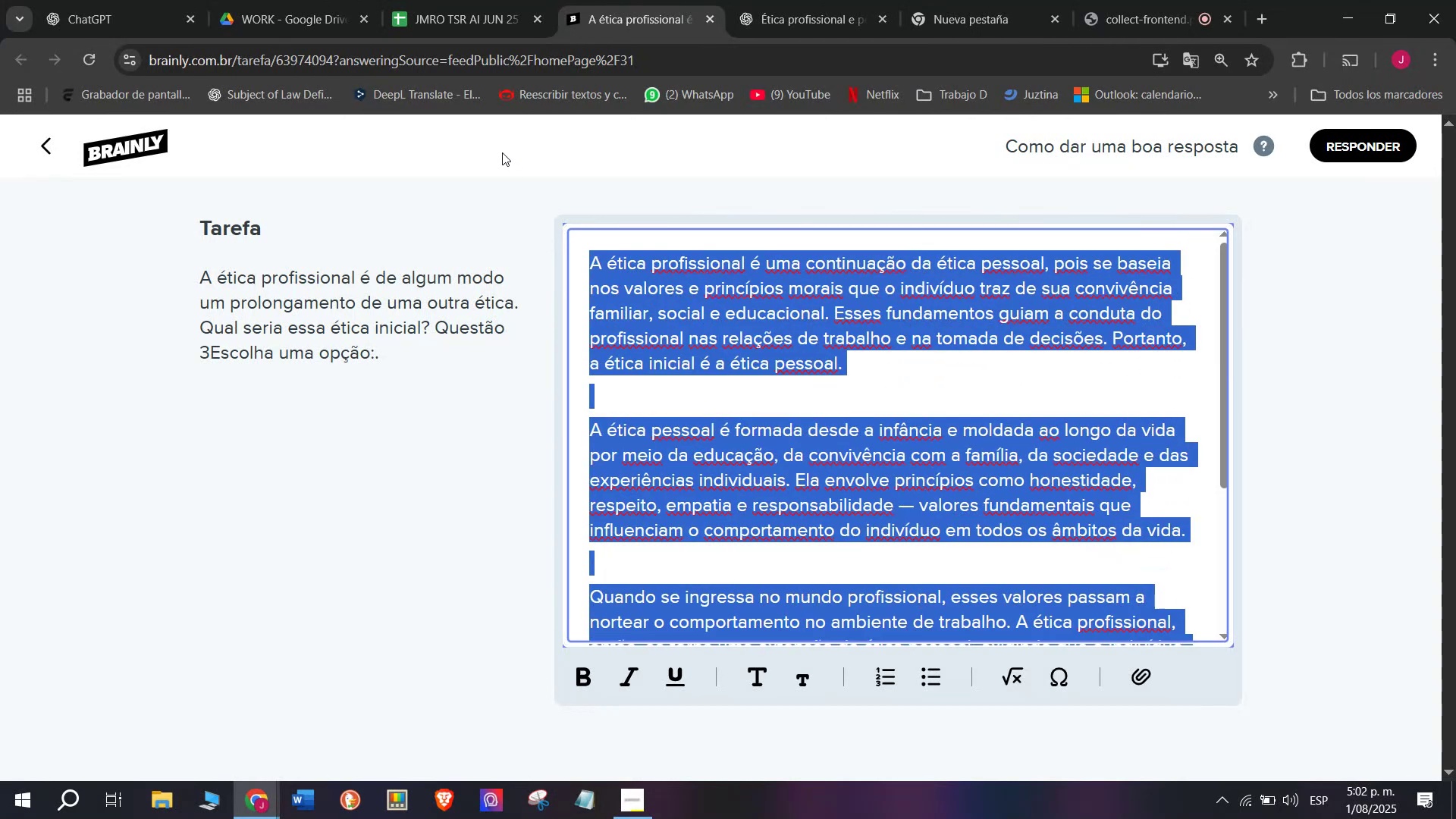 
key(Control+C)
 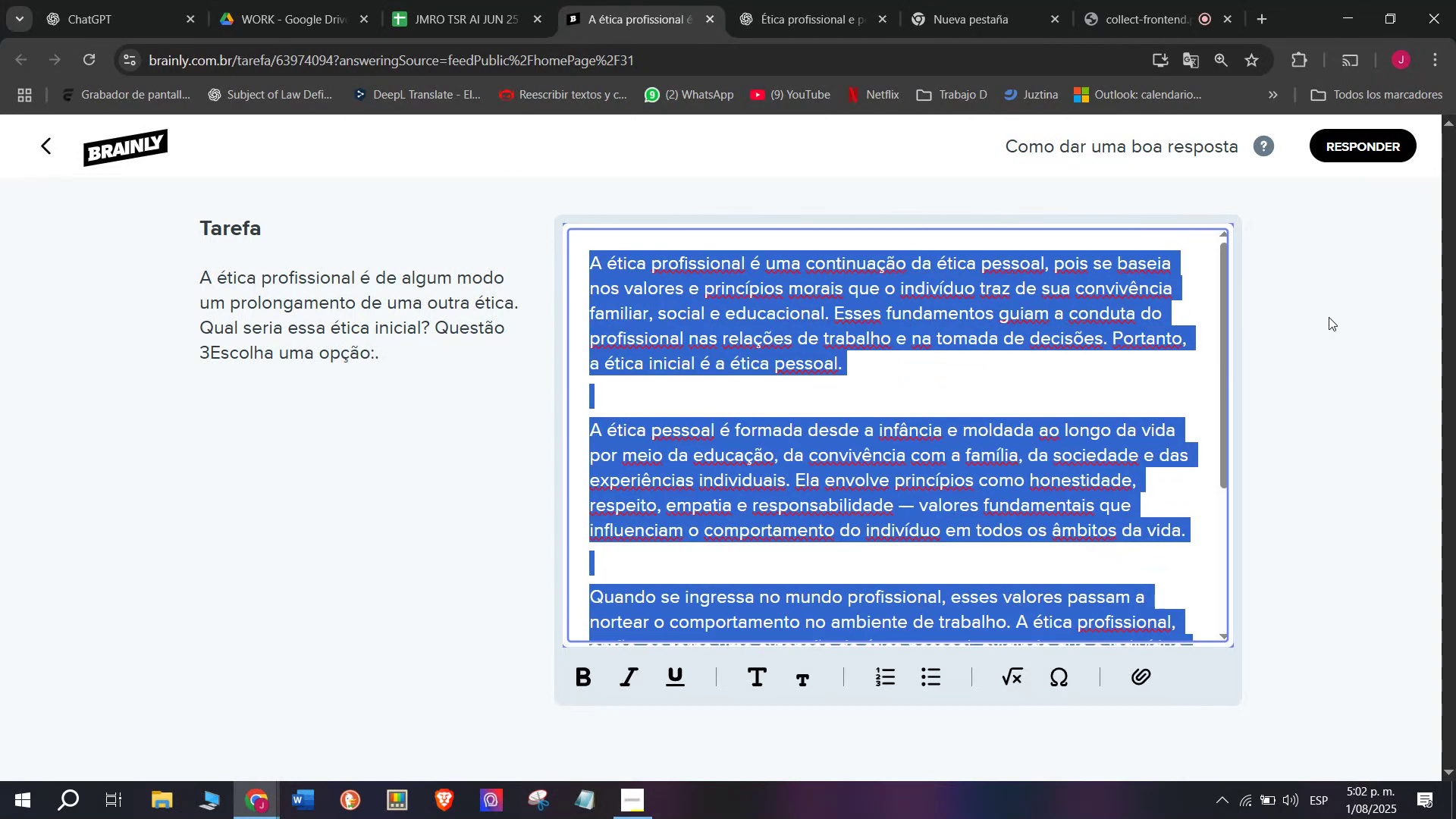 
left_click([1357, 143])
 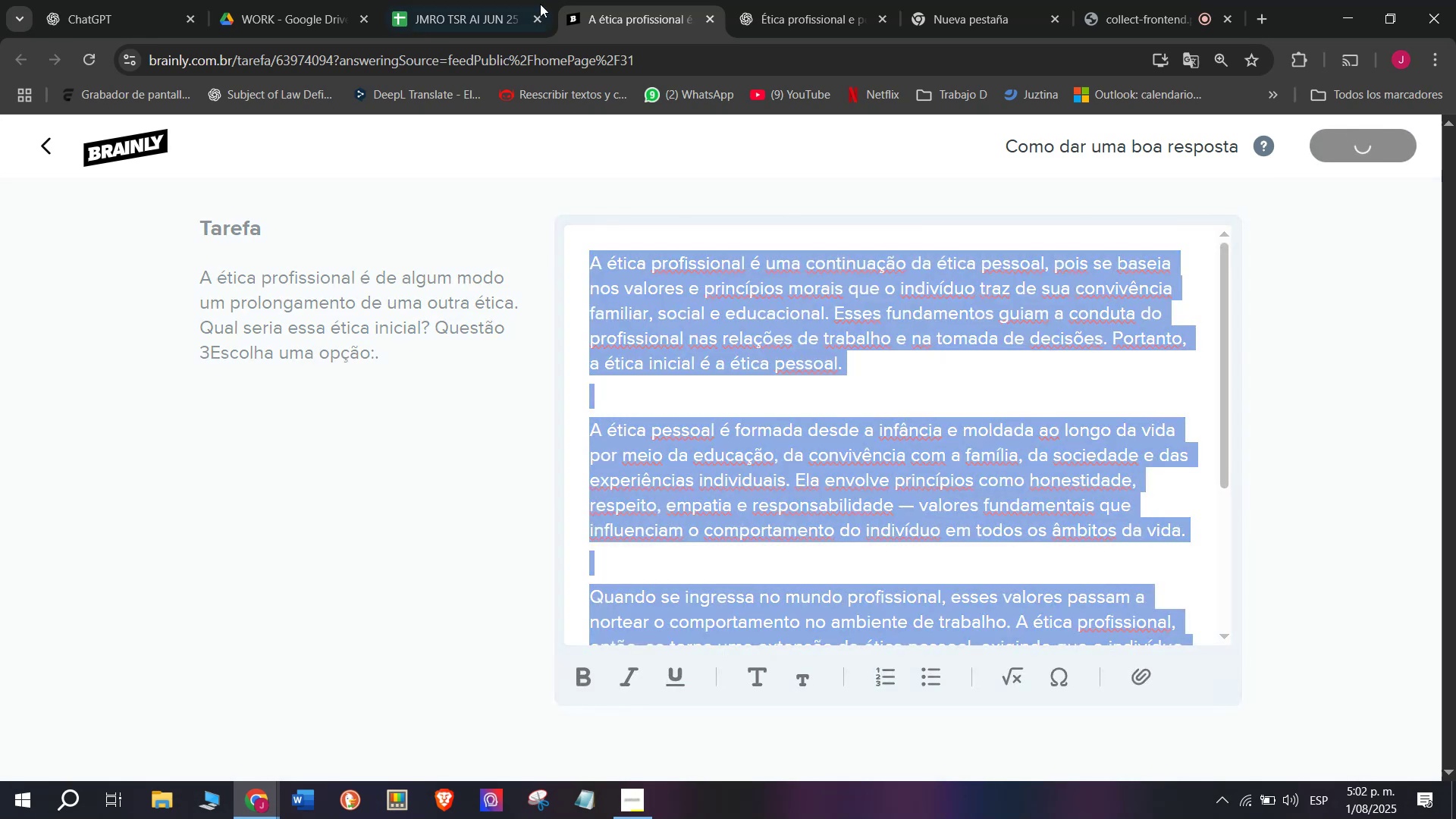 
left_click([495, 0])
 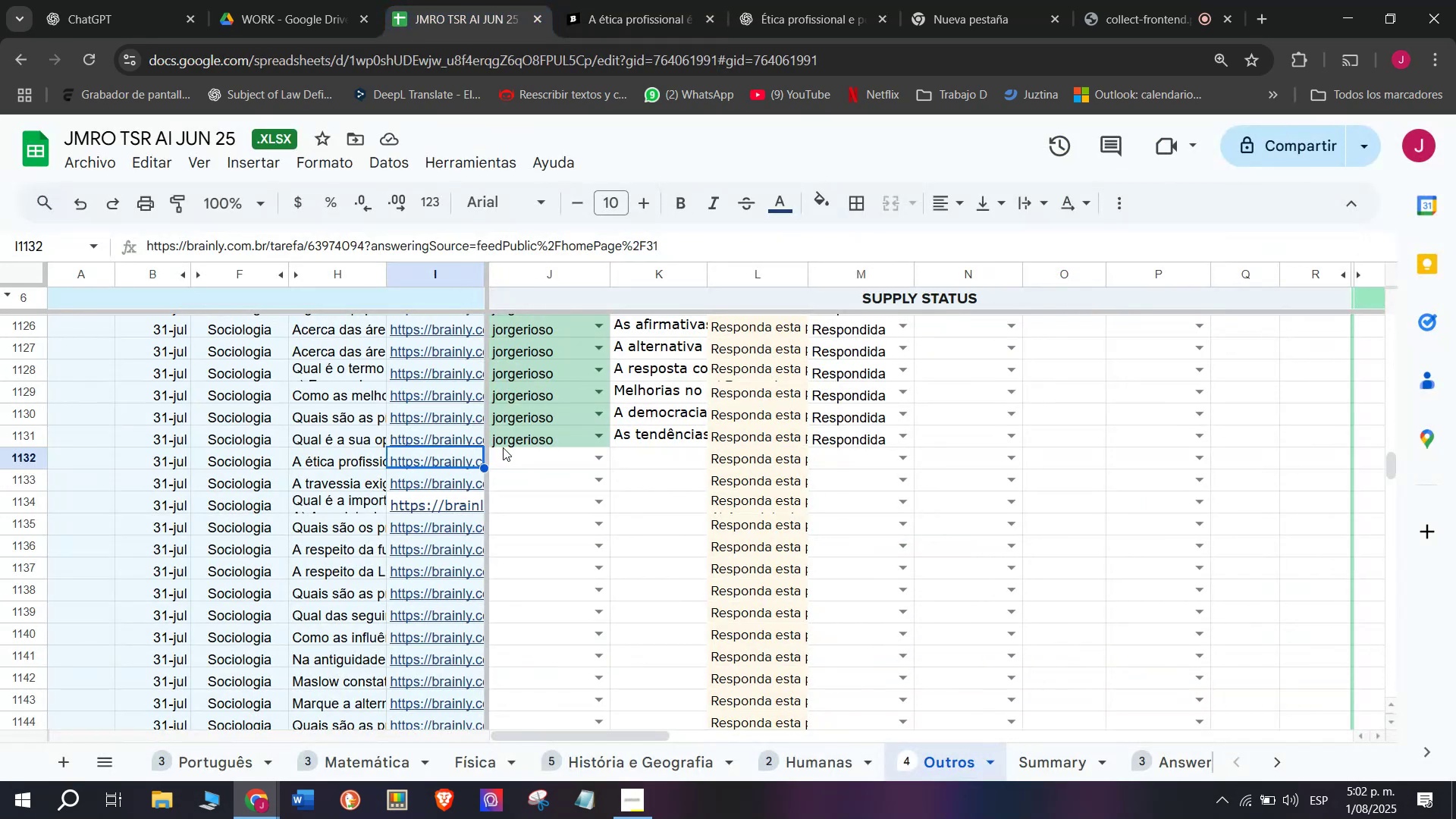 
left_click([505, 450])
 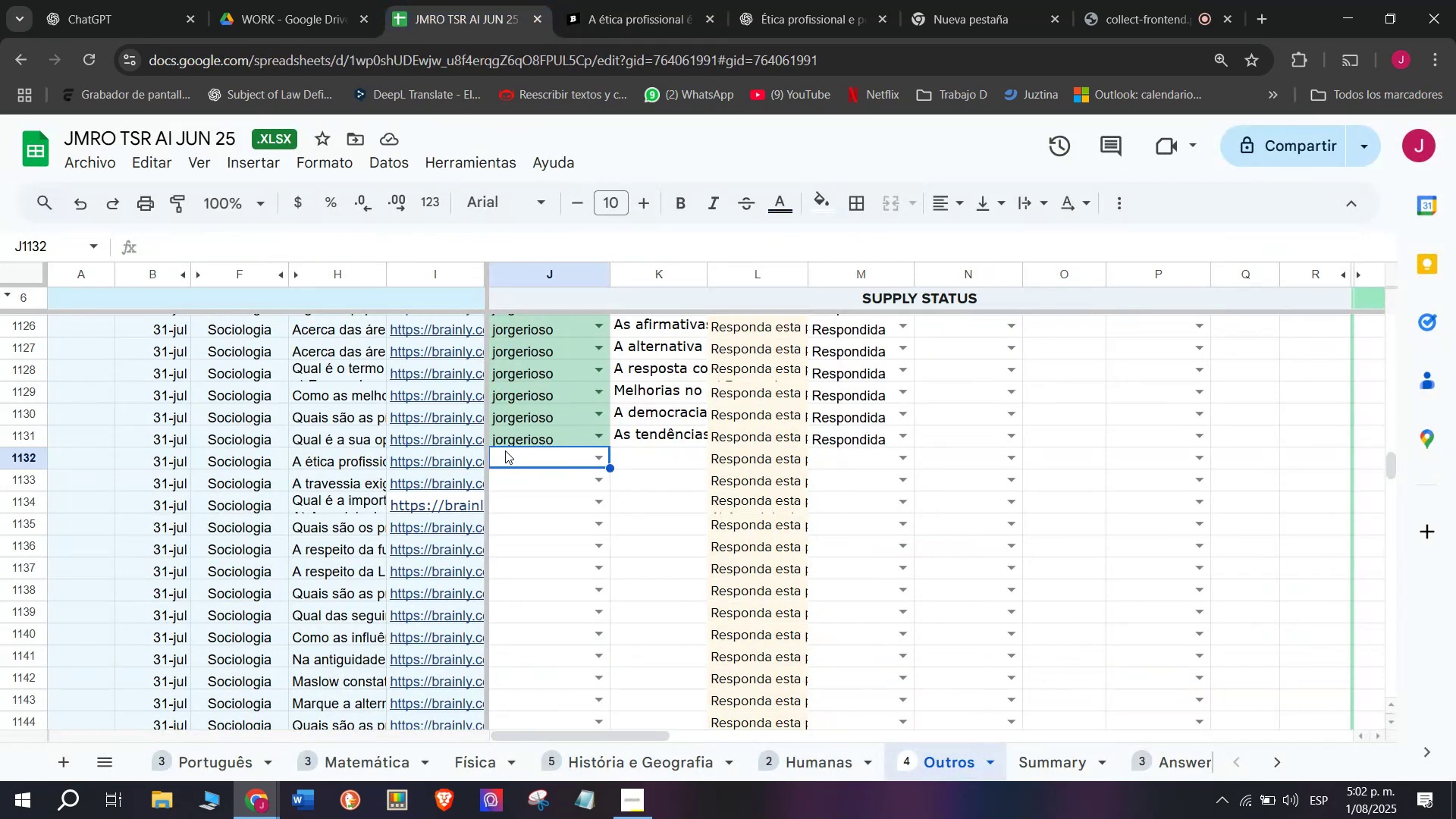 
key(J)
 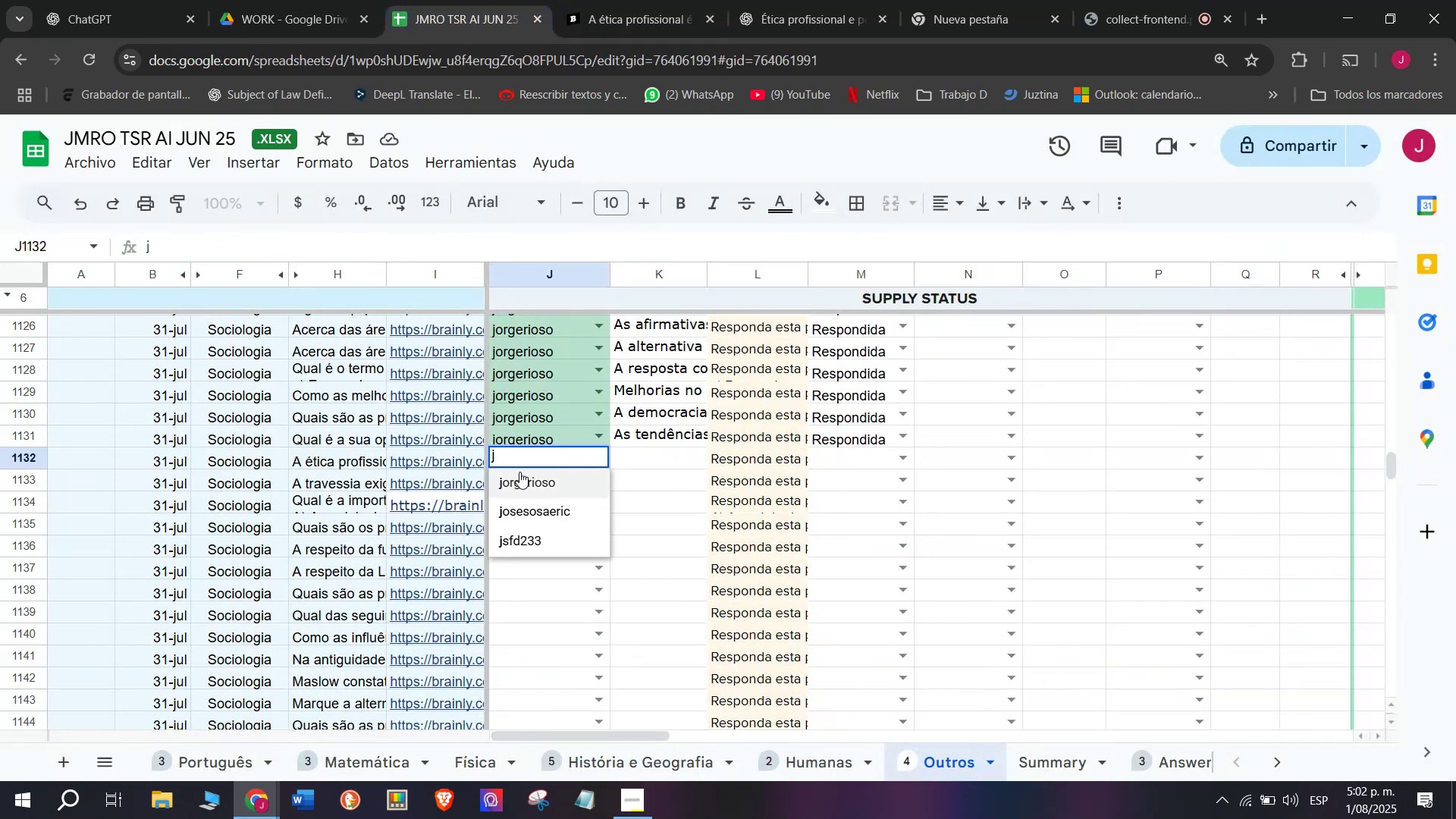 
left_click([519, 475])
 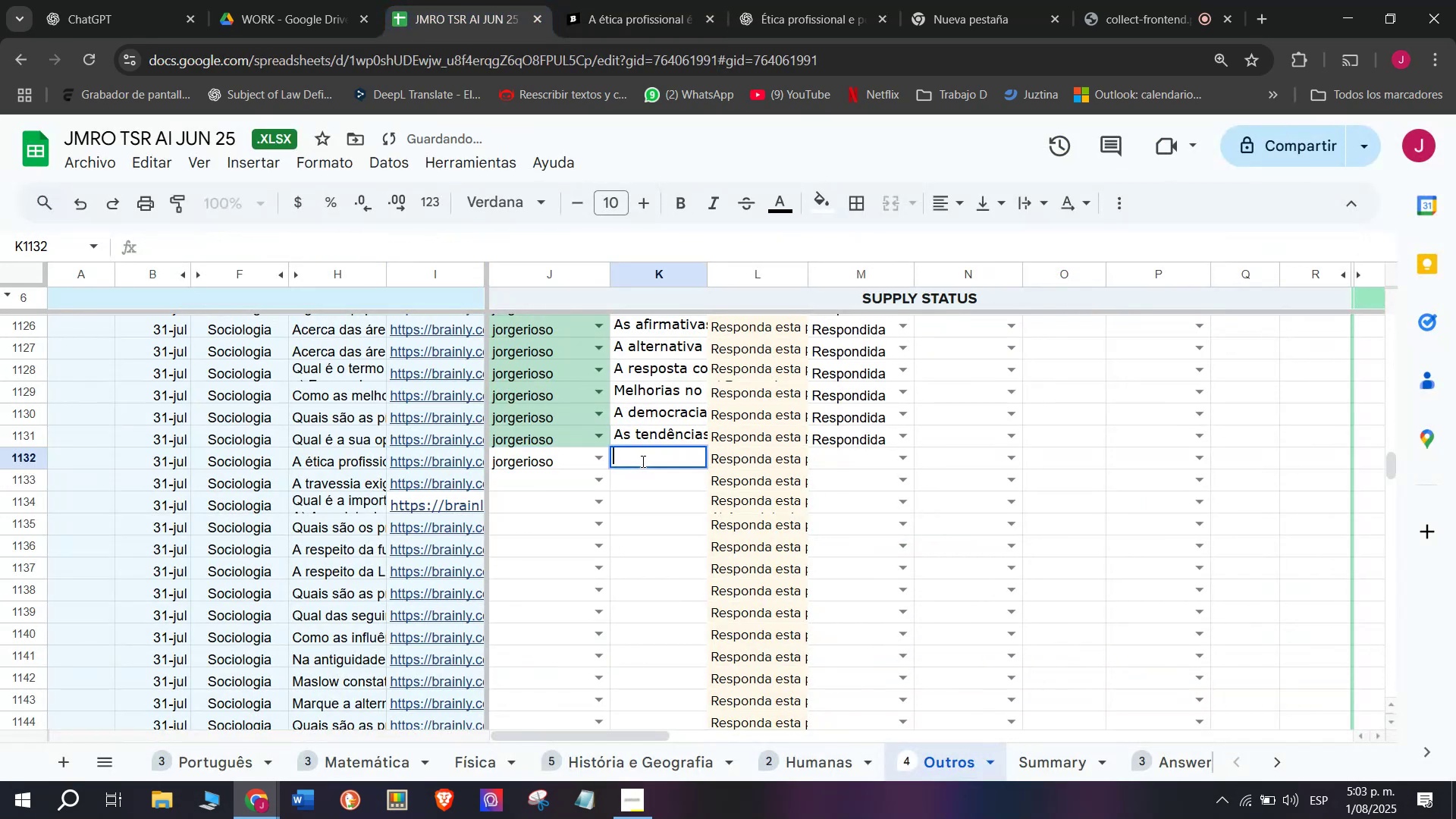 
key(Control+V)
 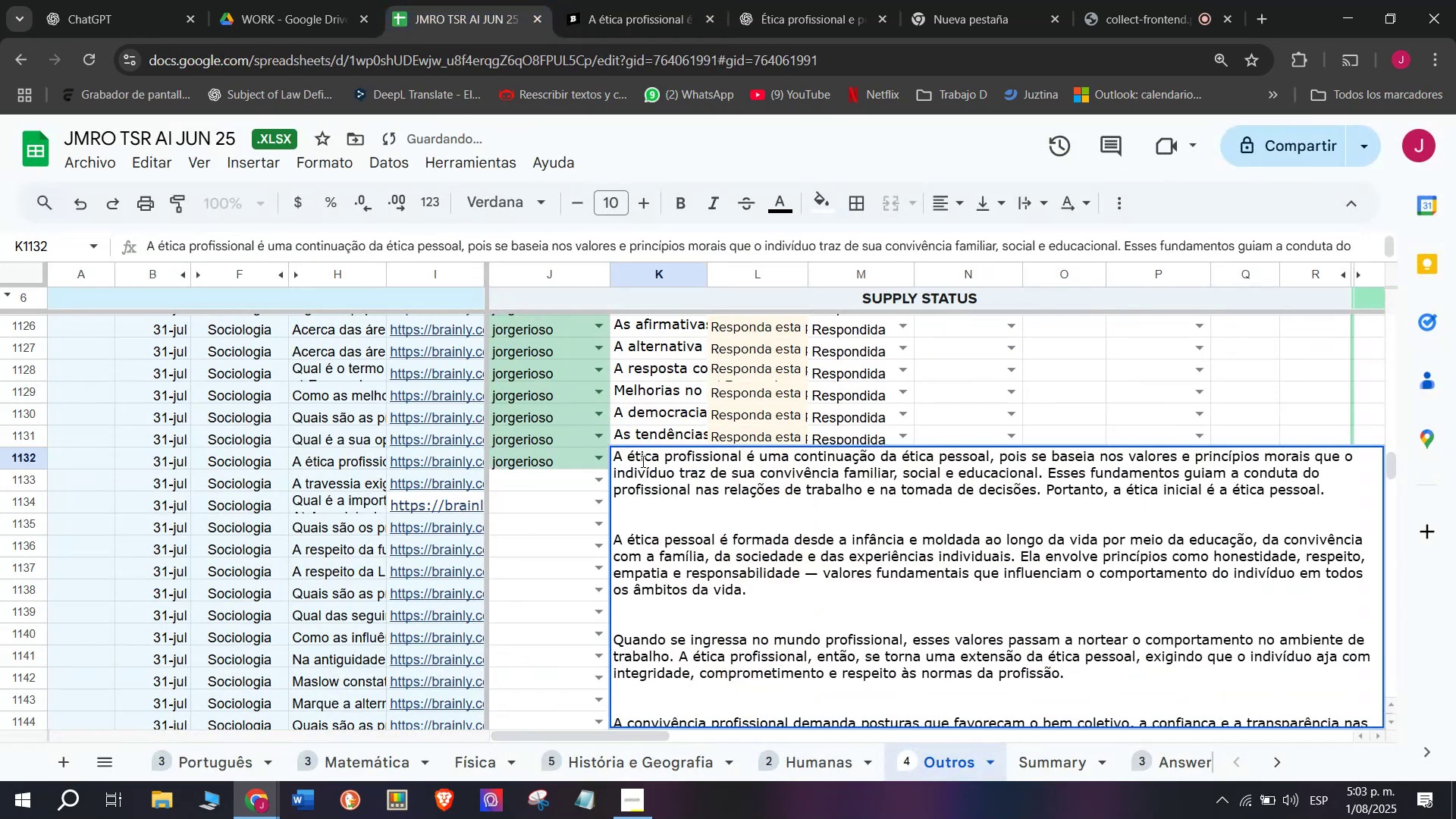 
key(Enter)
 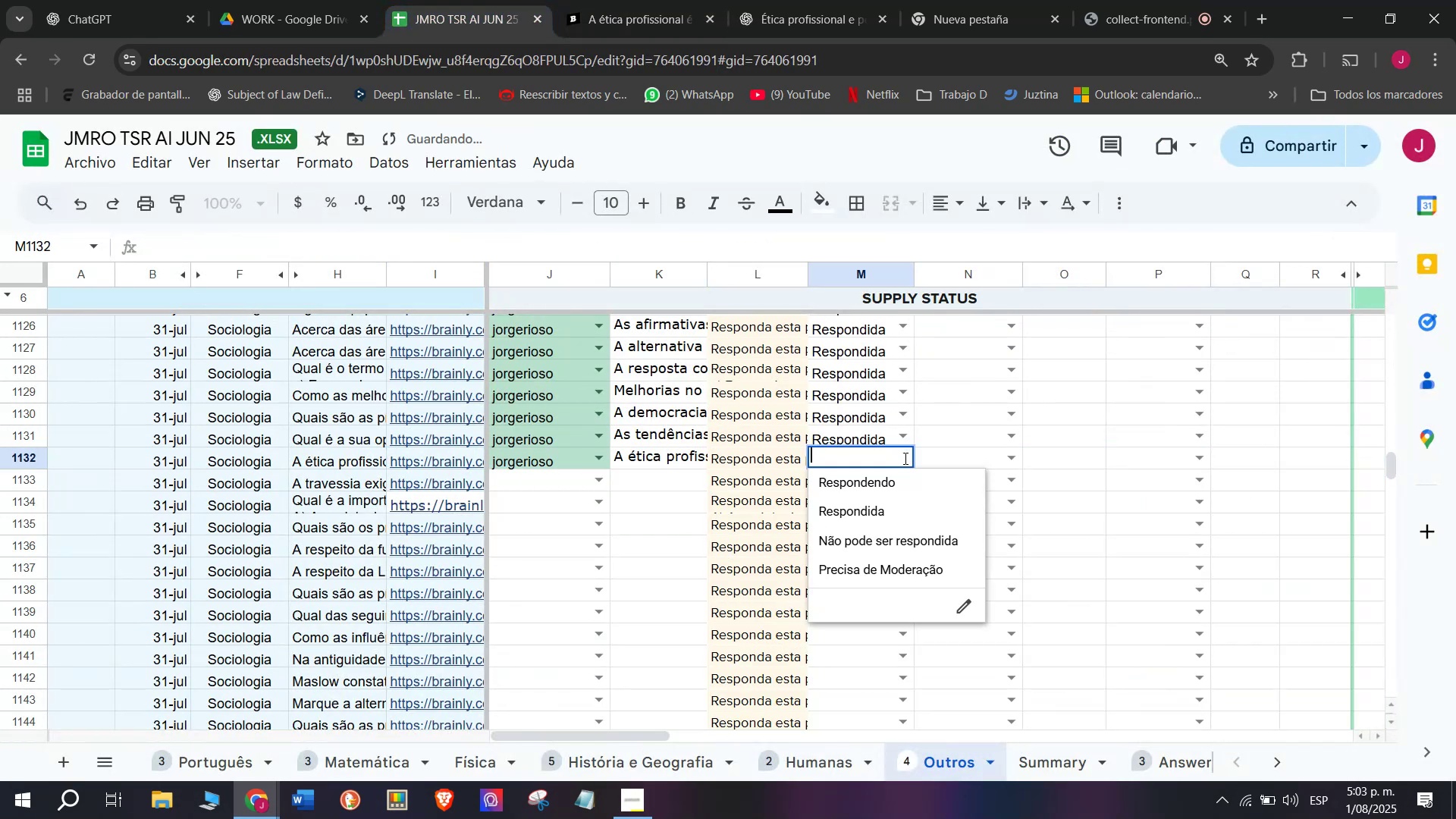 
left_click([868, 504])
 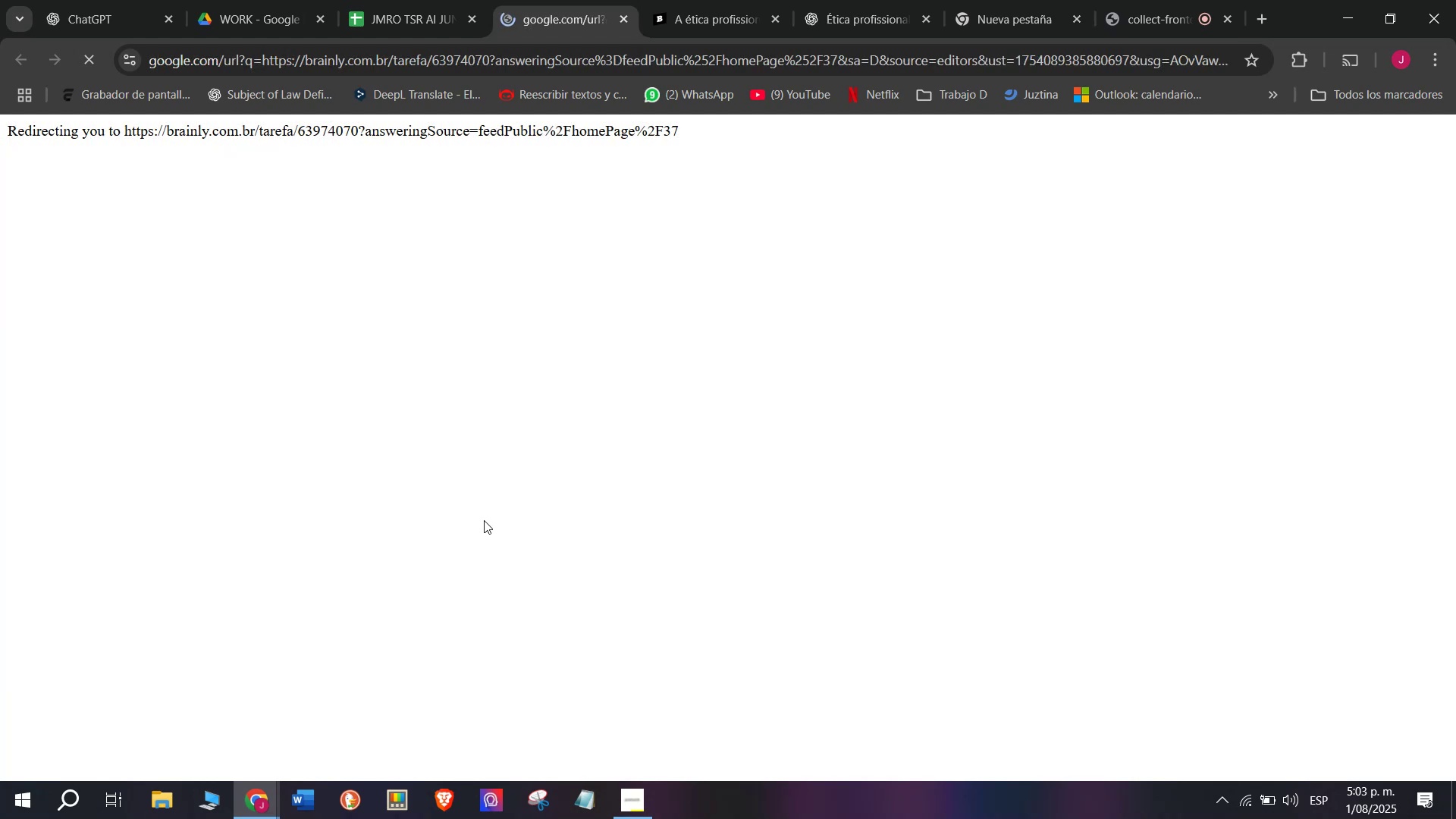 
left_click([731, 0])
 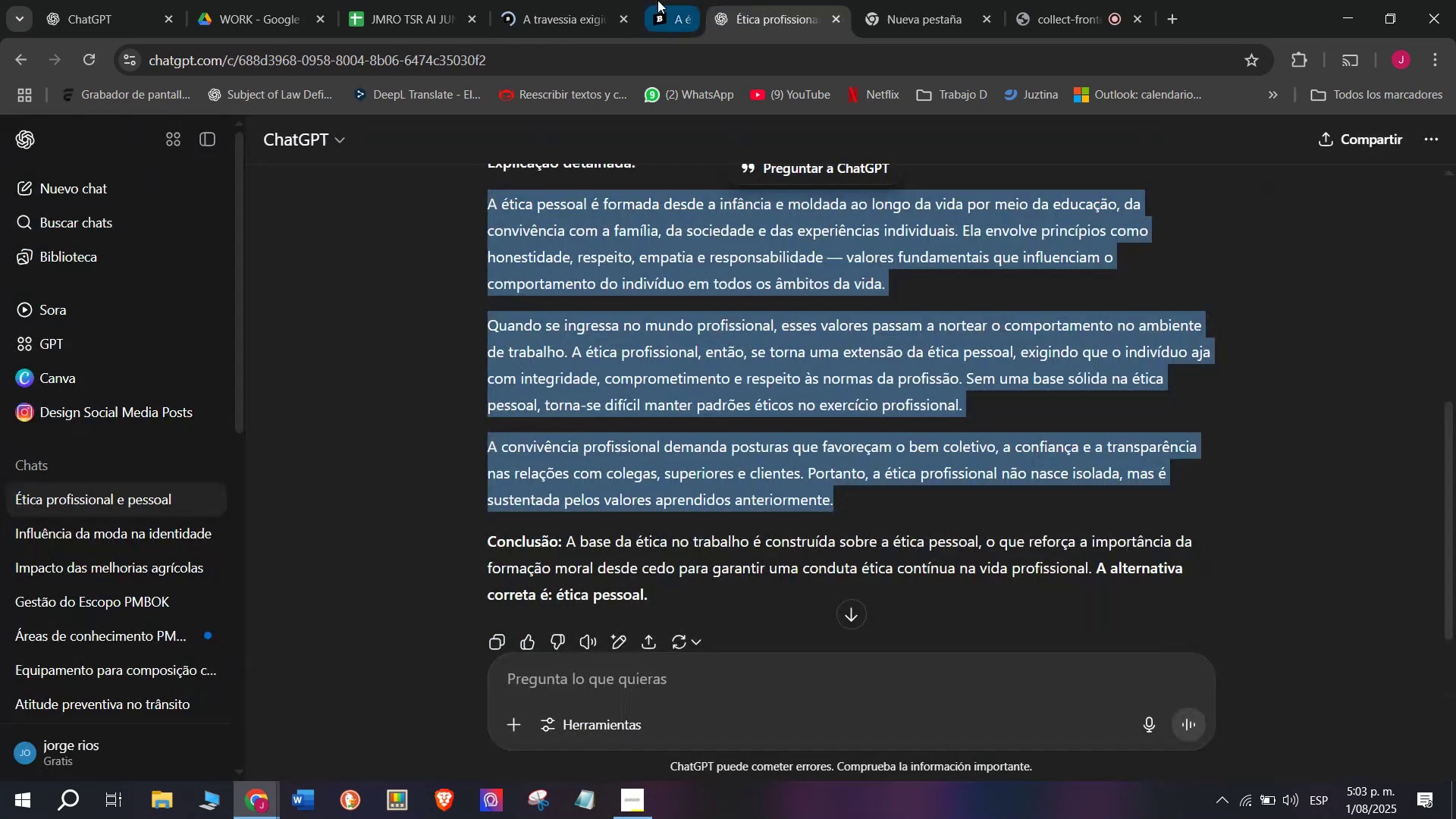 
double_click([557, 0])
 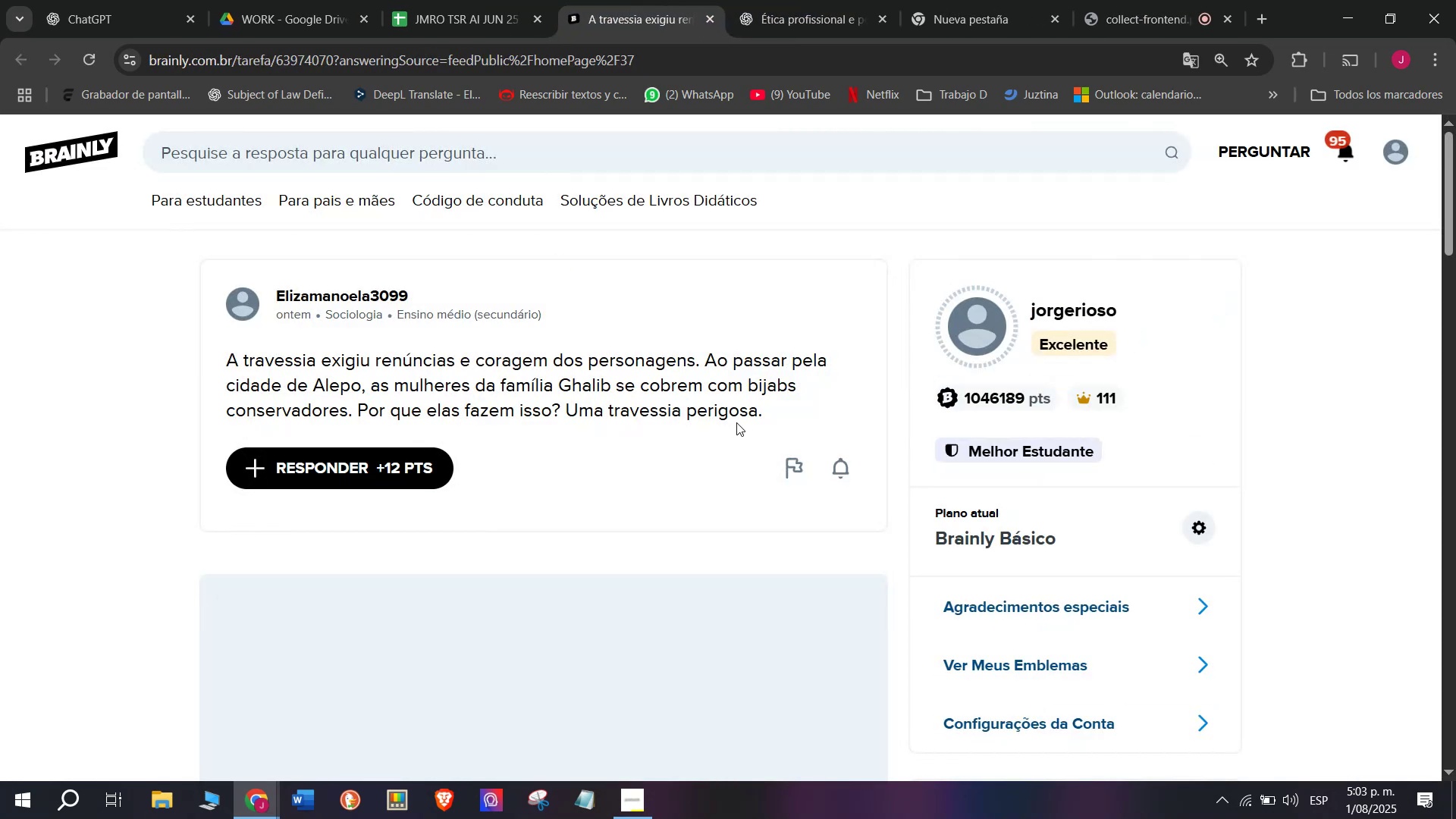 
left_click_drag(start_coordinate=[769, 414], to_coordinate=[216, 373])
 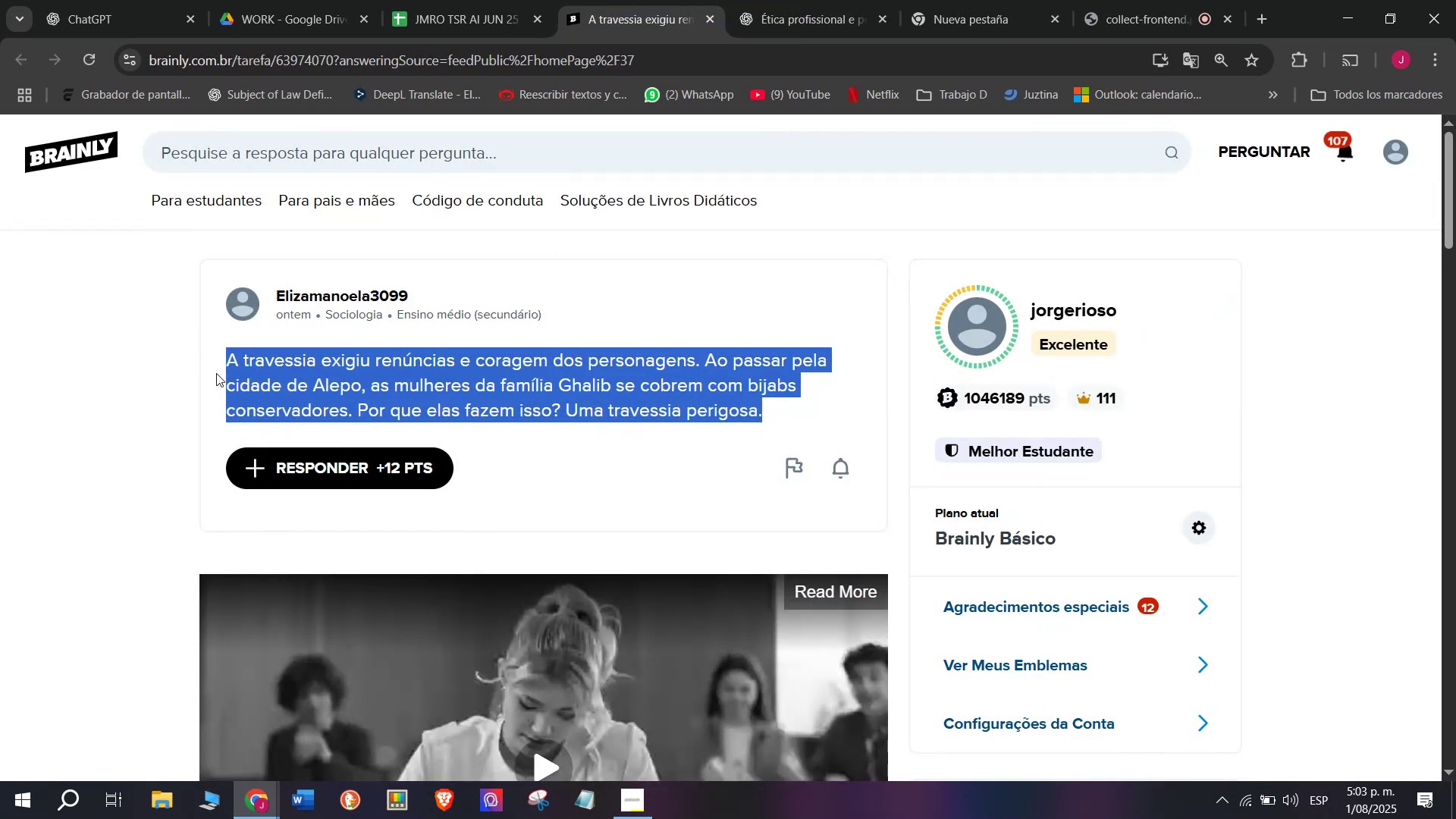 
key(Control+C)
 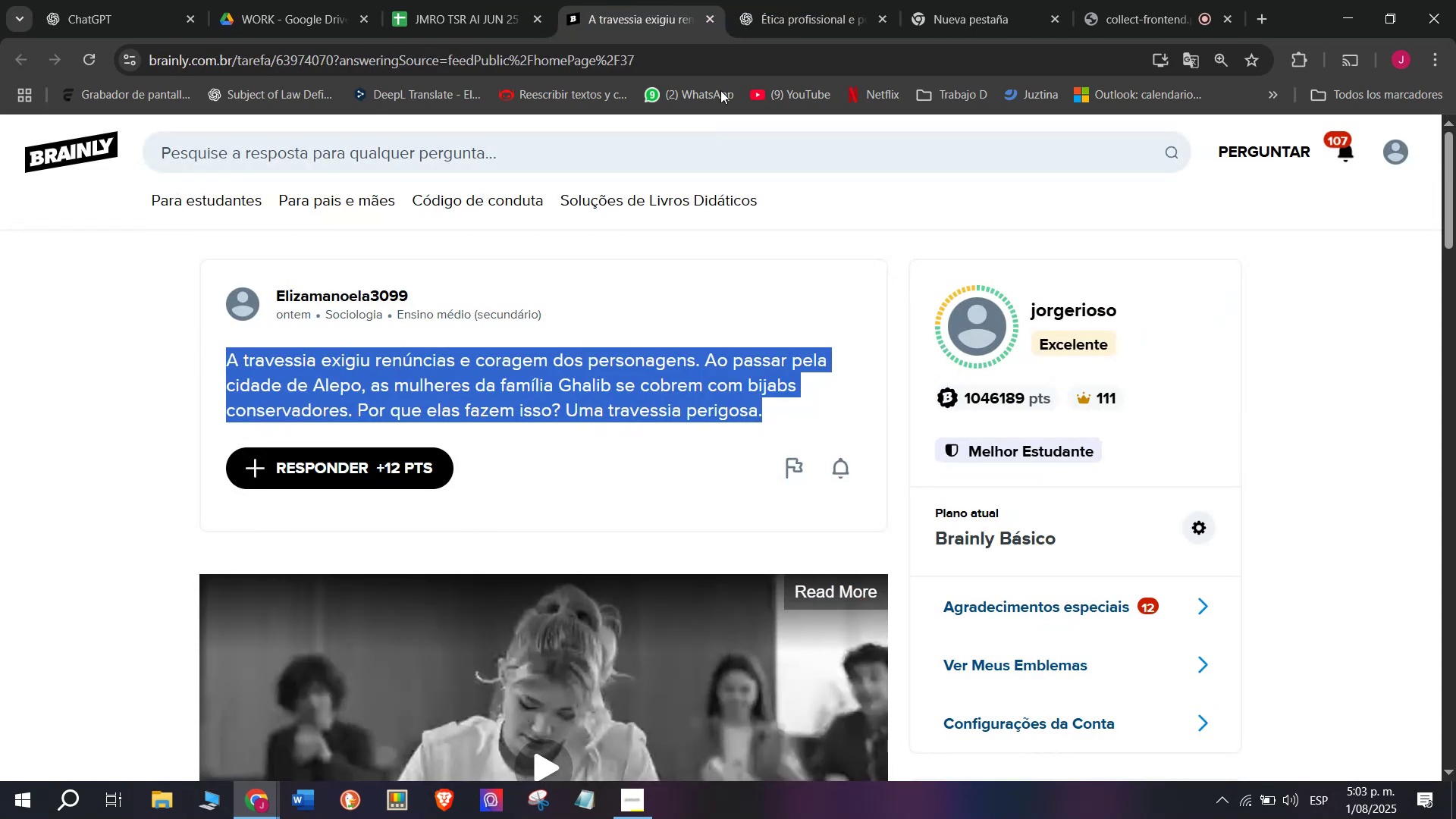 
left_click([814, 0])
 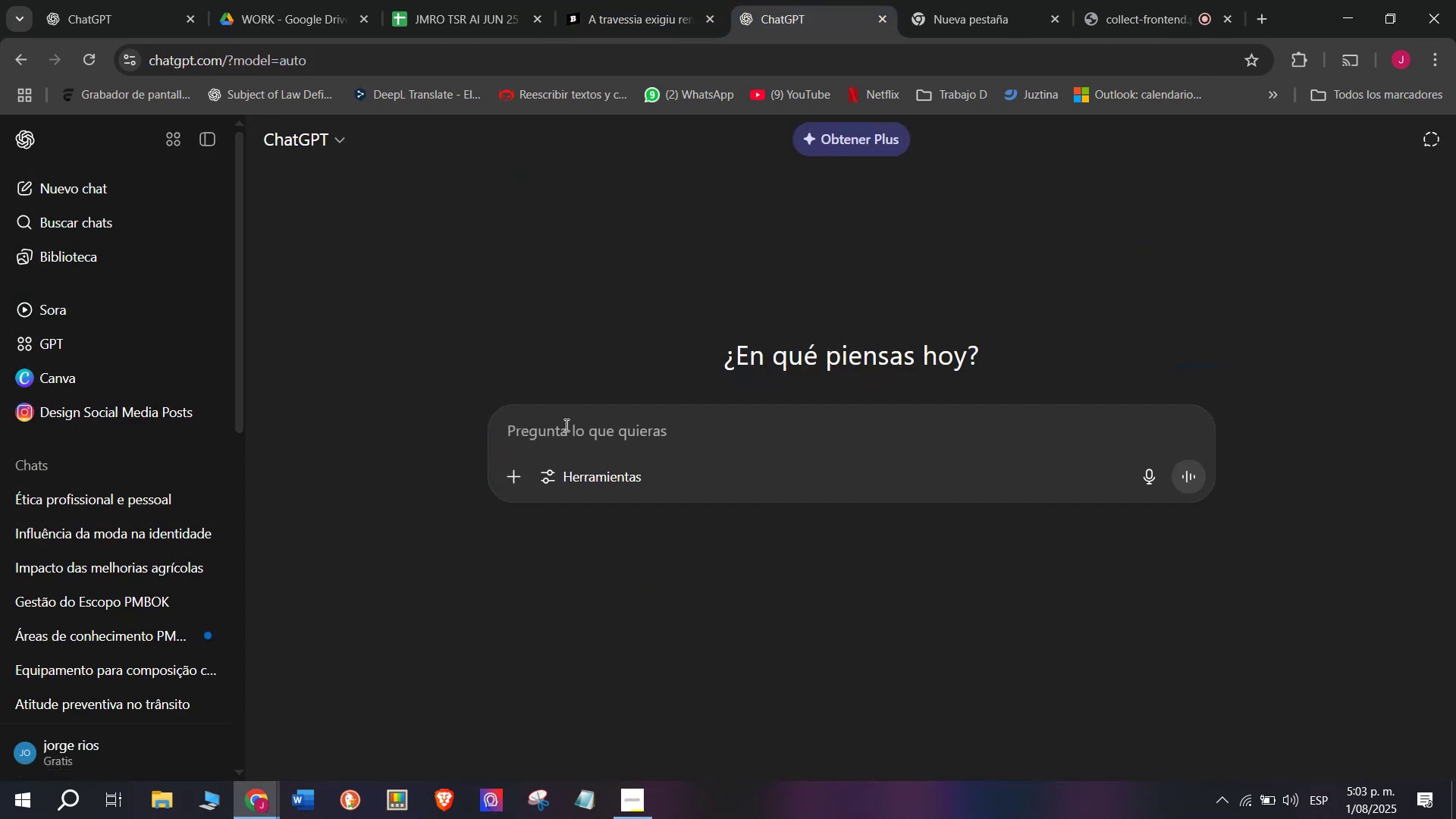 
key(Meta+MetaLeft)
 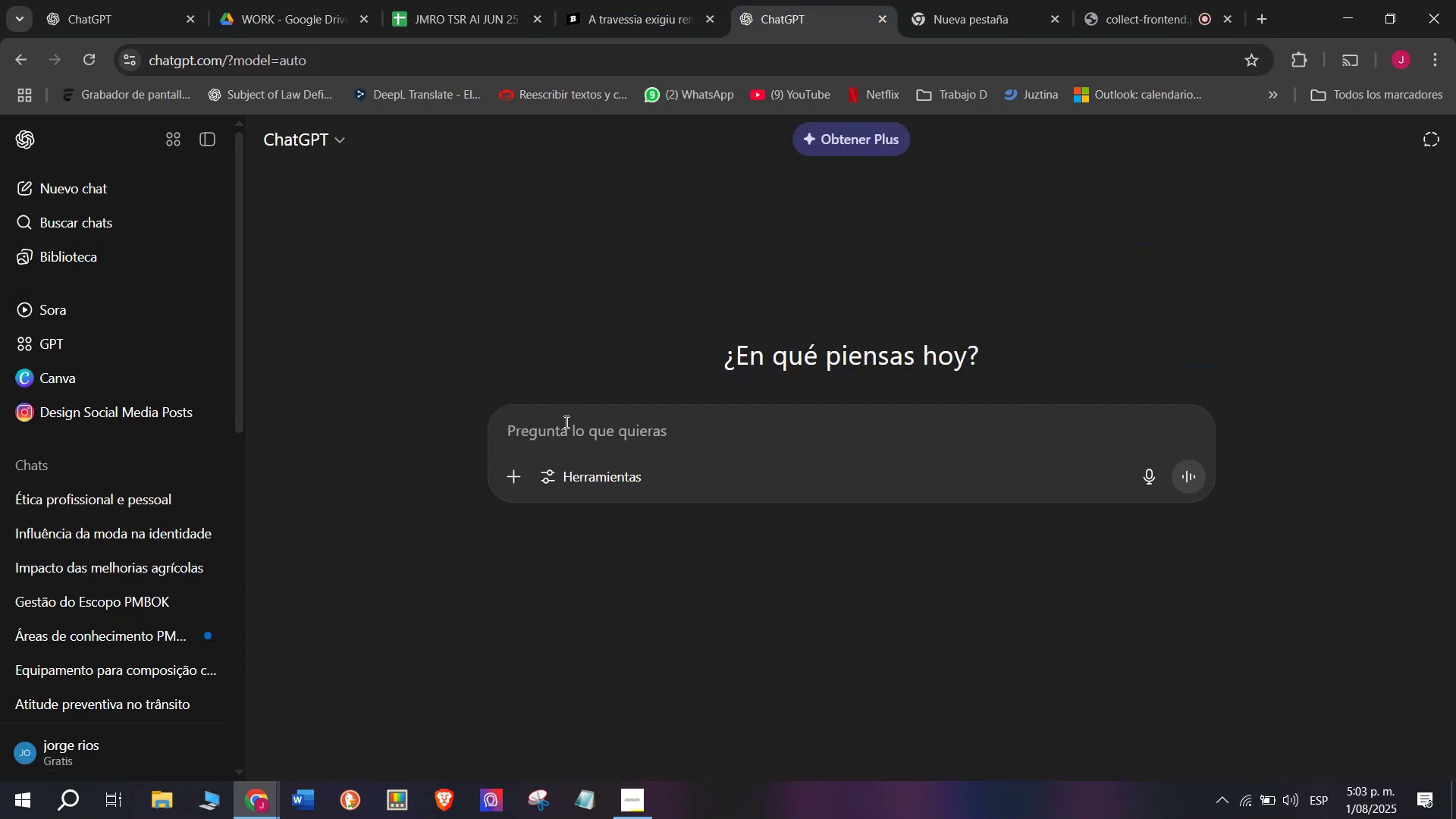 
key(Meta+V)
 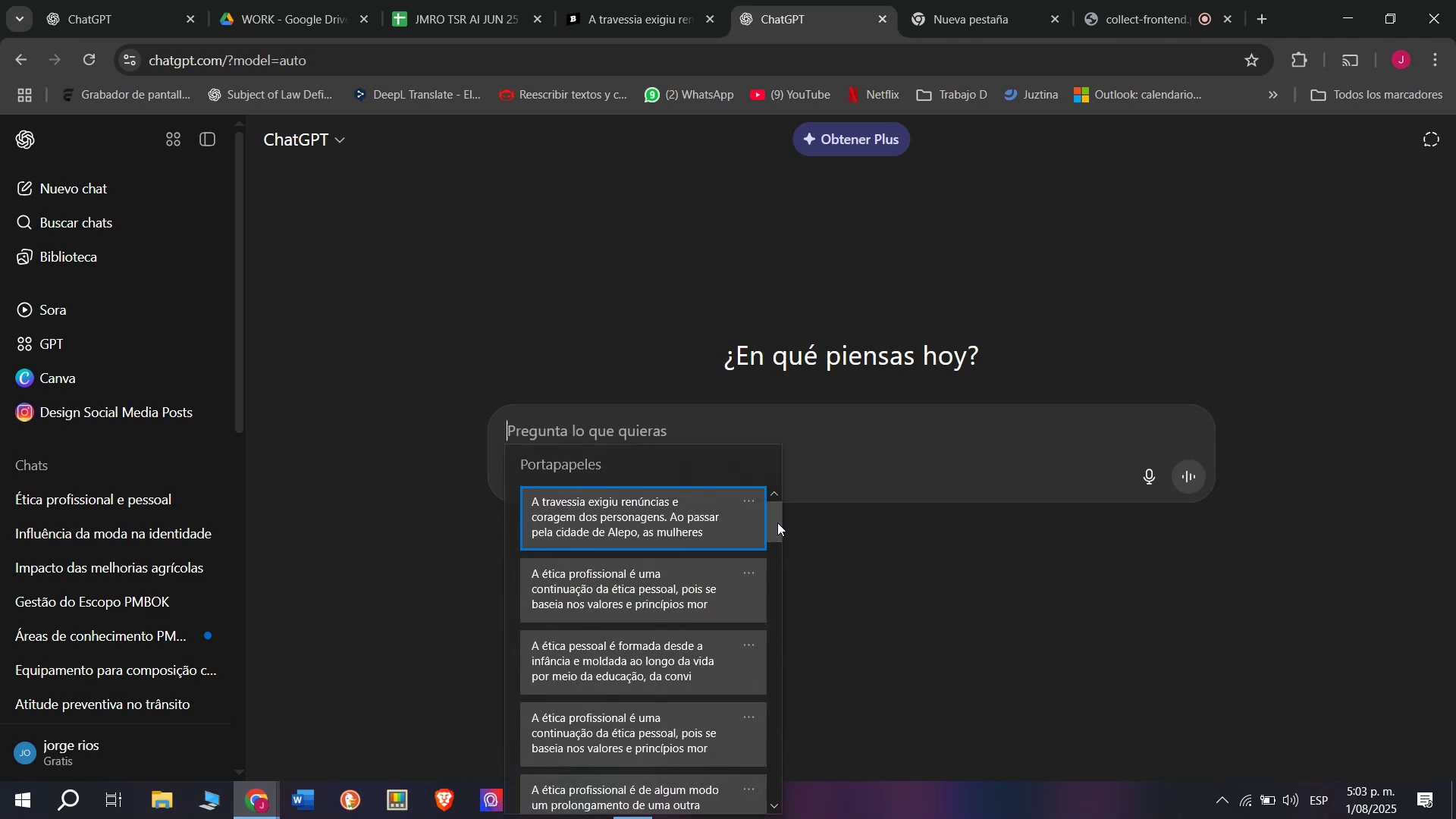 
left_click_drag(start_coordinate=[777, 526], to_coordinate=[755, 818])
 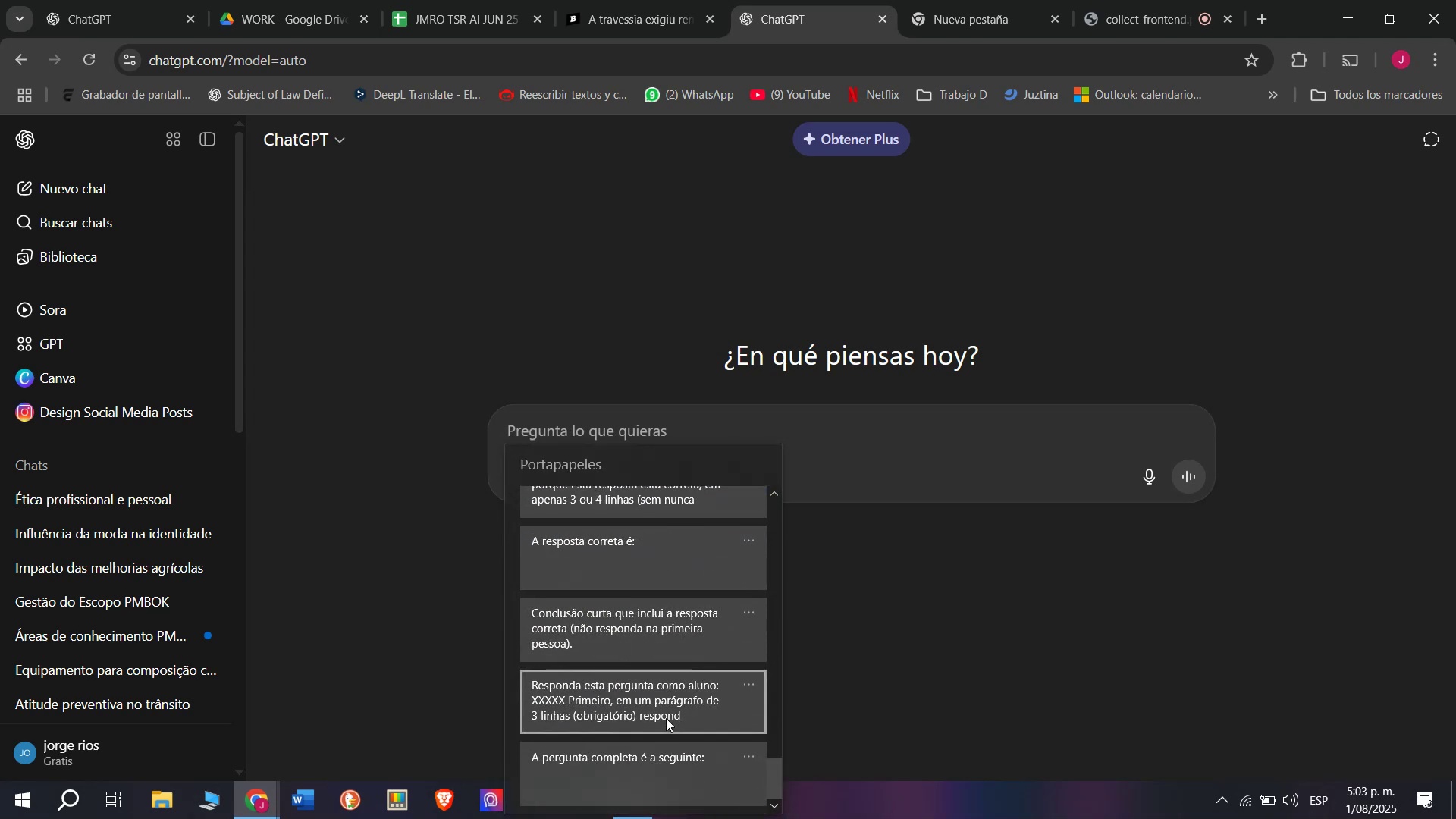 
key(Control+ControlLeft)
 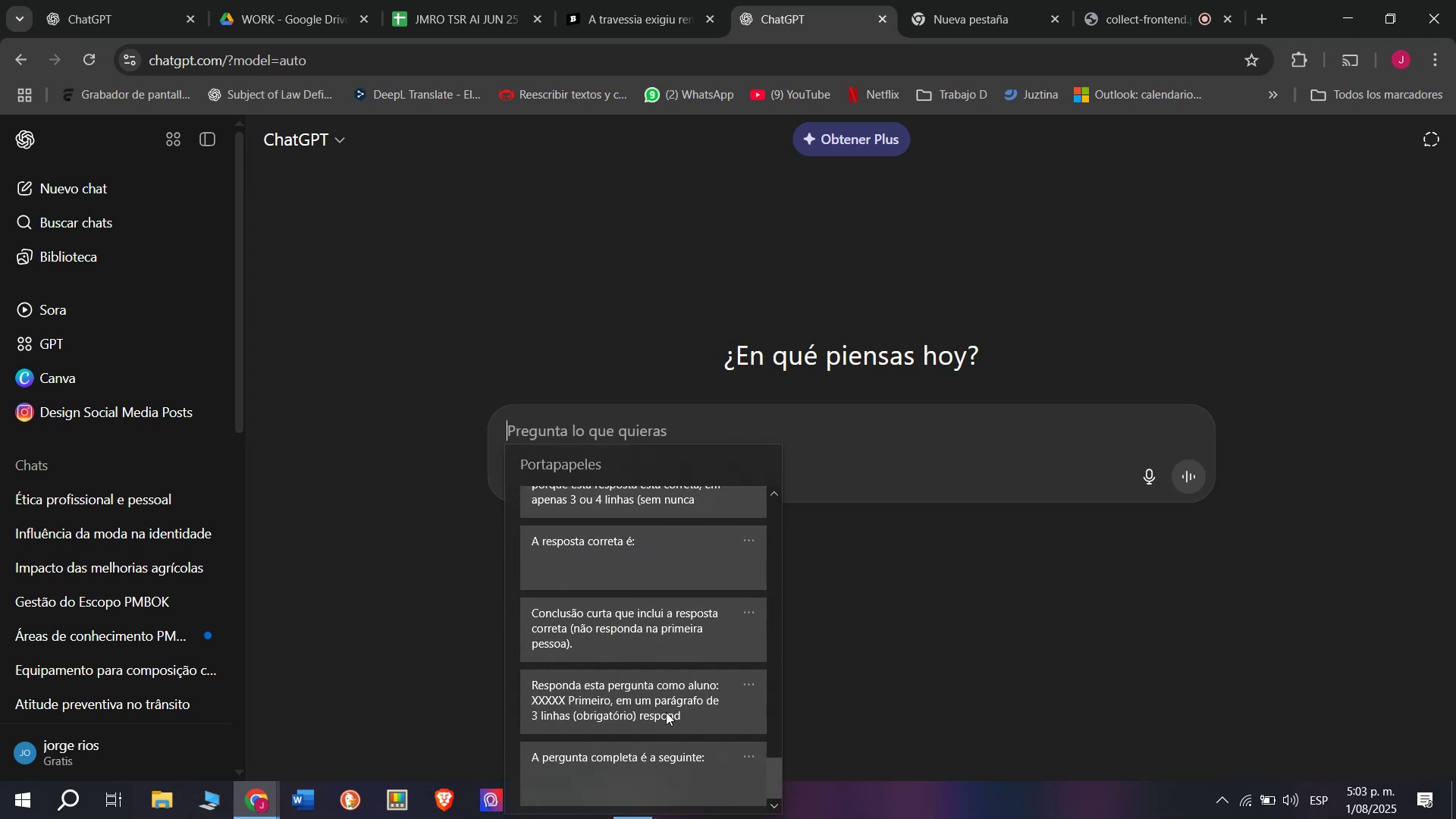 
key(Control+V)
 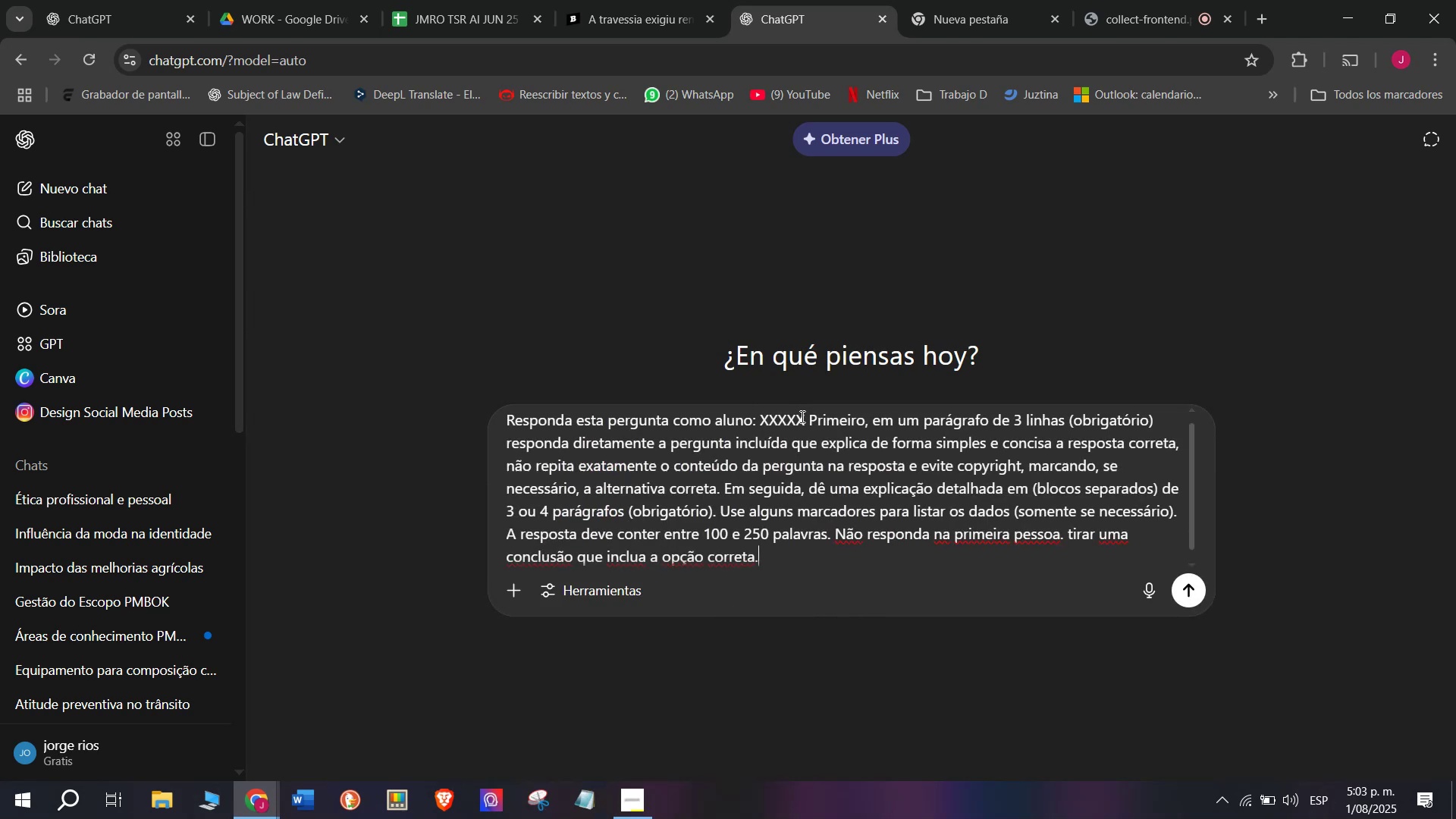 
left_click_drag(start_coordinate=[801, 424], to_coordinate=[758, 419])
 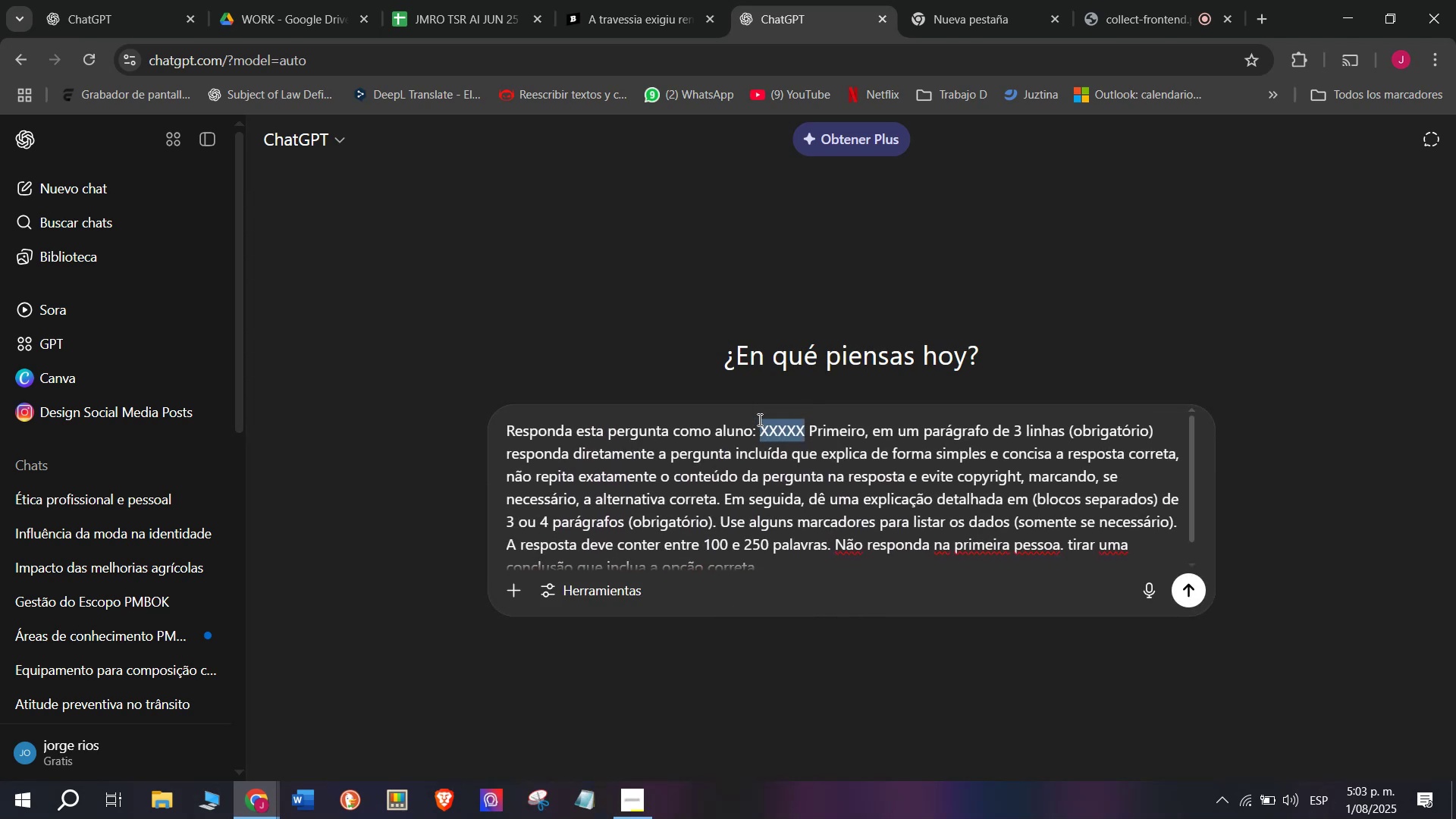 
key(Meta+MetaLeft)
 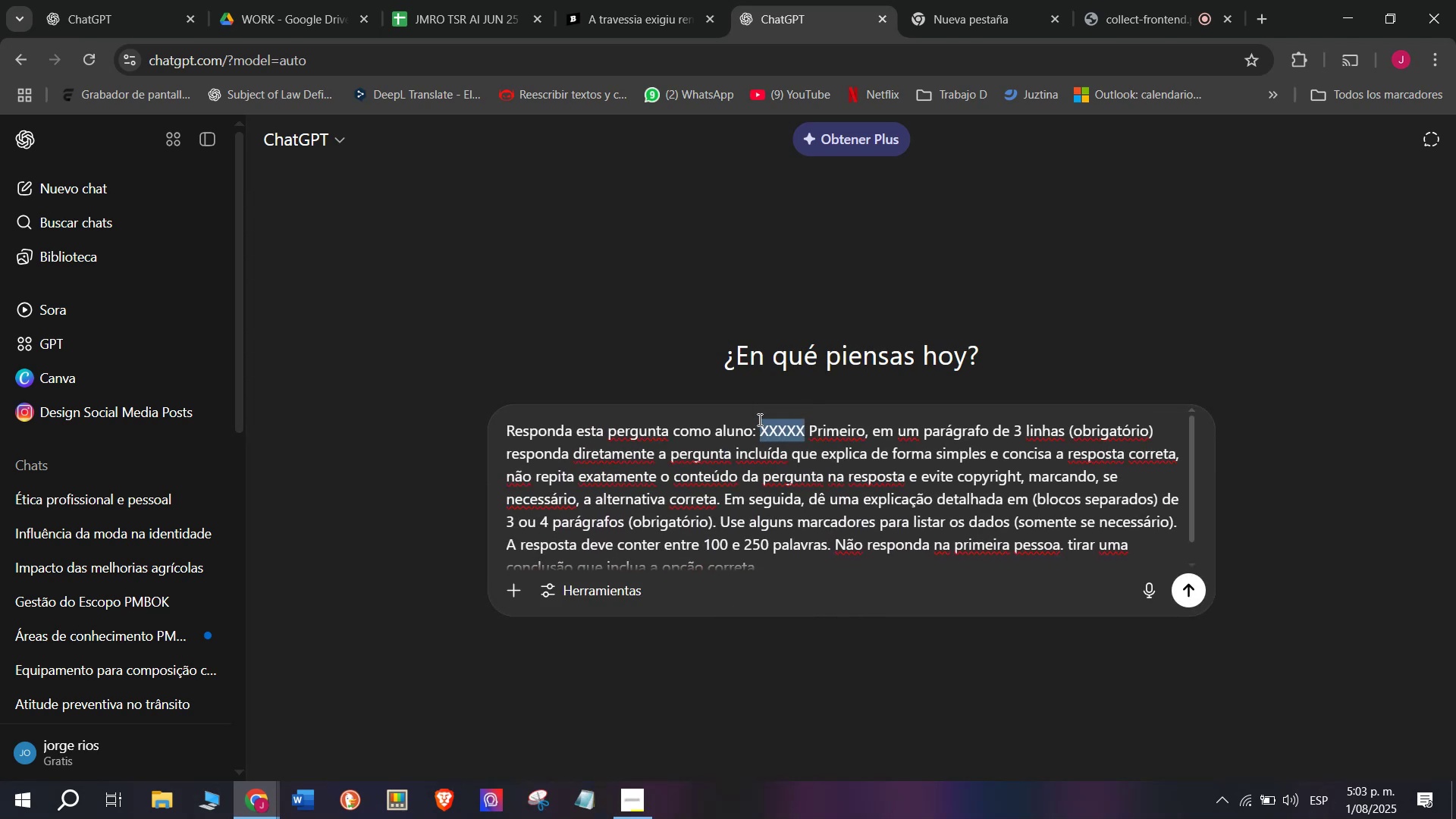 
key(Meta+V)
 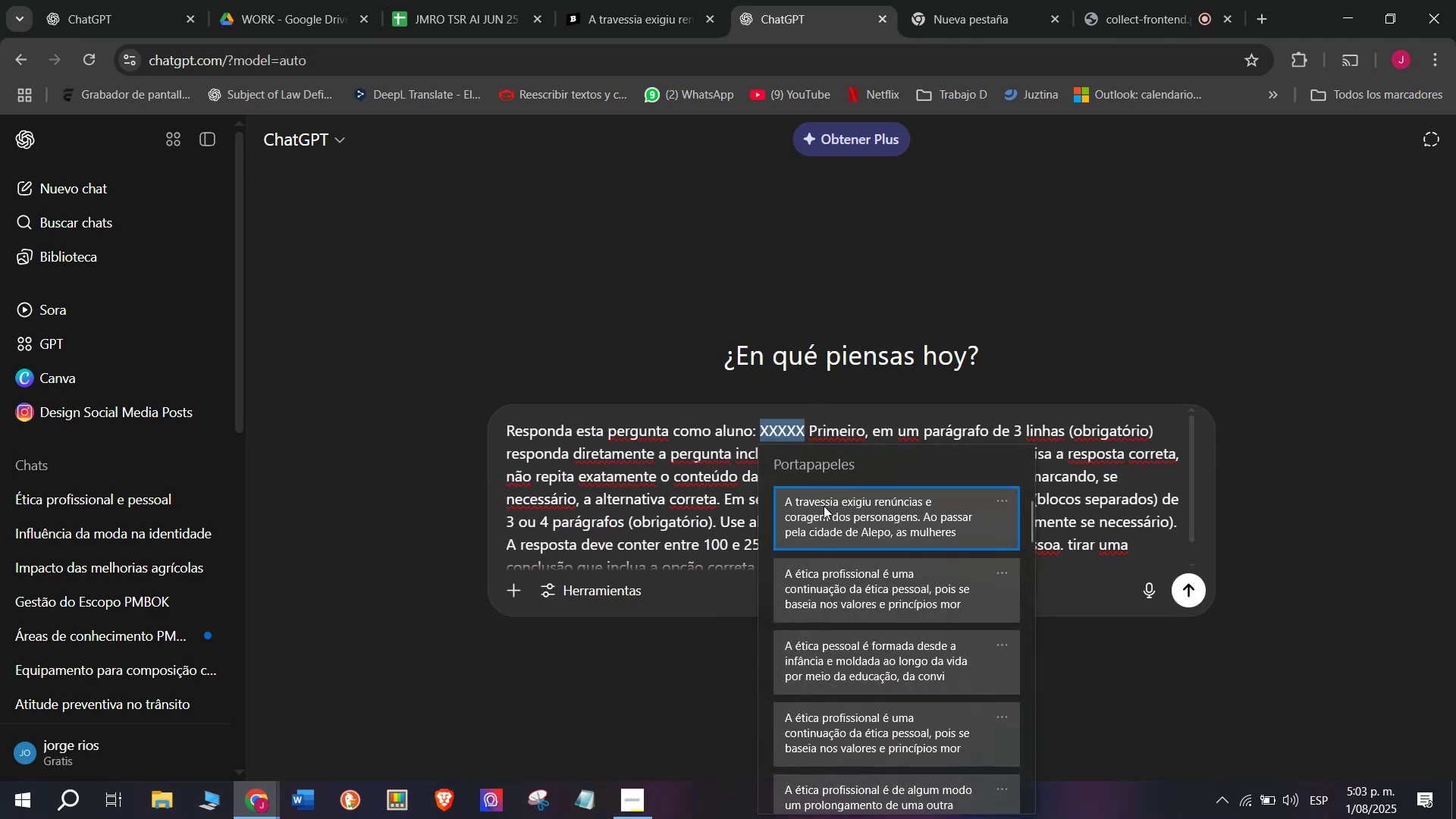 
key(Control+ControlLeft)
 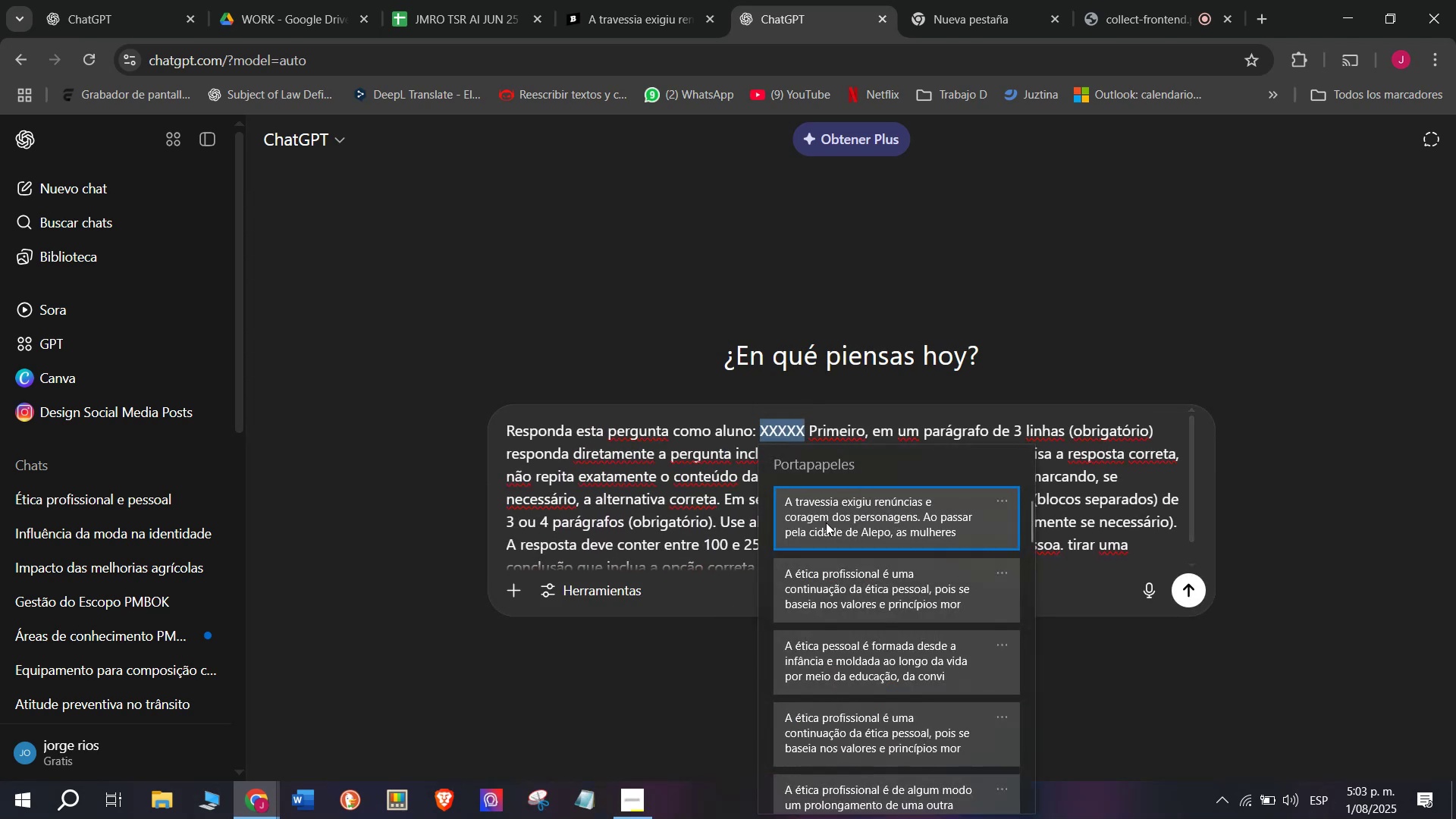 
key(Control+V)
 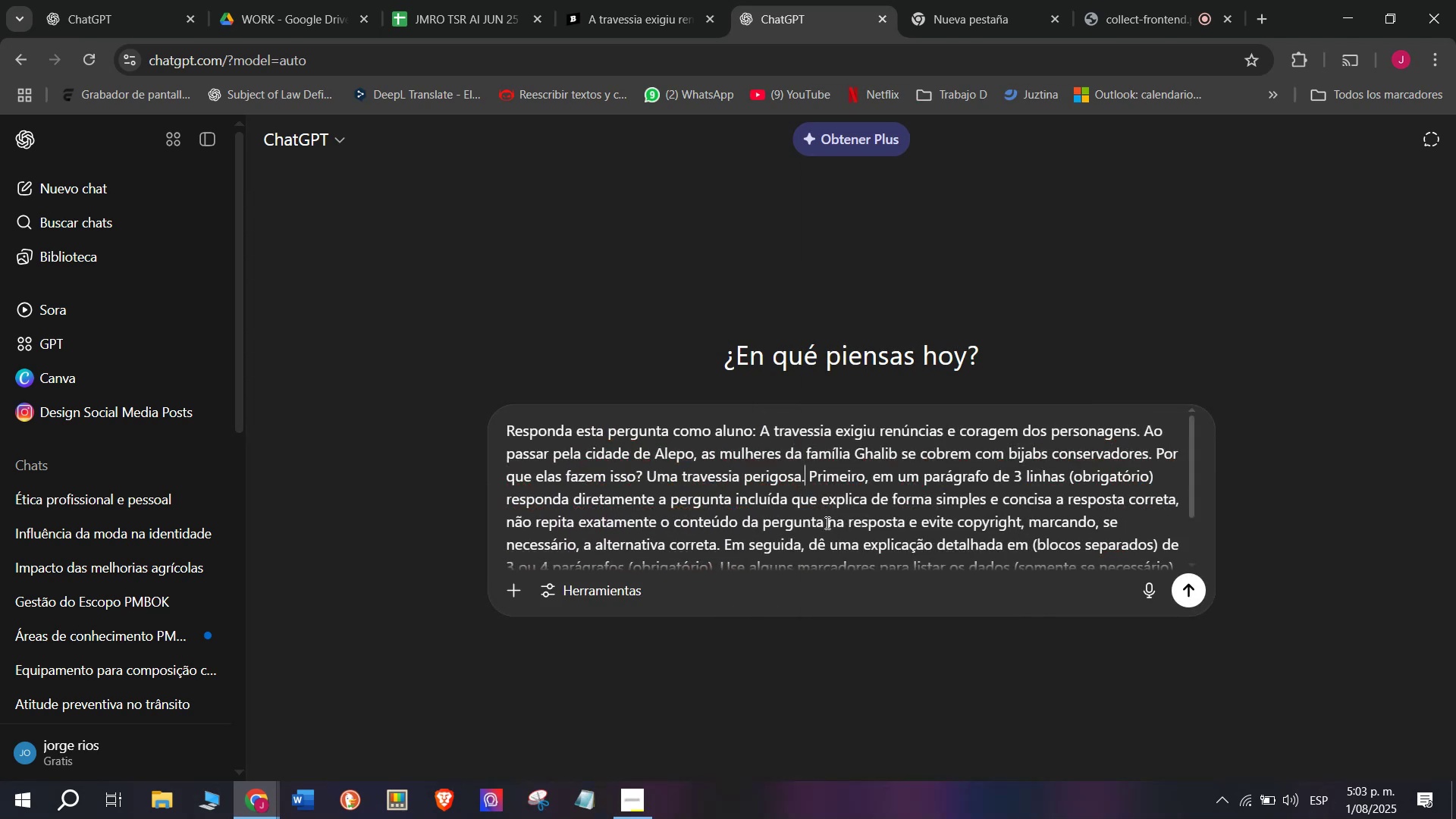 
key(Enter)
 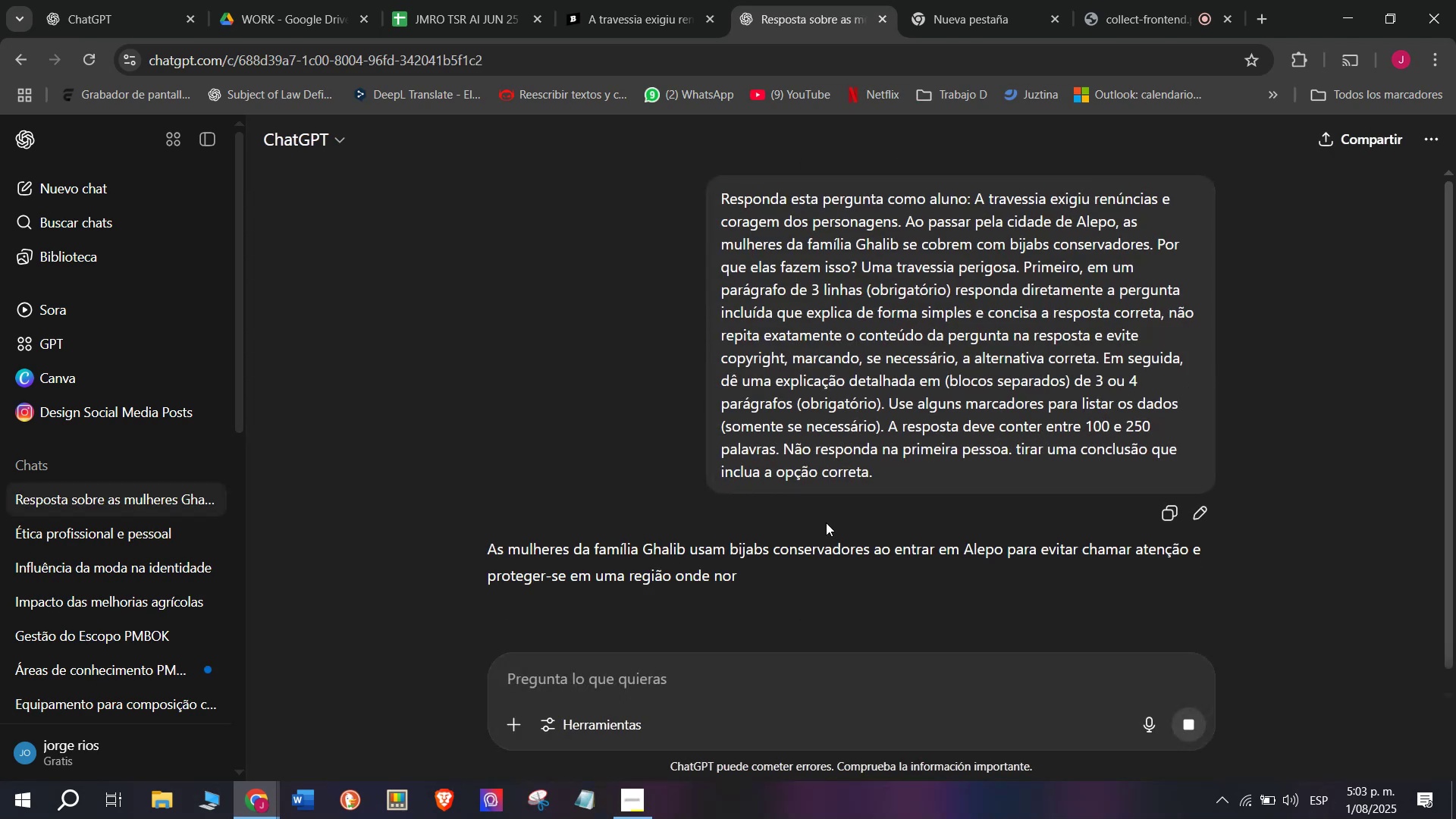 
scroll: coordinate [962, 491], scroll_direction: down, amount: 1.0
 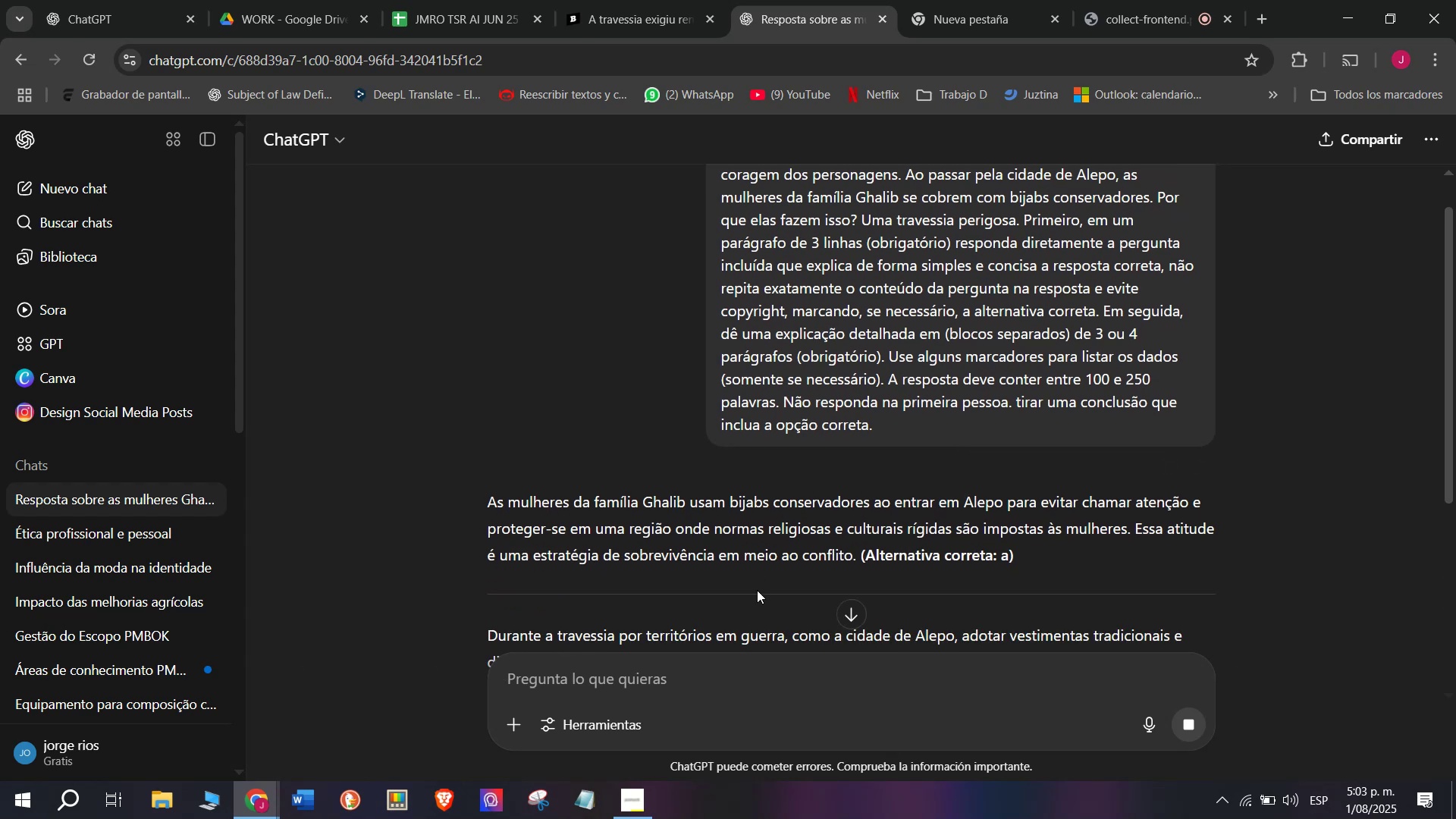 
left_click_drag(start_coordinate=[857, 554], to_coordinate=[488, 494])
 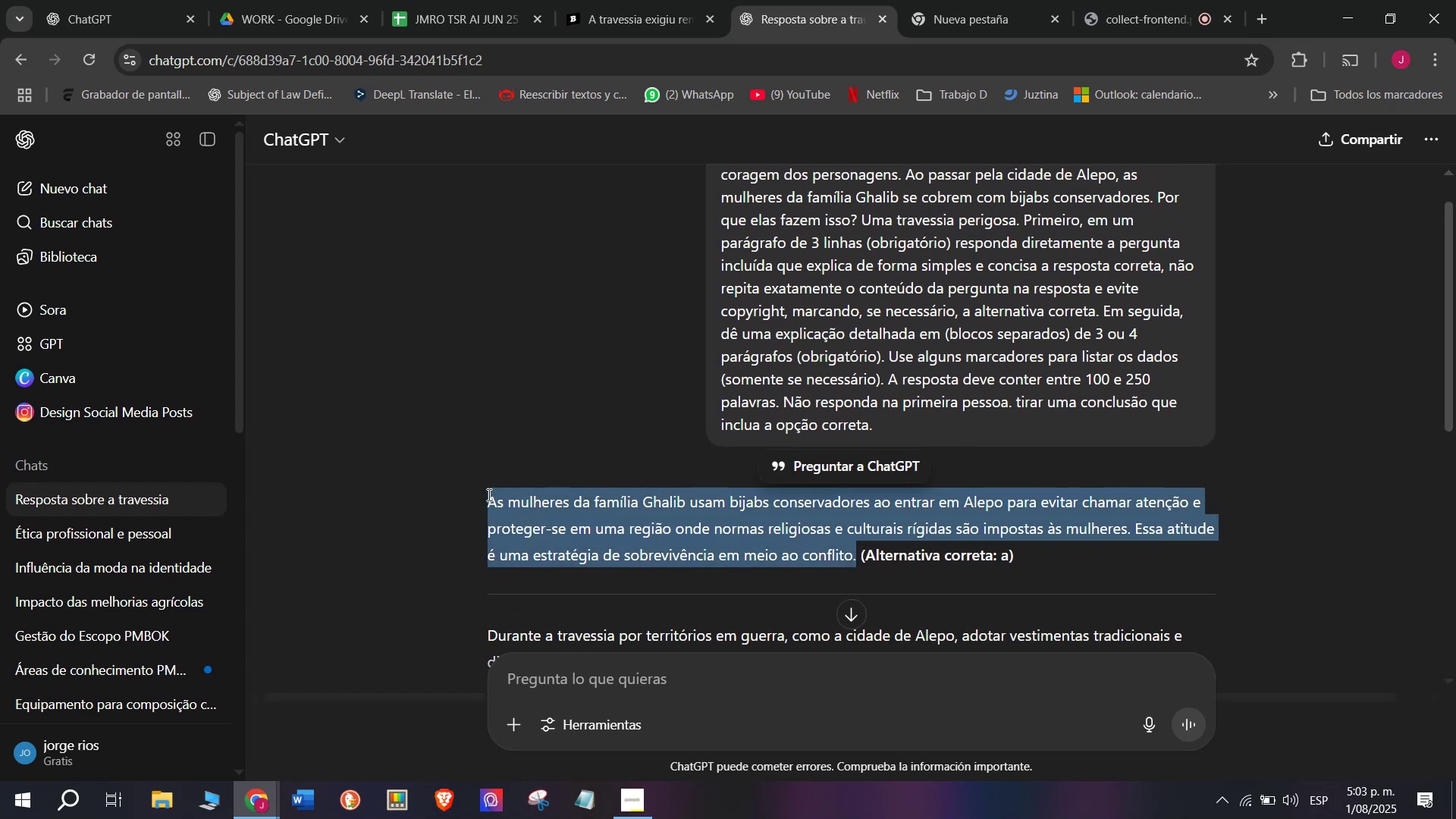 
key(Control+C)
 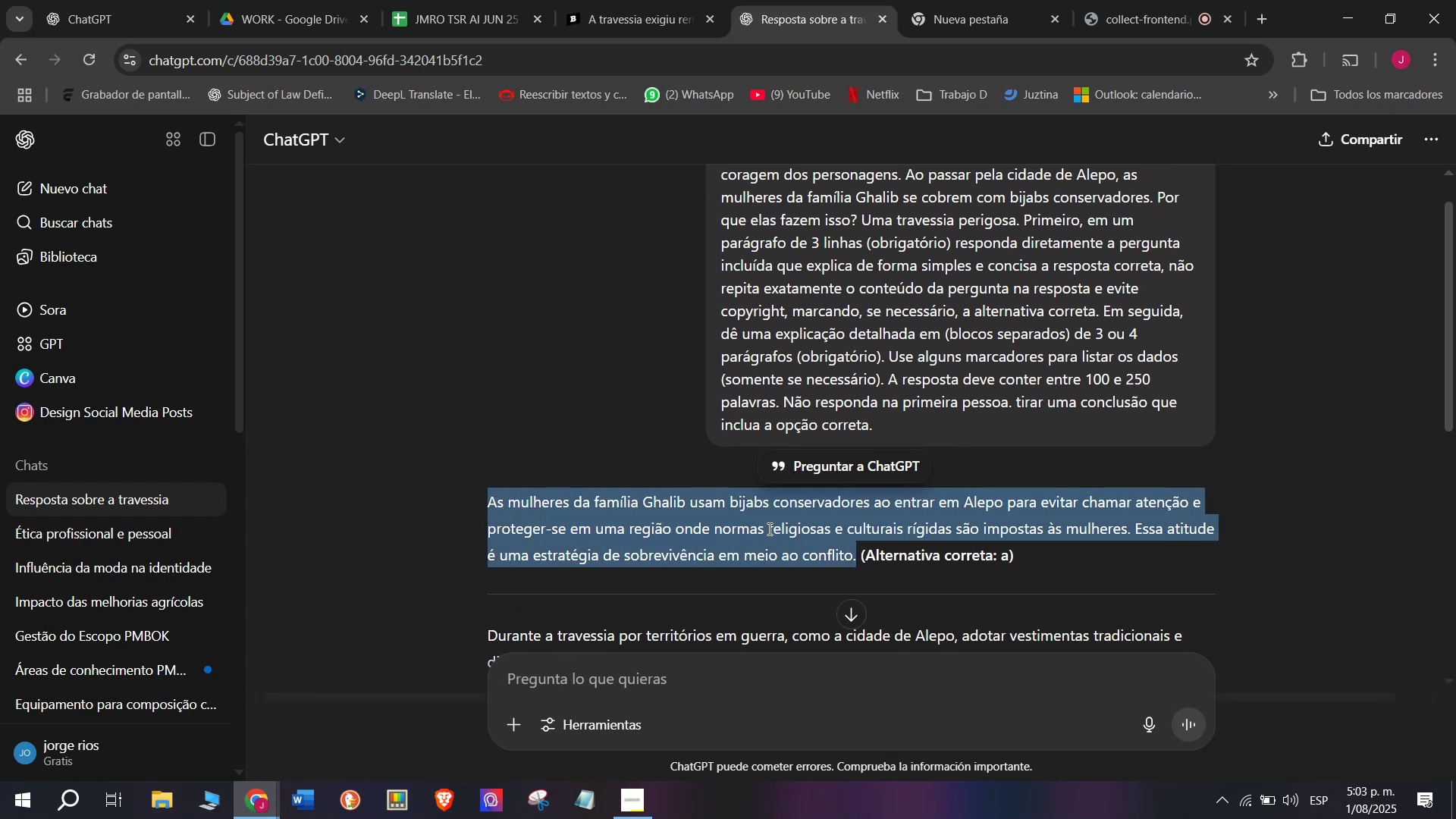 
scroll: coordinate [768, 529], scroll_direction: down, amount: 1.0
 